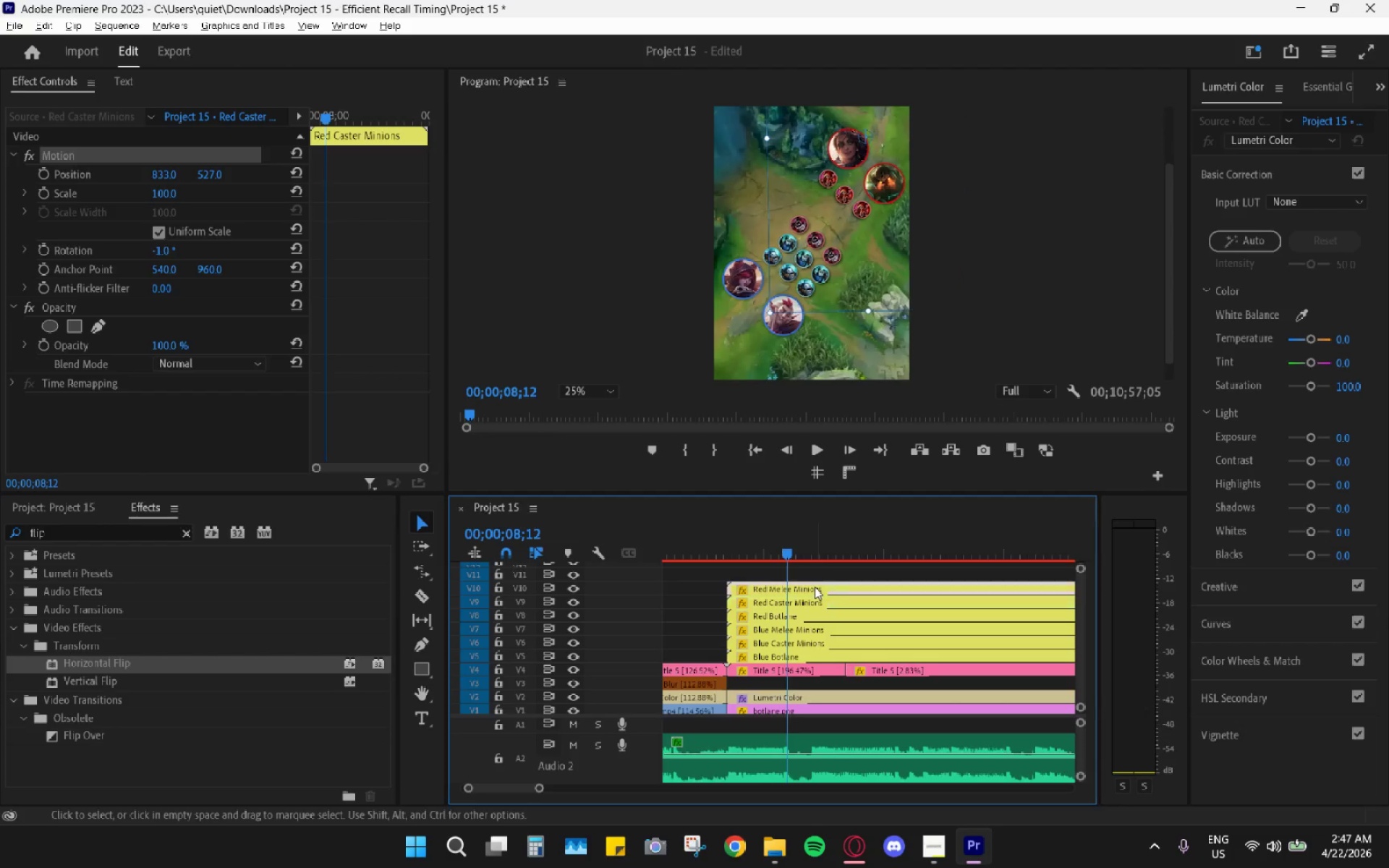 
key(Control+ControlLeft)
 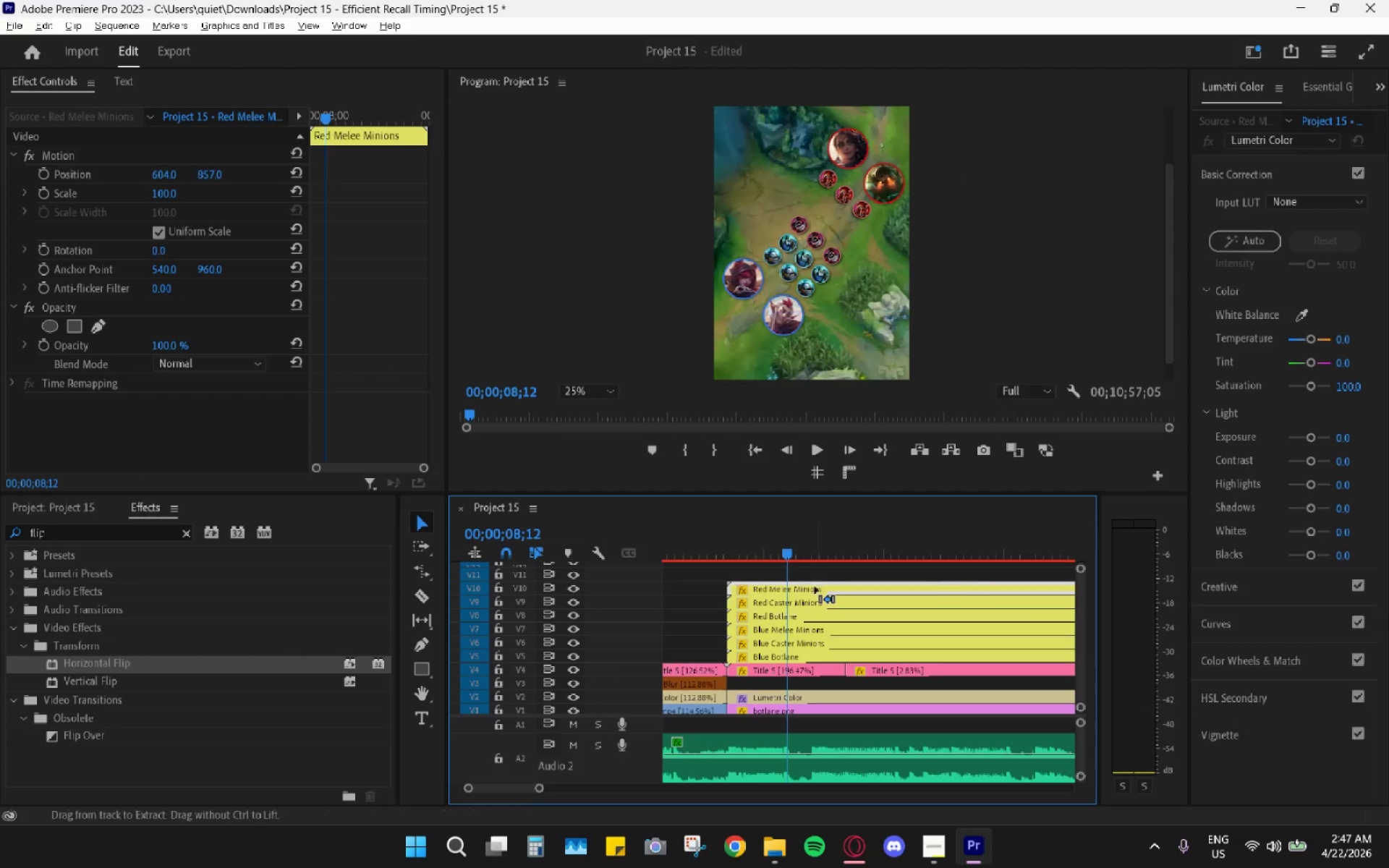 
key(Control+V)
 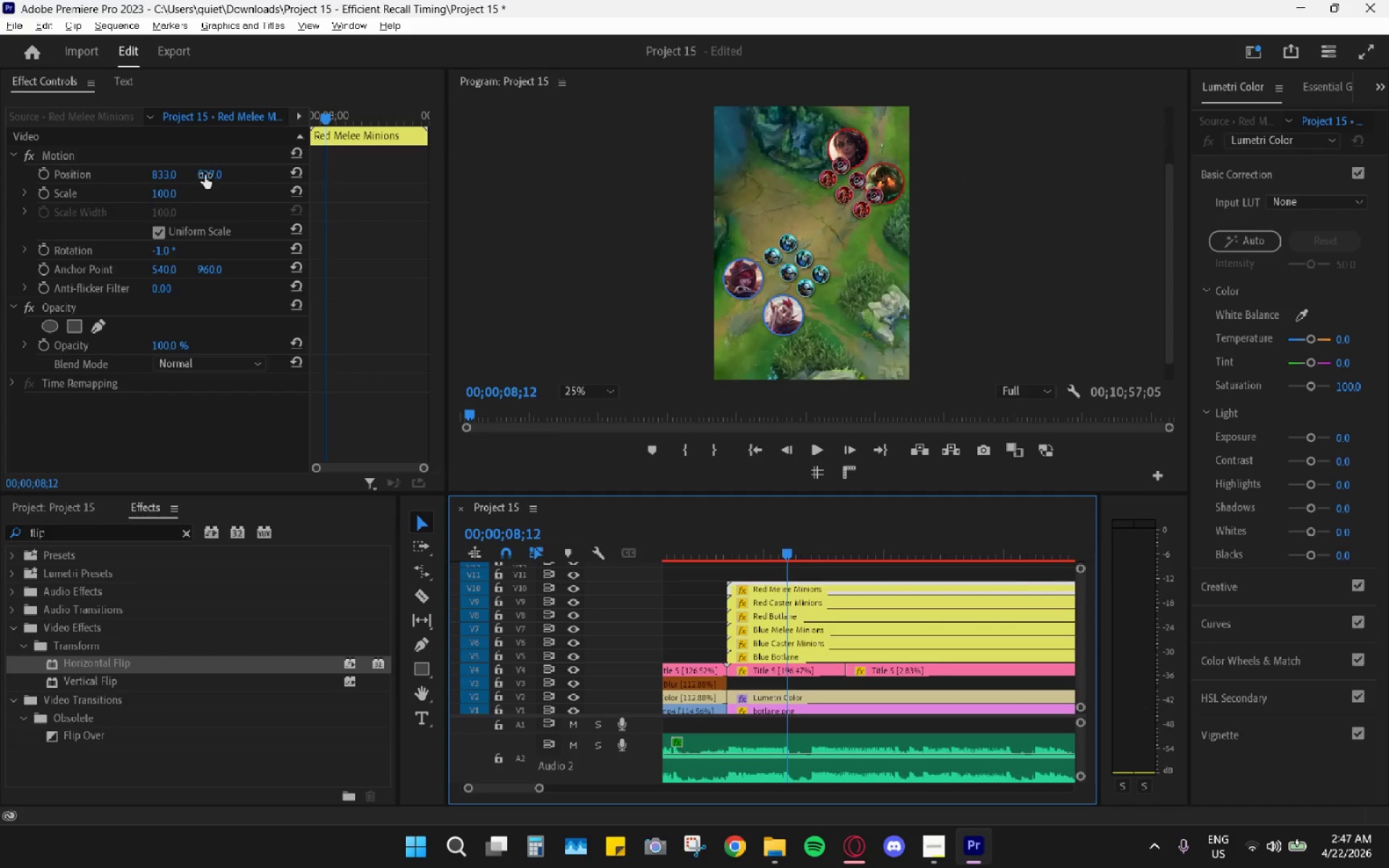 
left_click_drag(start_coordinate=[200, 172], to_coordinate=[365, 163])
 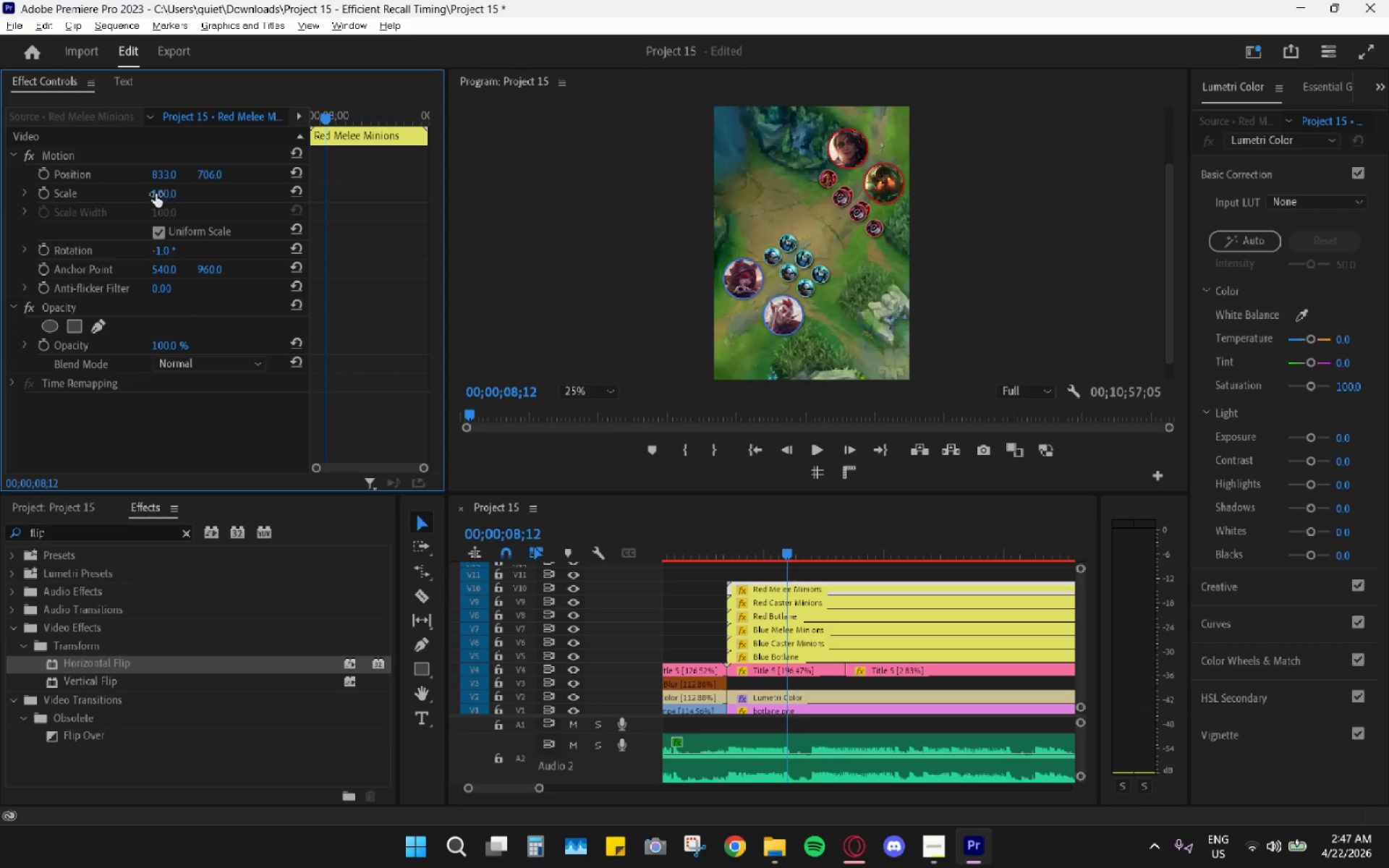 
left_click_drag(start_coordinate=[161, 175], to_coordinate=[9, 171])
 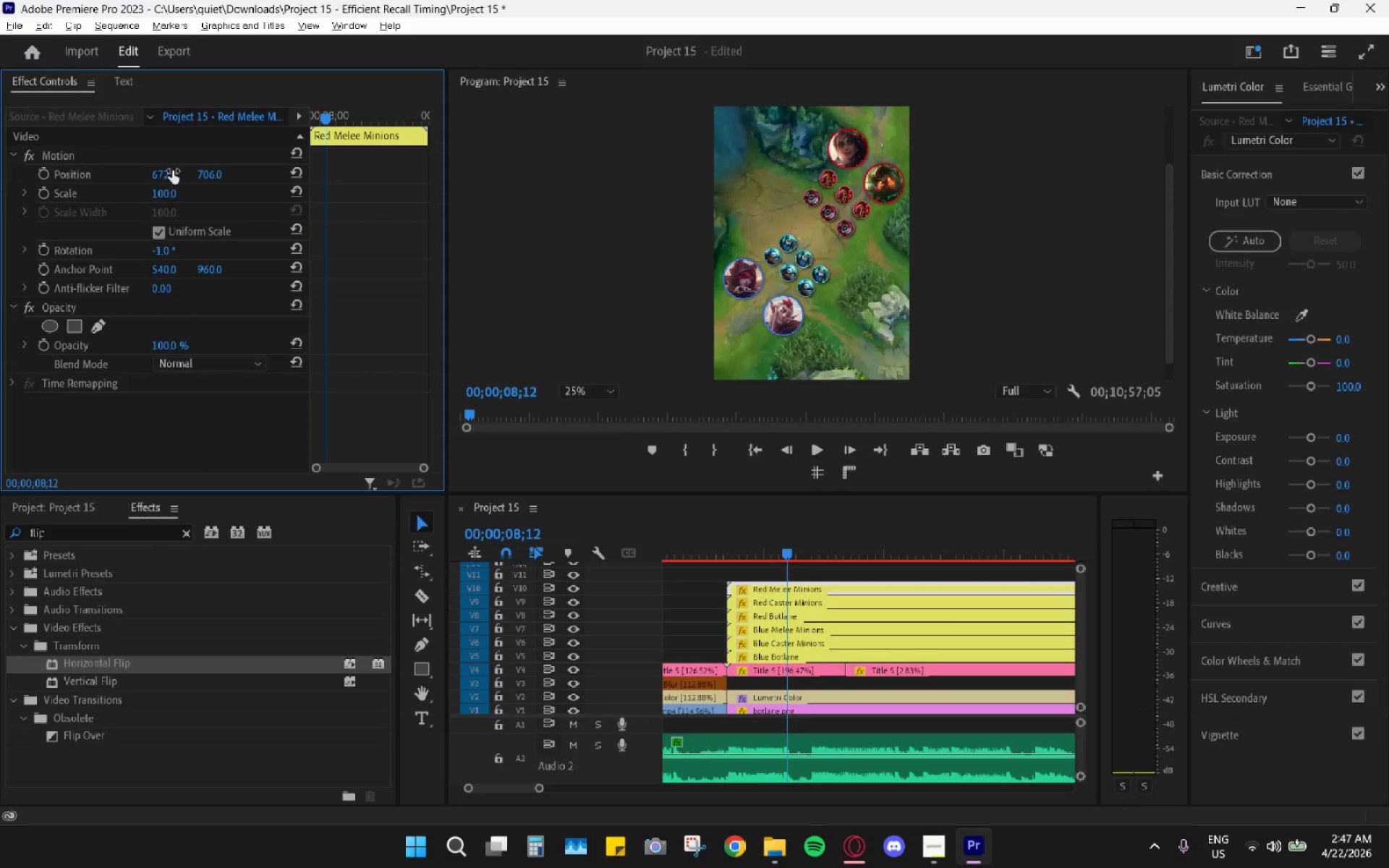 
left_click([172, 171])
 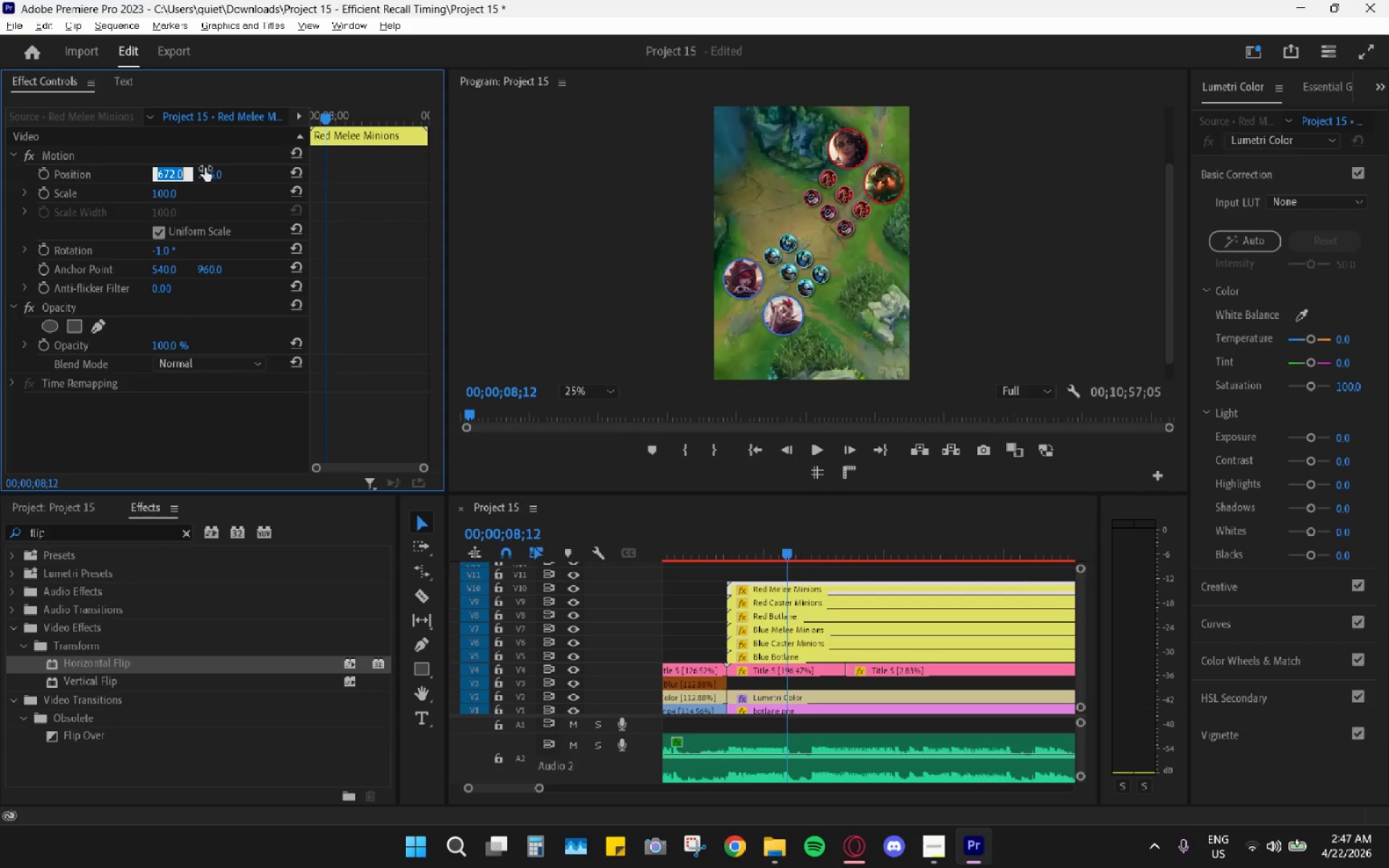 
left_click_drag(start_coordinate=[211, 171], to_coordinate=[183, 182])
 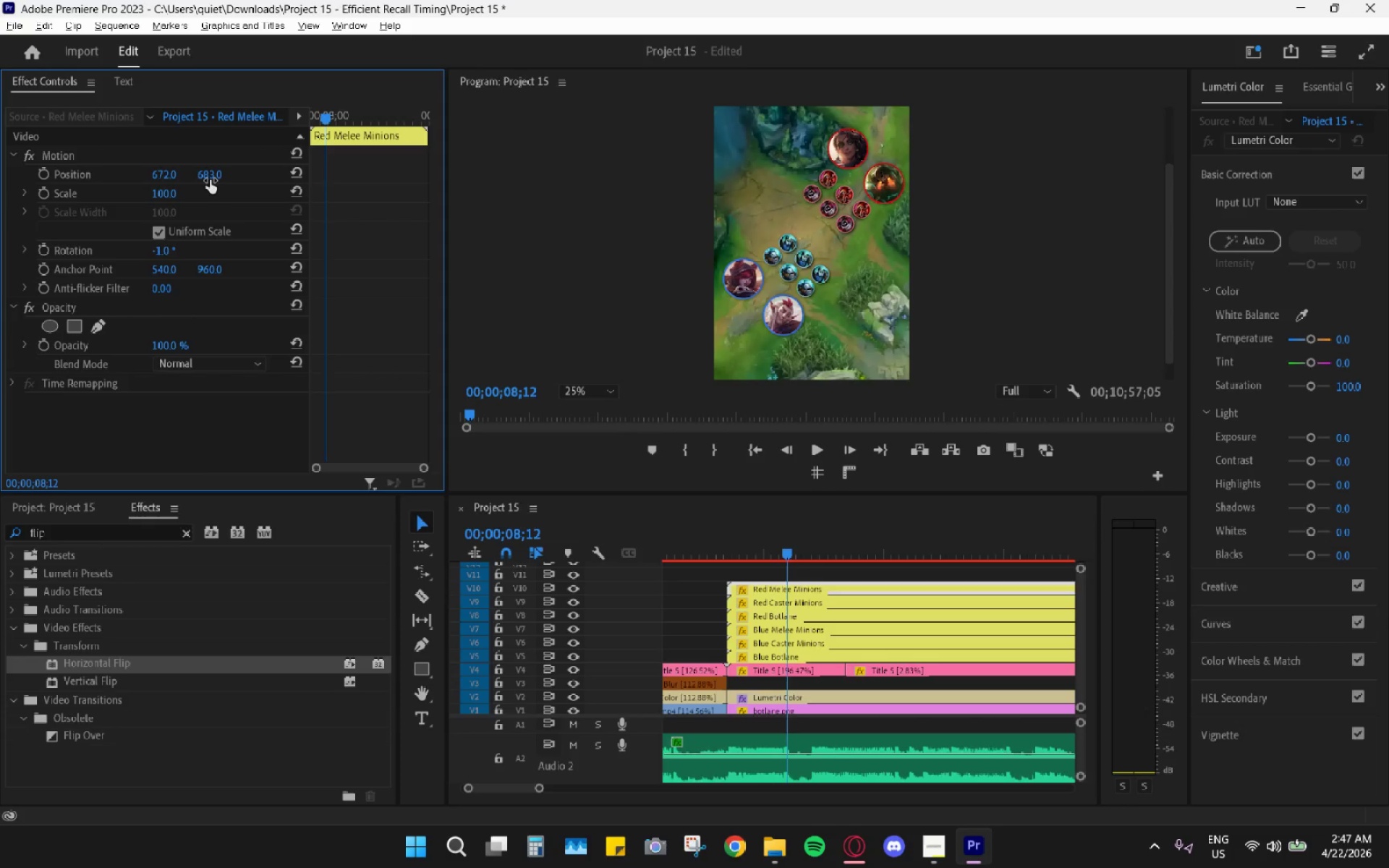 
wait(5.72)
 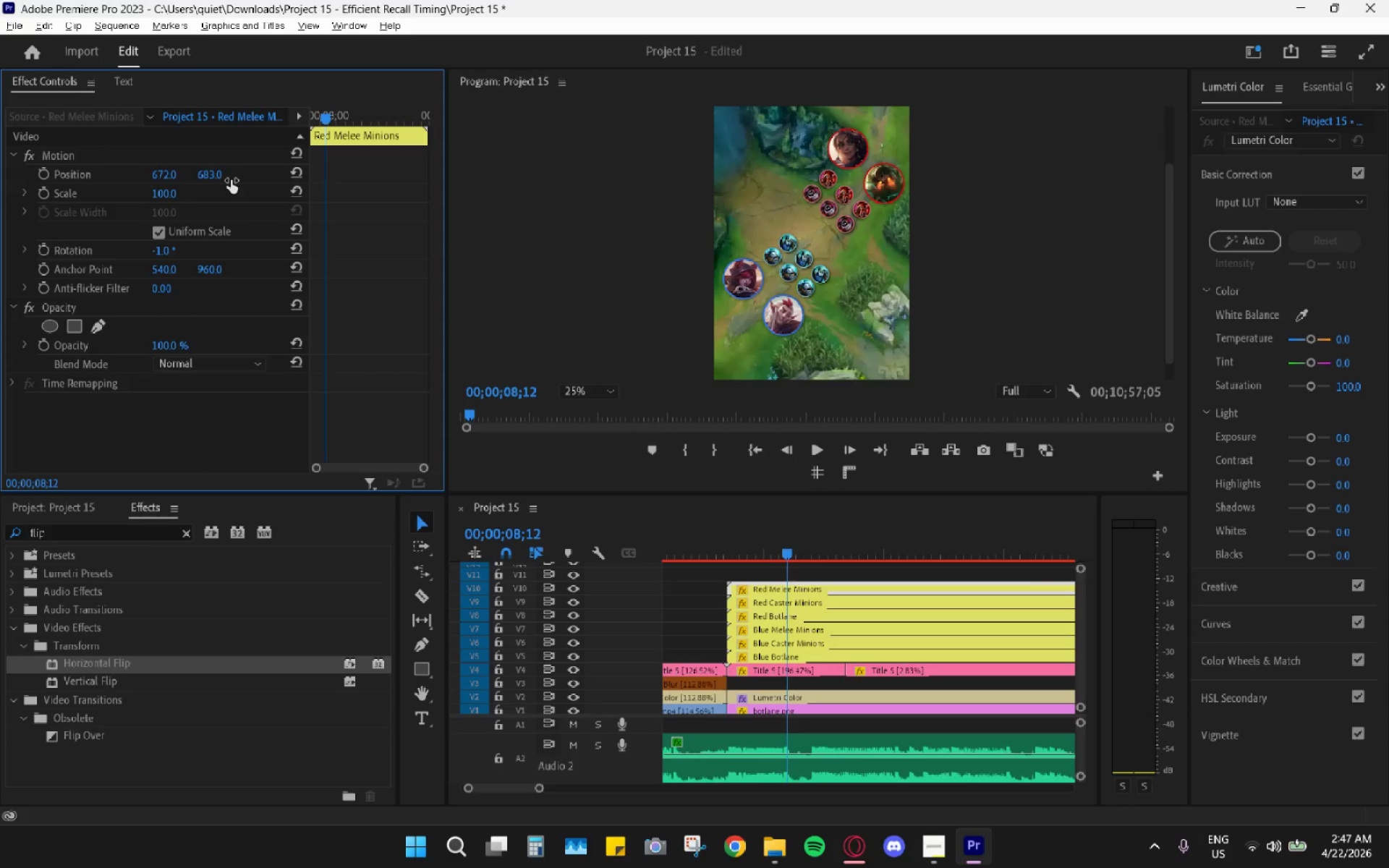 
left_click_drag(start_coordinate=[163, 175], to_coordinate=[245, 172])
 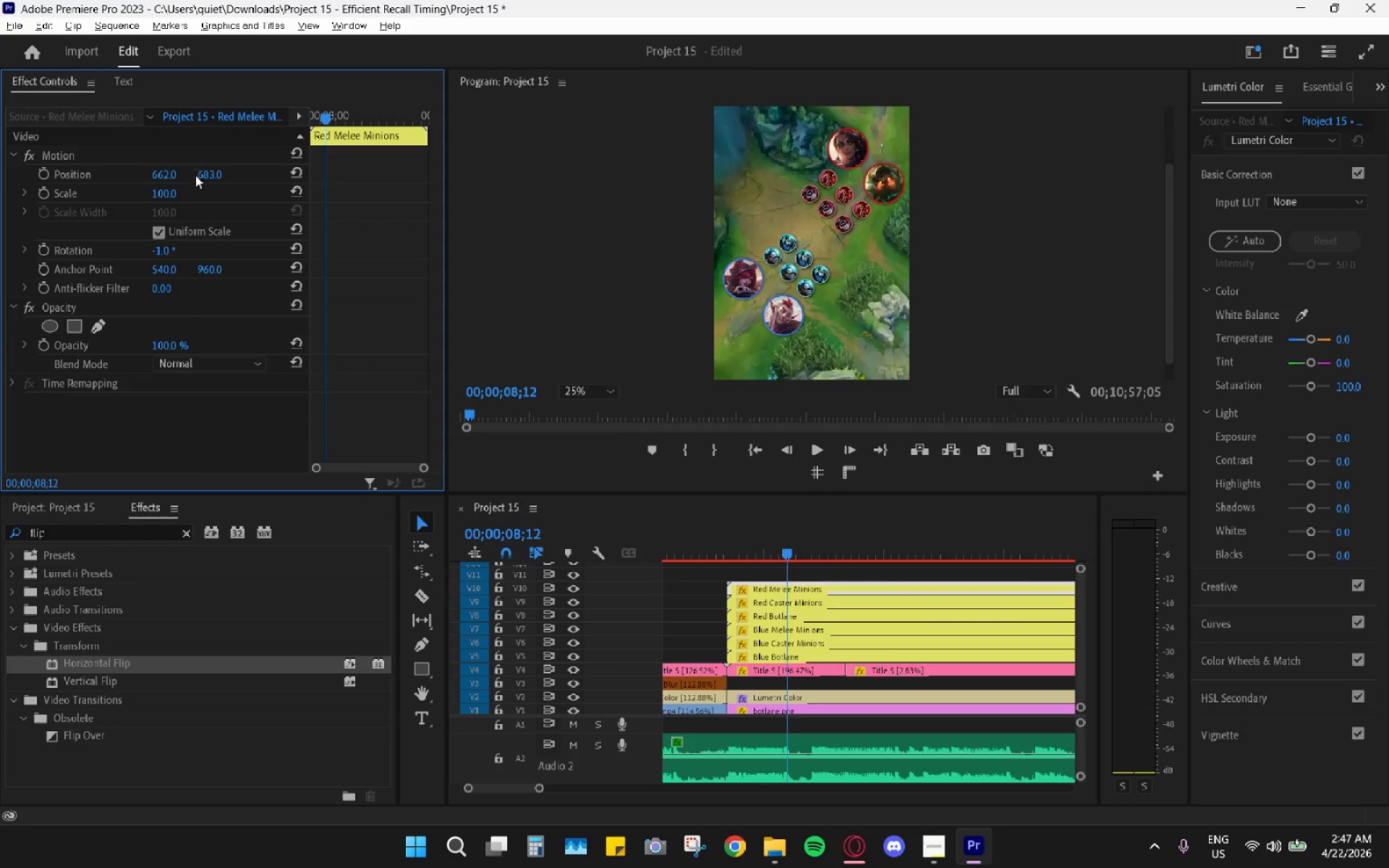 
left_click_drag(start_coordinate=[200, 175], to_coordinate=[229, 171])
 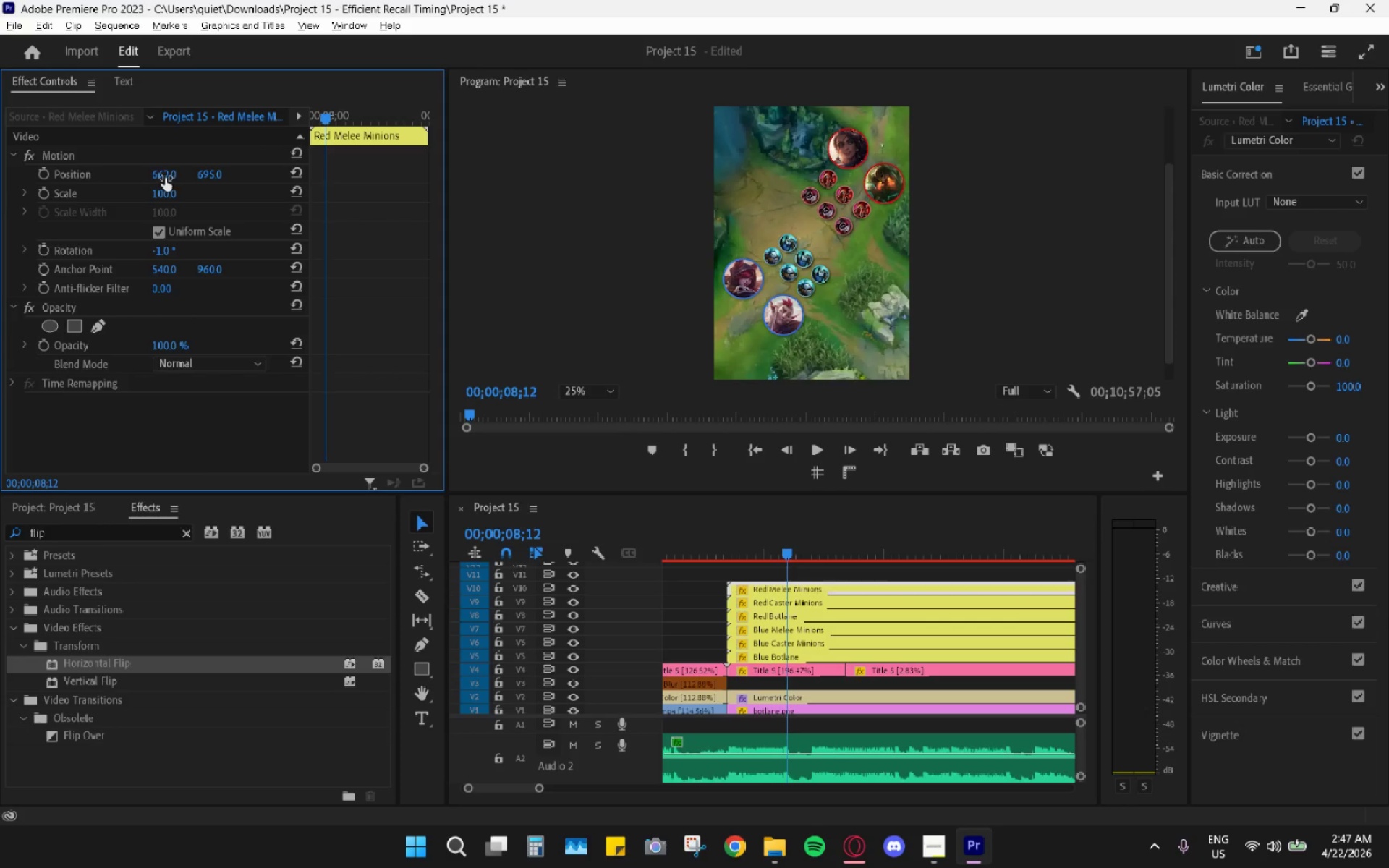 
left_click_drag(start_coordinate=[163, 178], to_coordinate=[205, 177])
 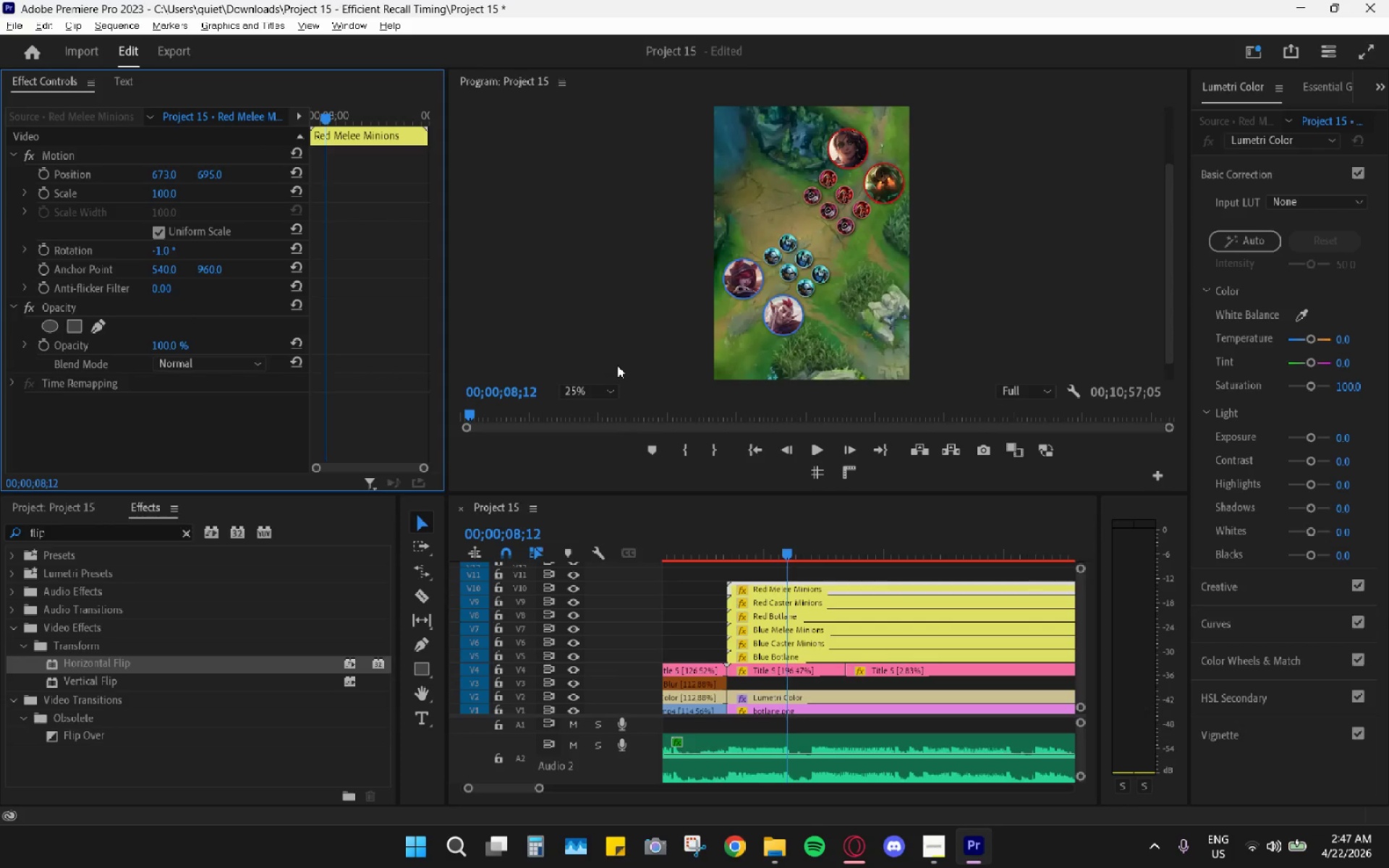 
wait(15.88)
 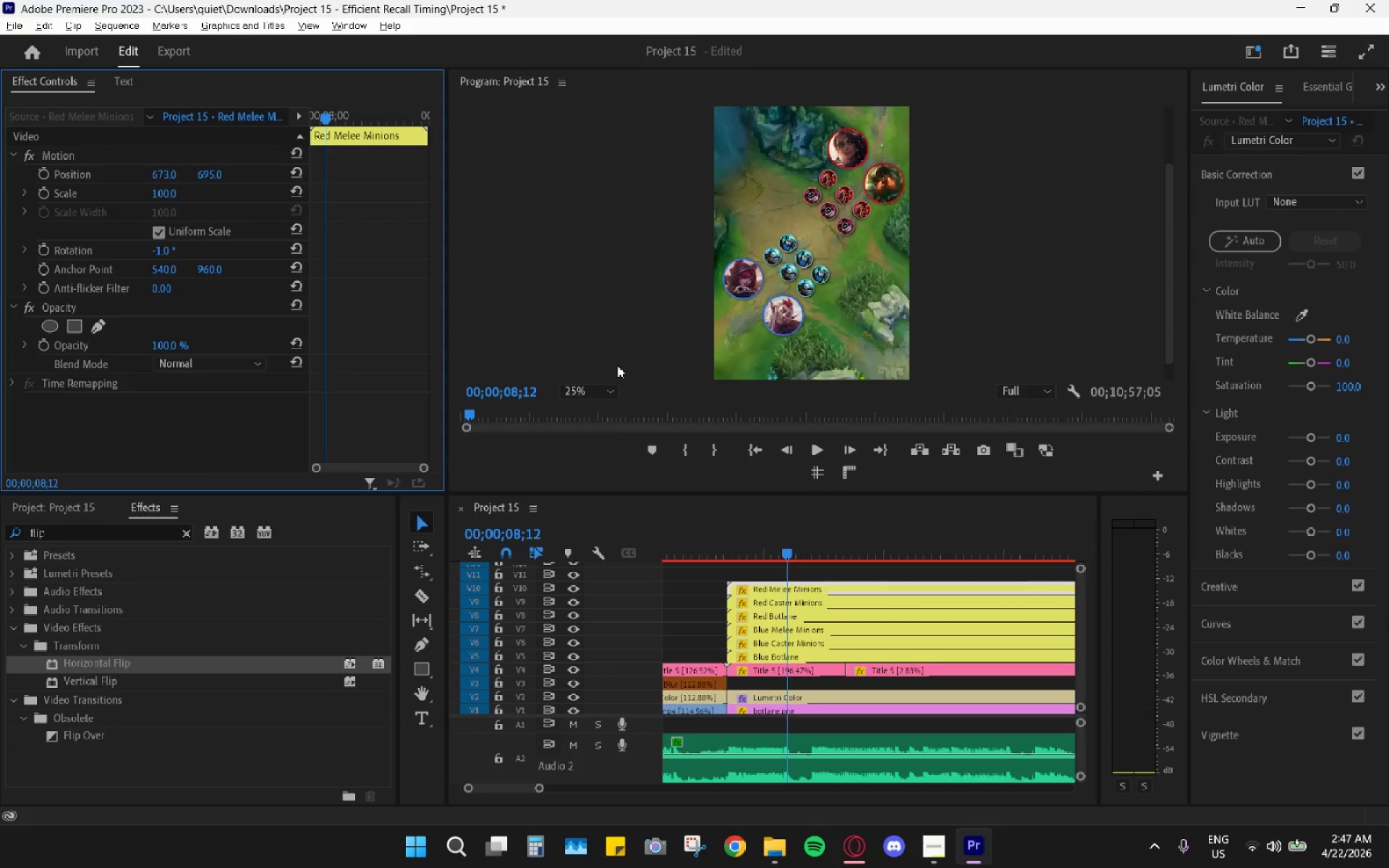 
left_click([787, 592])
 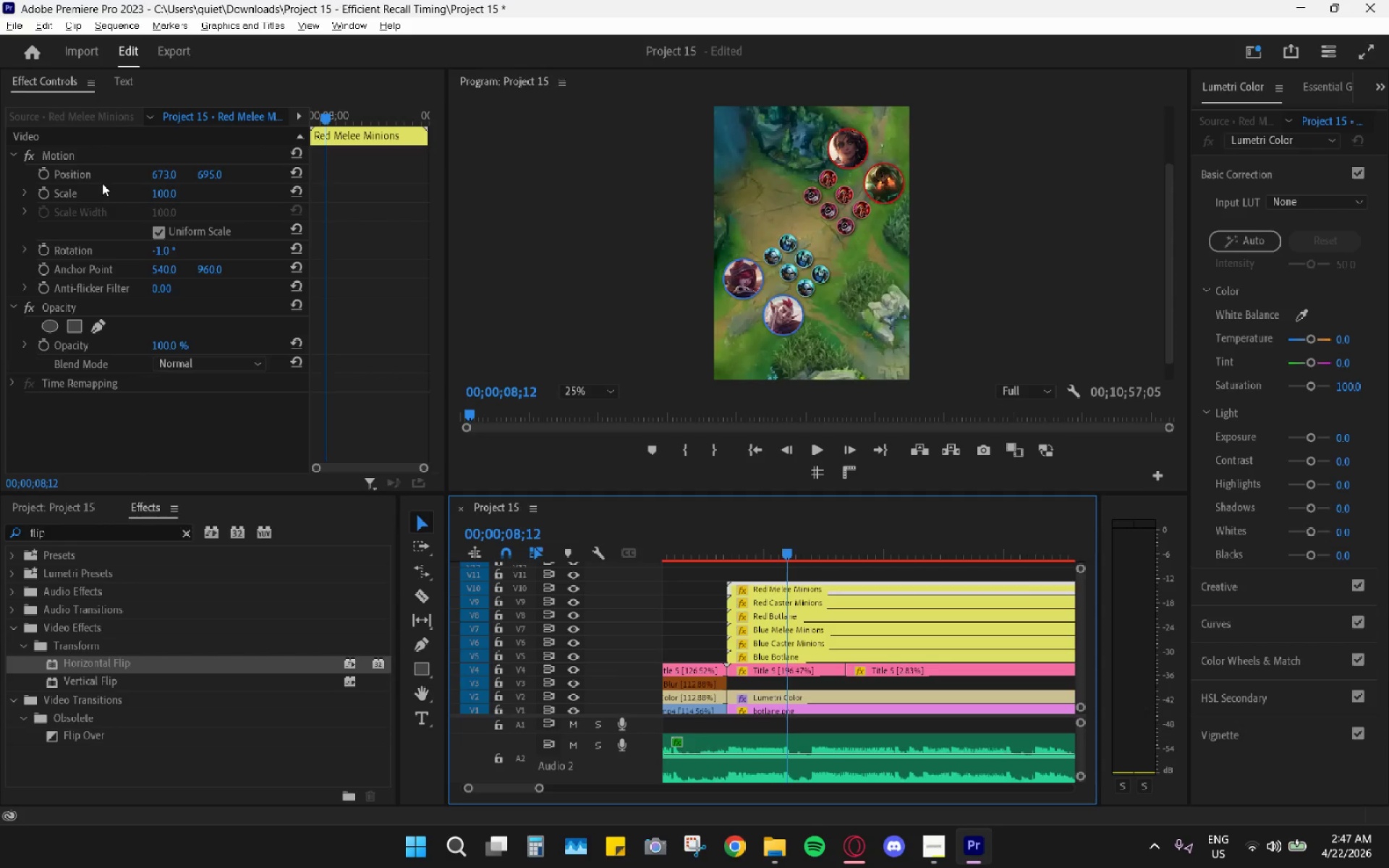 
left_click([91, 158])
 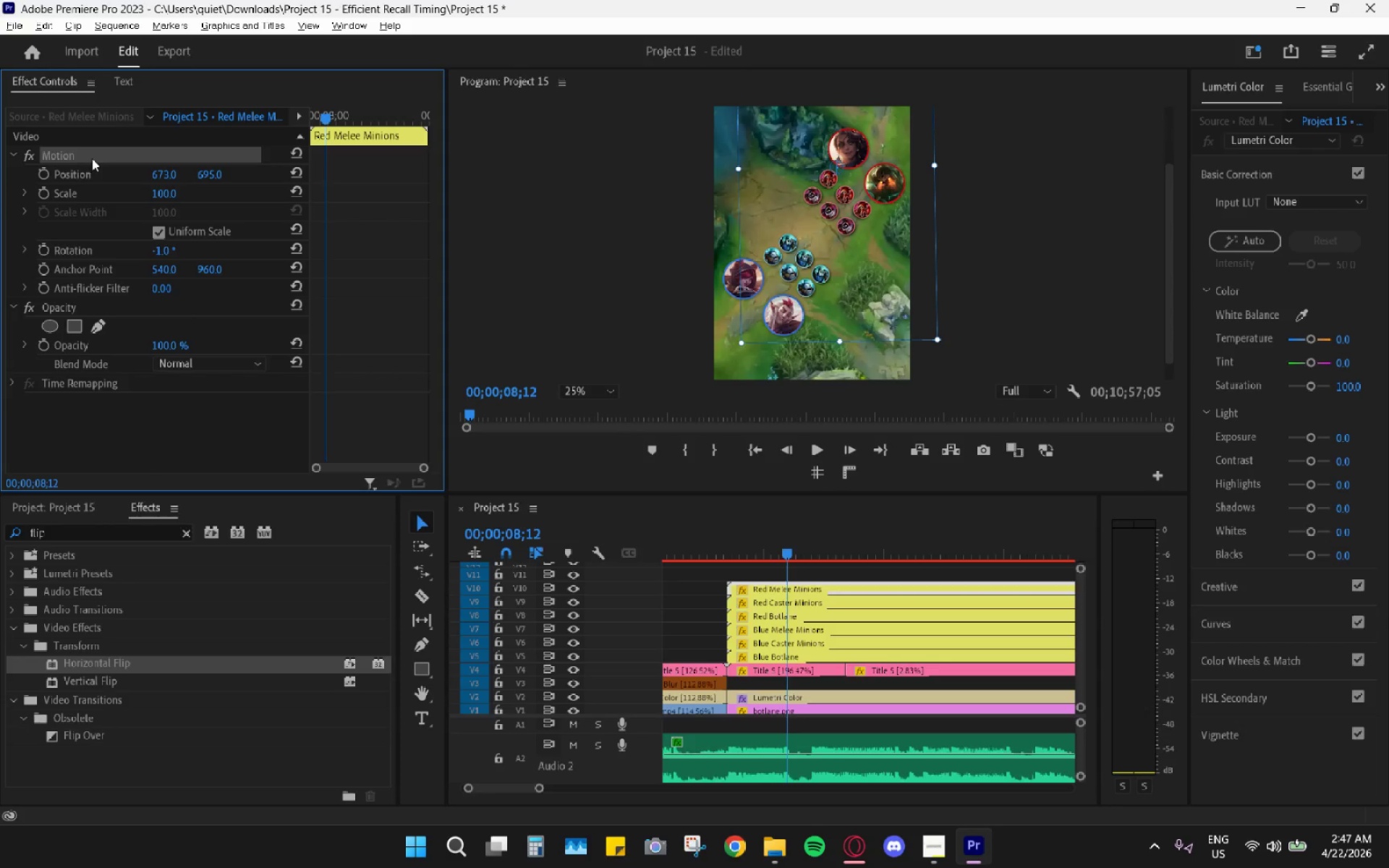 
key(Control+C)
 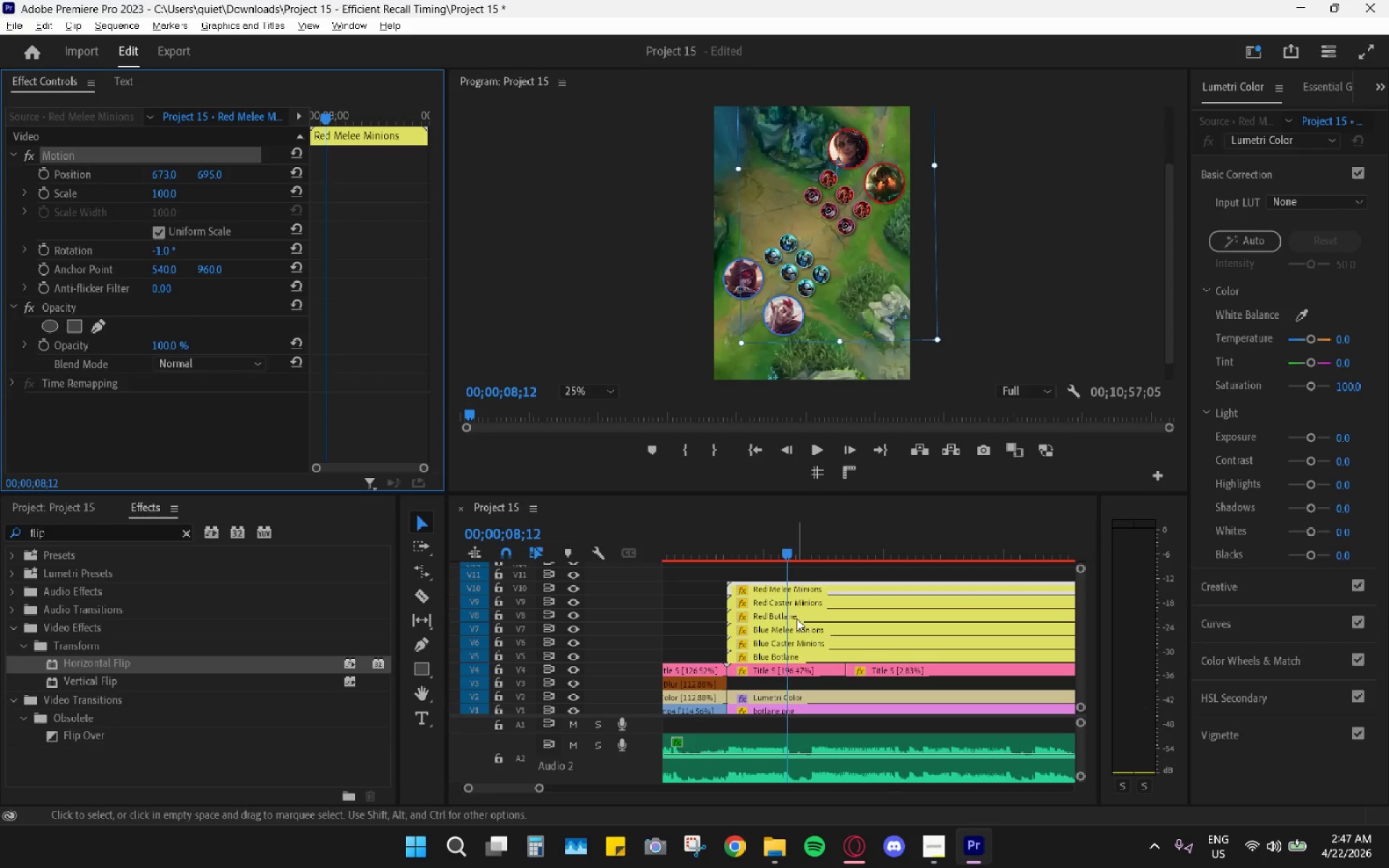 
left_click([797, 631])
 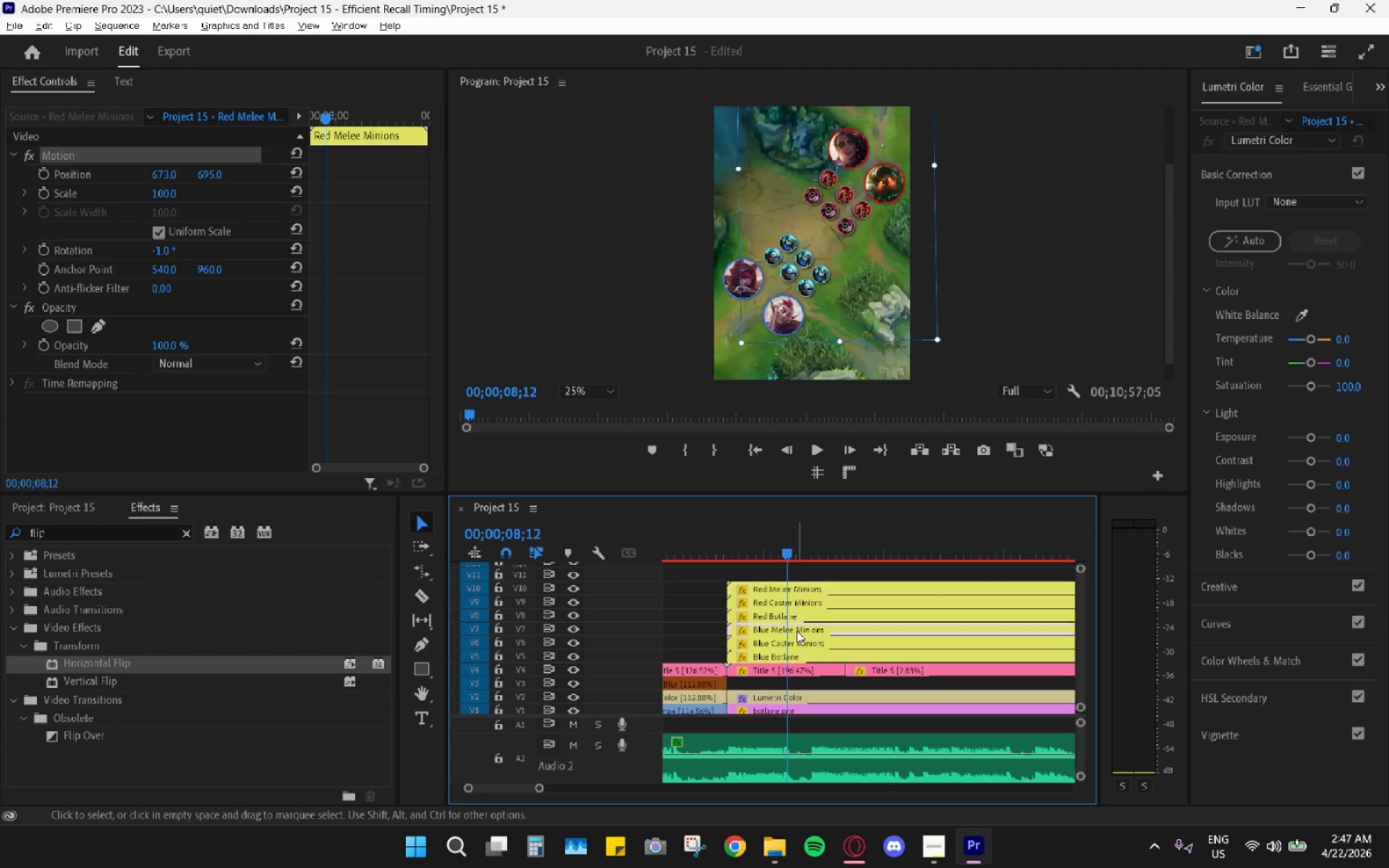 
key(Control+V)
 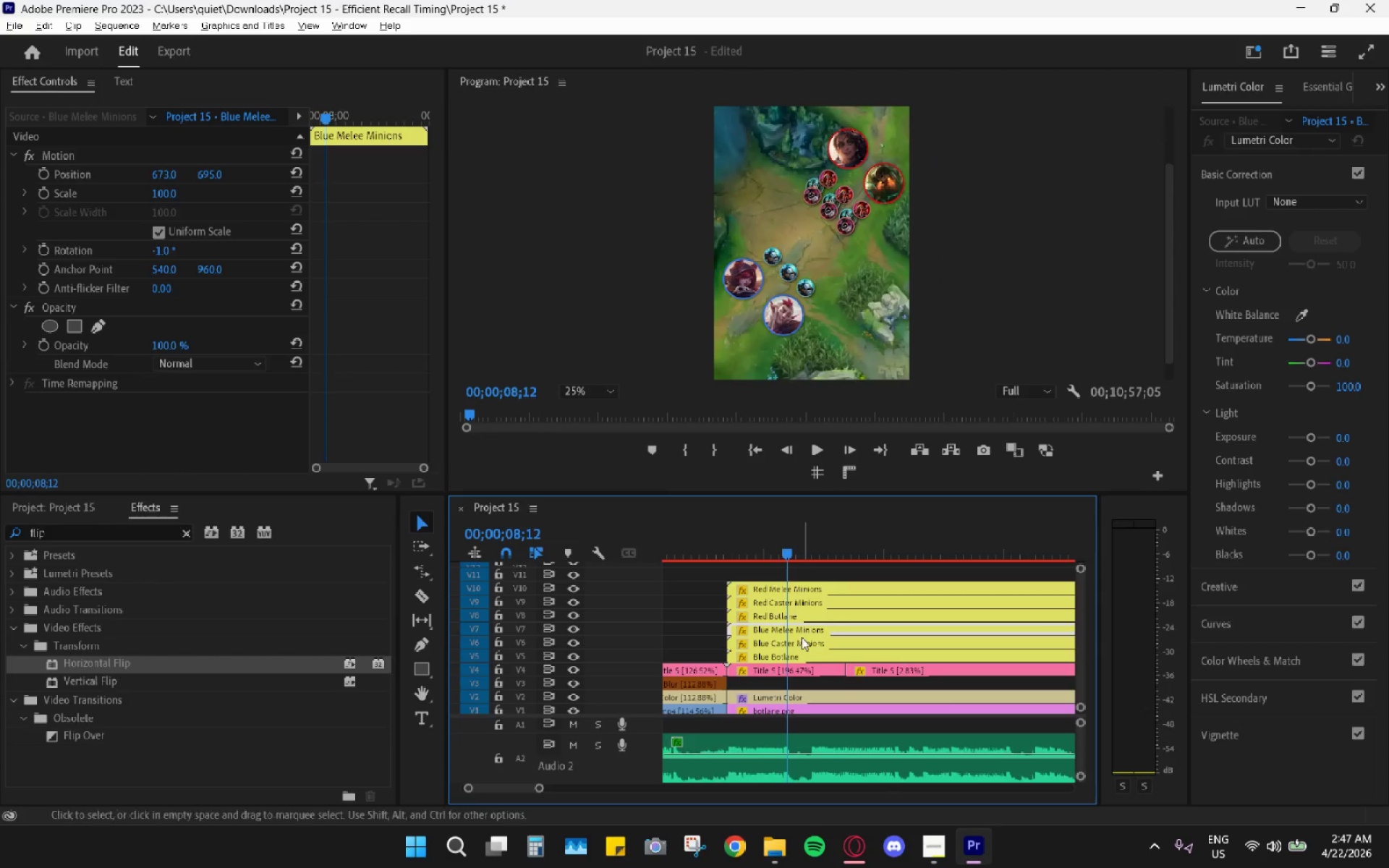 
left_click([802, 638])
 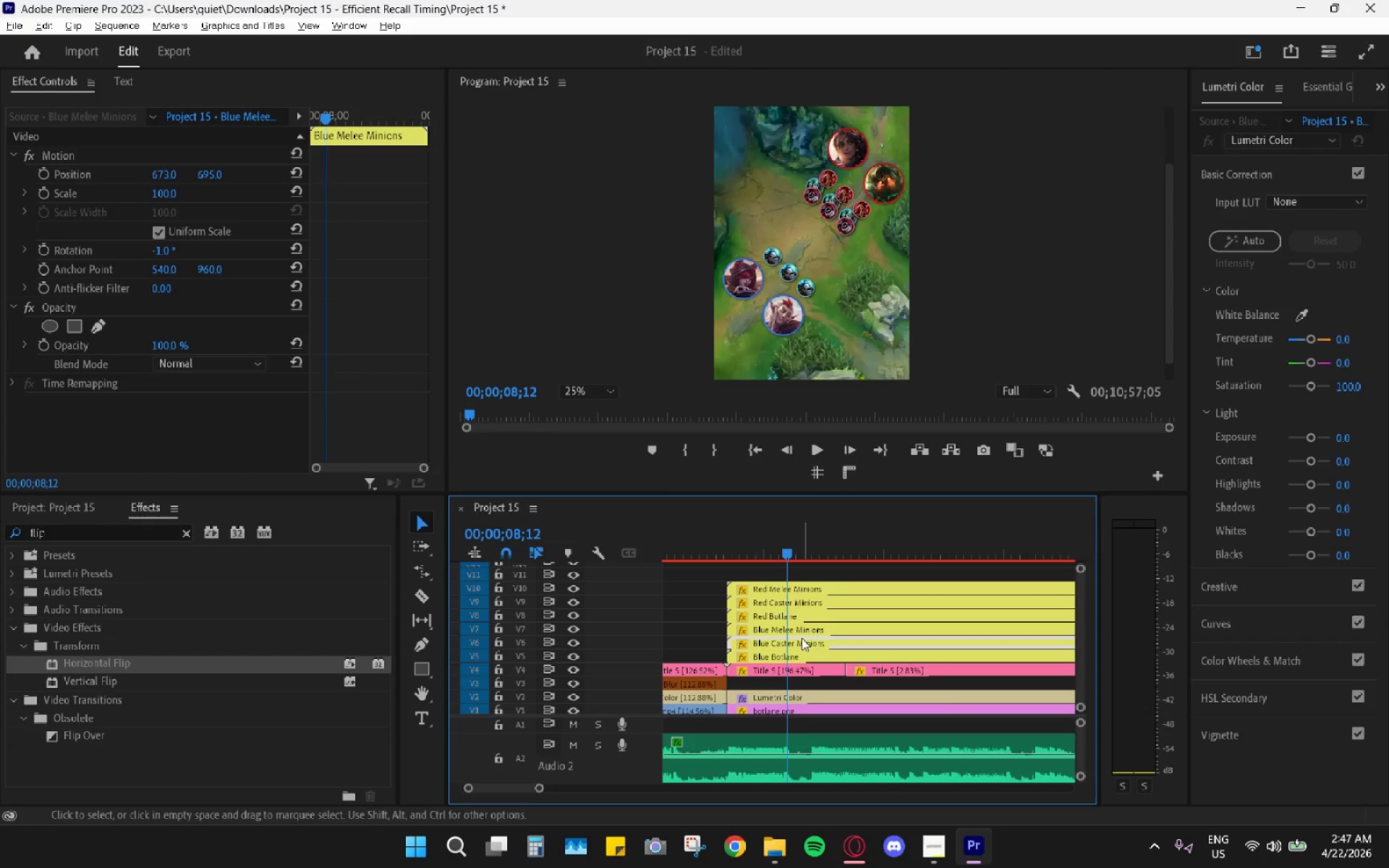 
key(Control+V)
 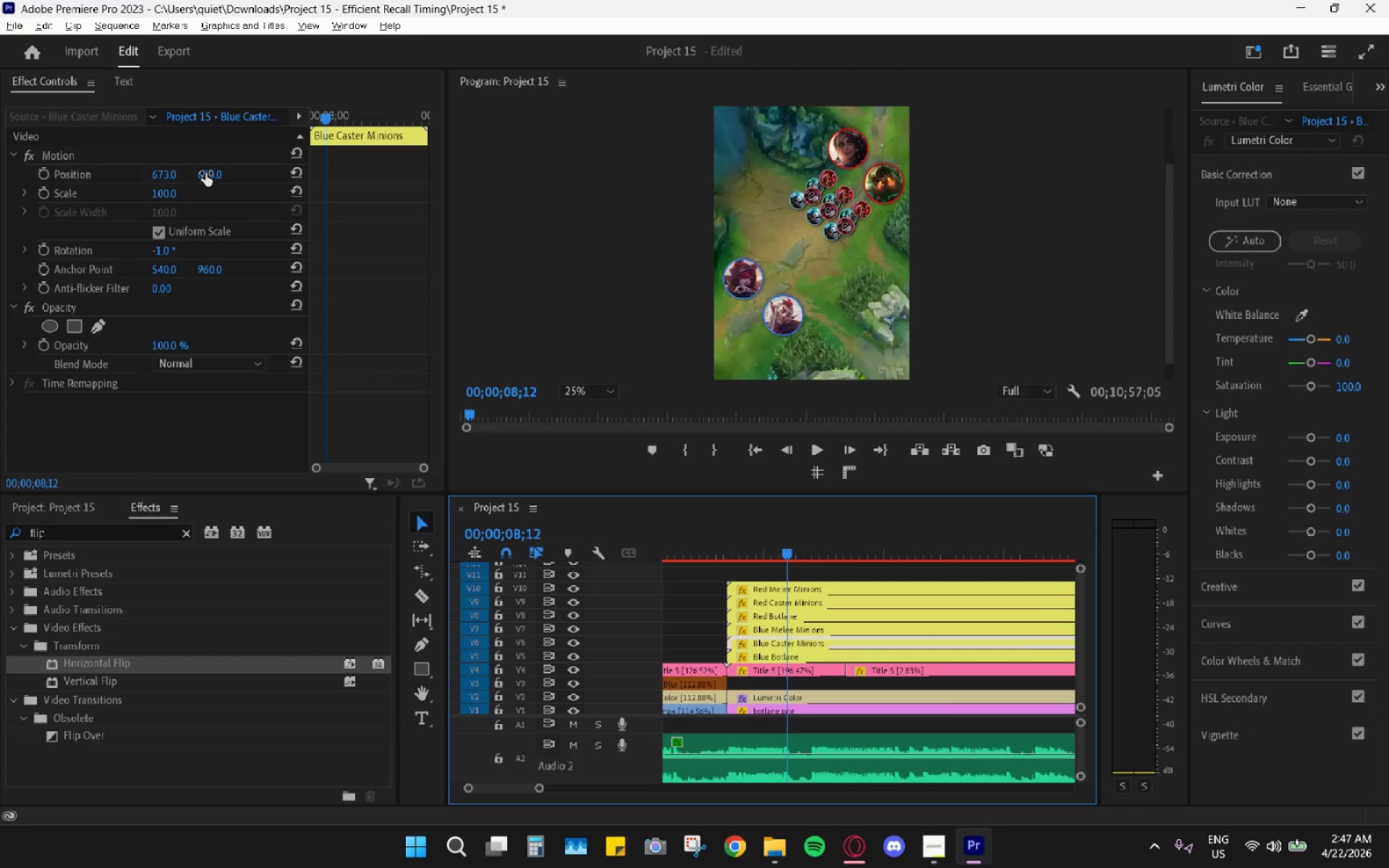 
left_click_drag(start_coordinate=[205, 173], to_coordinate=[327, 200])
 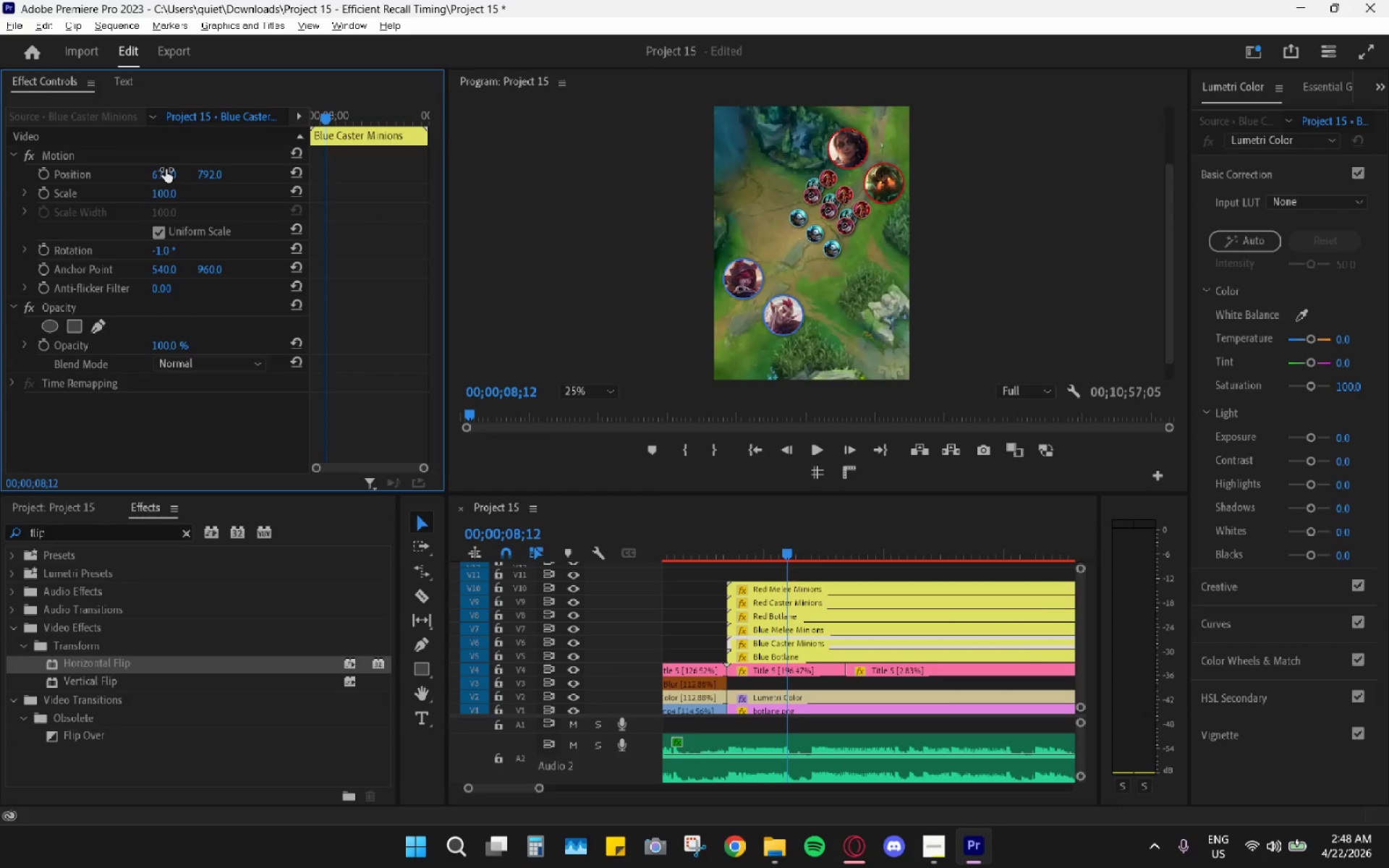 
left_click_drag(start_coordinate=[166, 169], to_coordinate=[110, 179])
 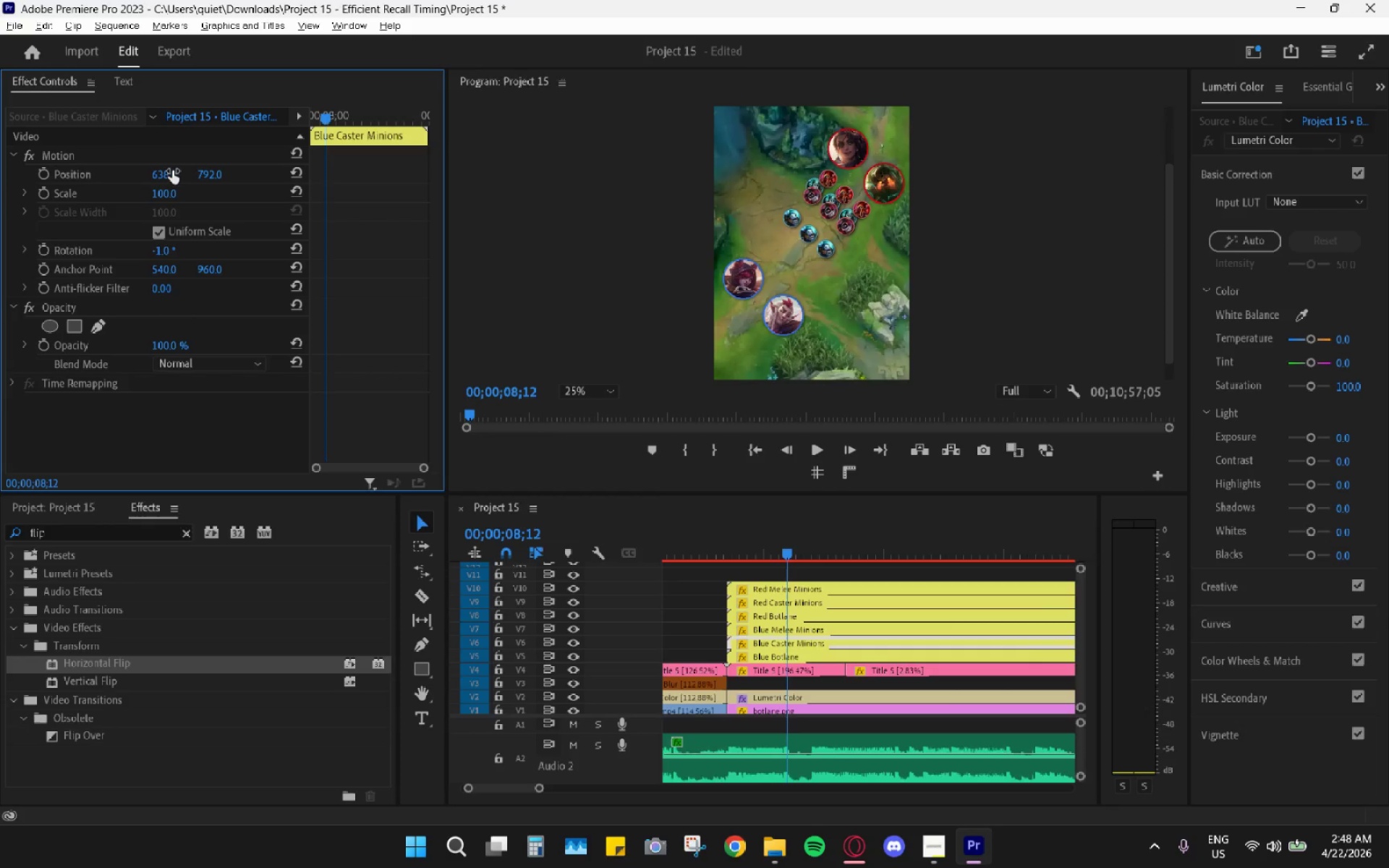 
left_click([172, 171])
 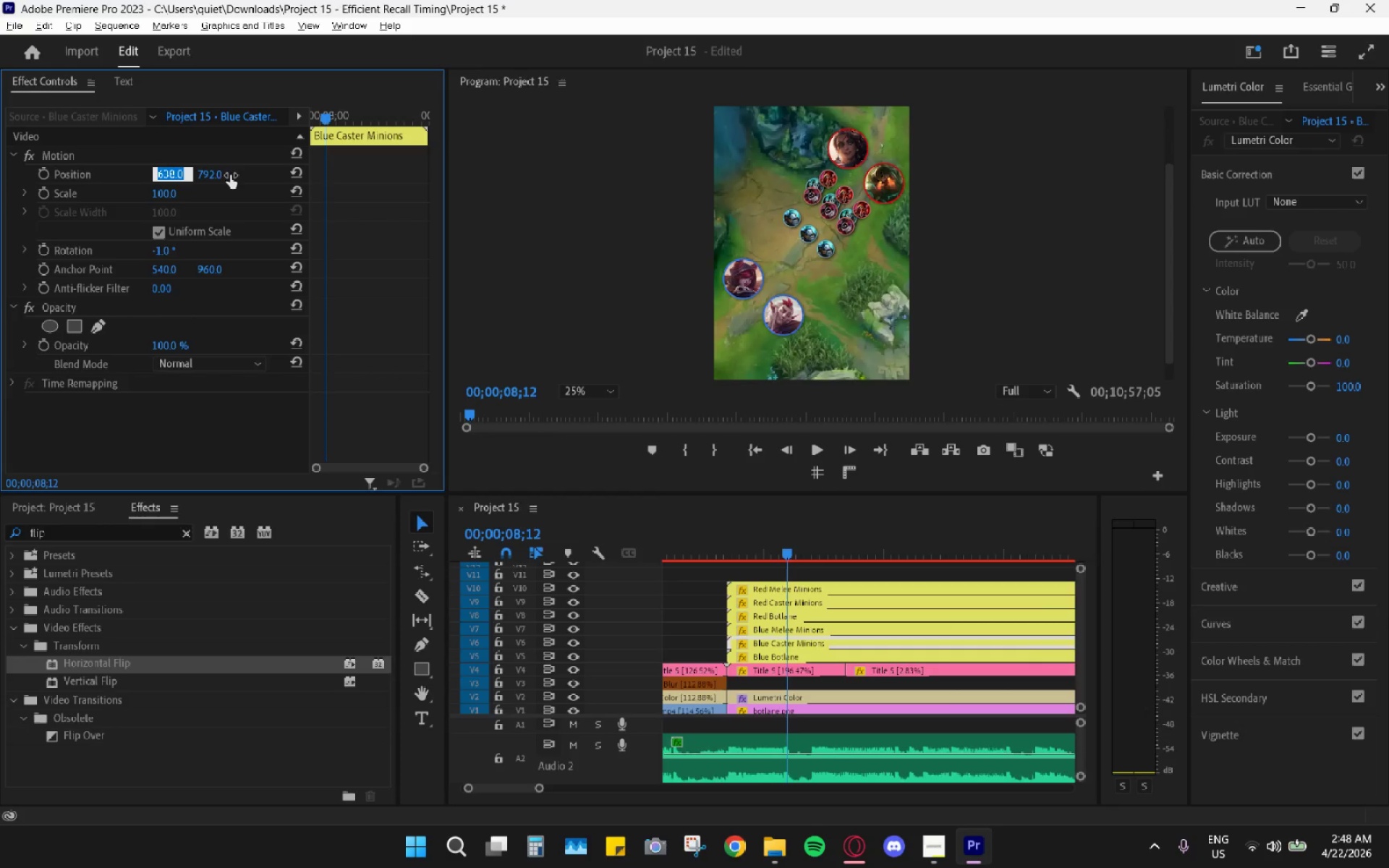 
left_click_drag(start_coordinate=[212, 175], to_coordinate=[196, 179])
 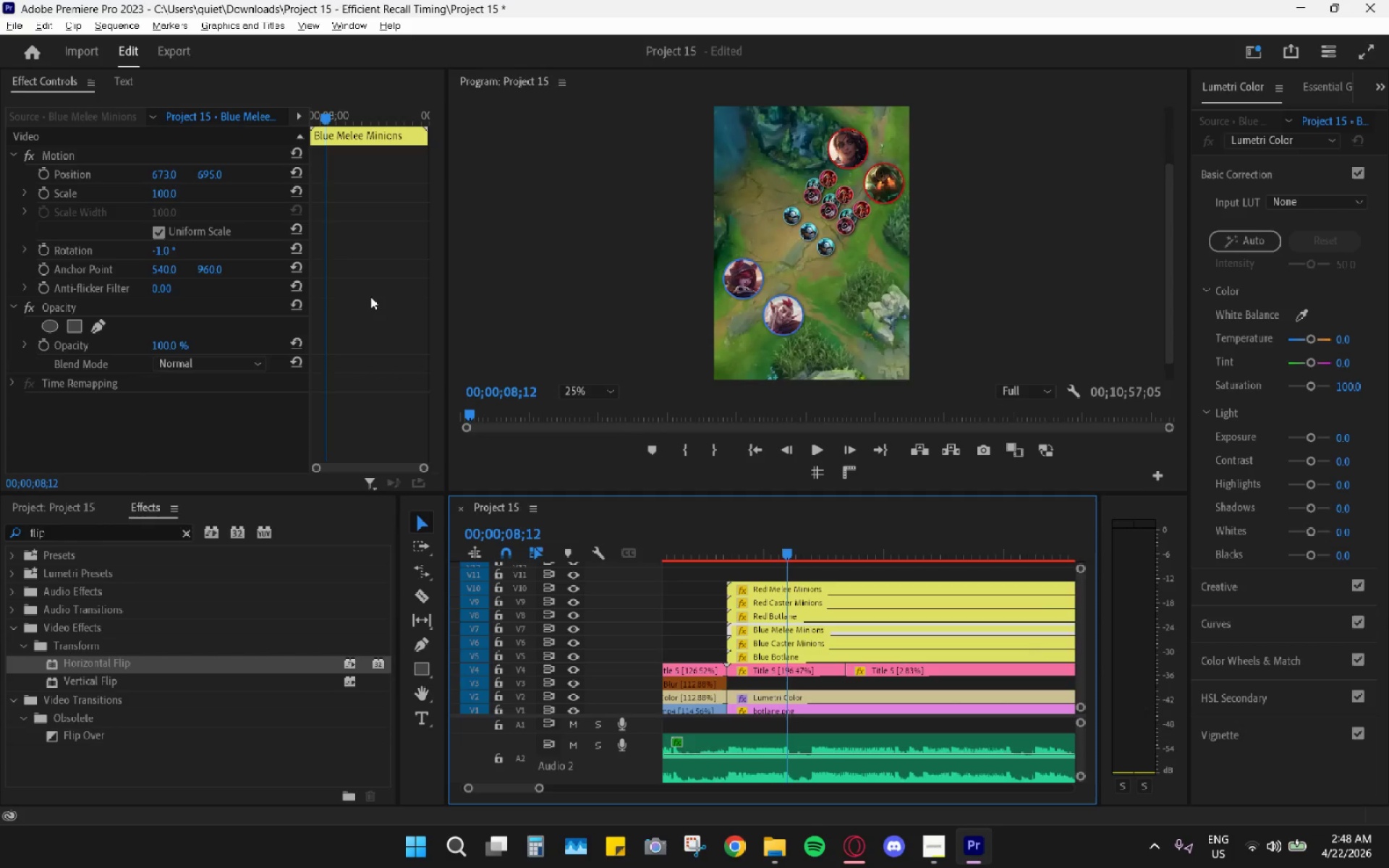 
left_click_drag(start_coordinate=[208, 176], to_coordinate=[397, 188])
 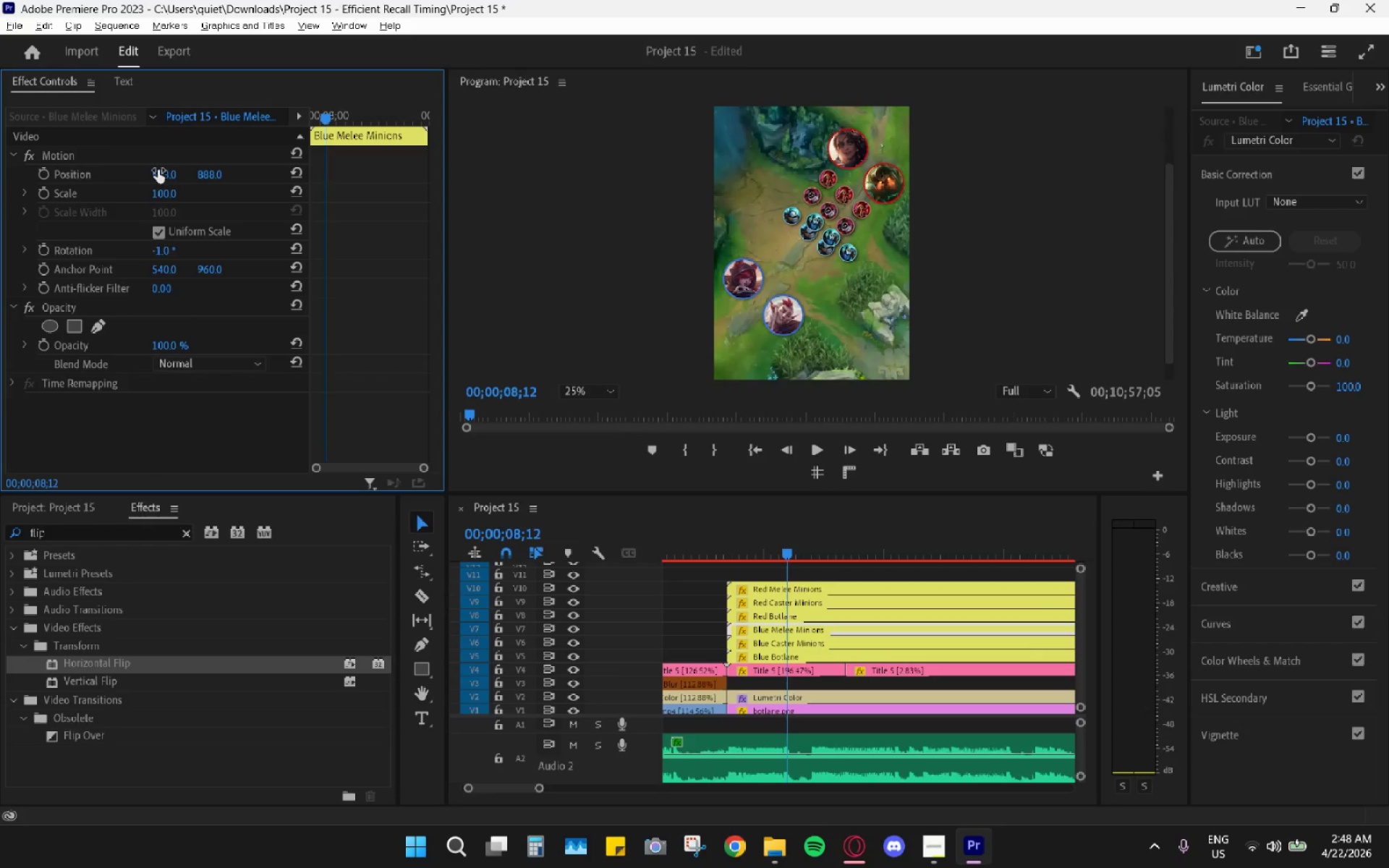 
left_click_drag(start_coordinate=[166, 174], to_coordinate=[136, 185])
 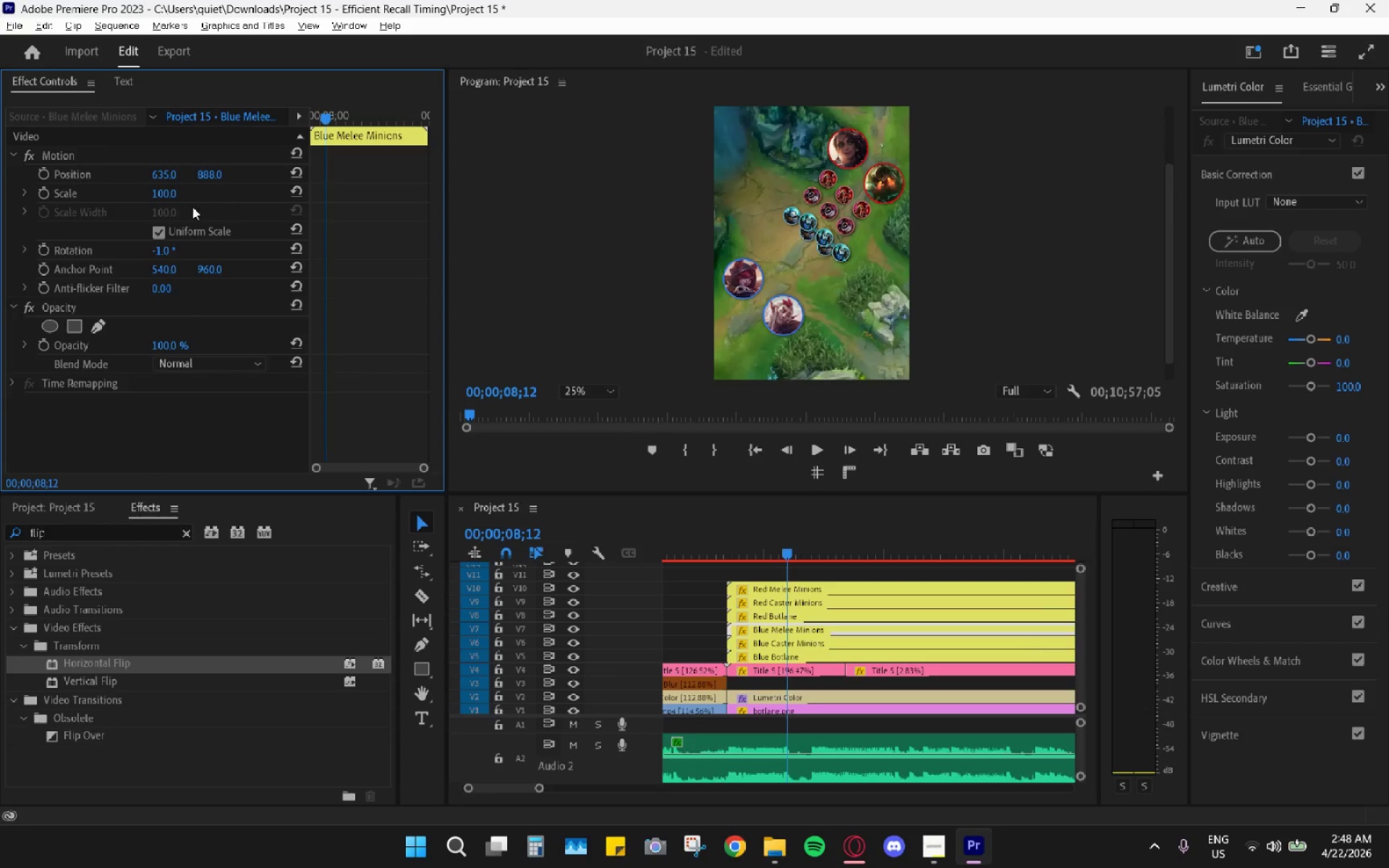 
left_click([106, 156])
 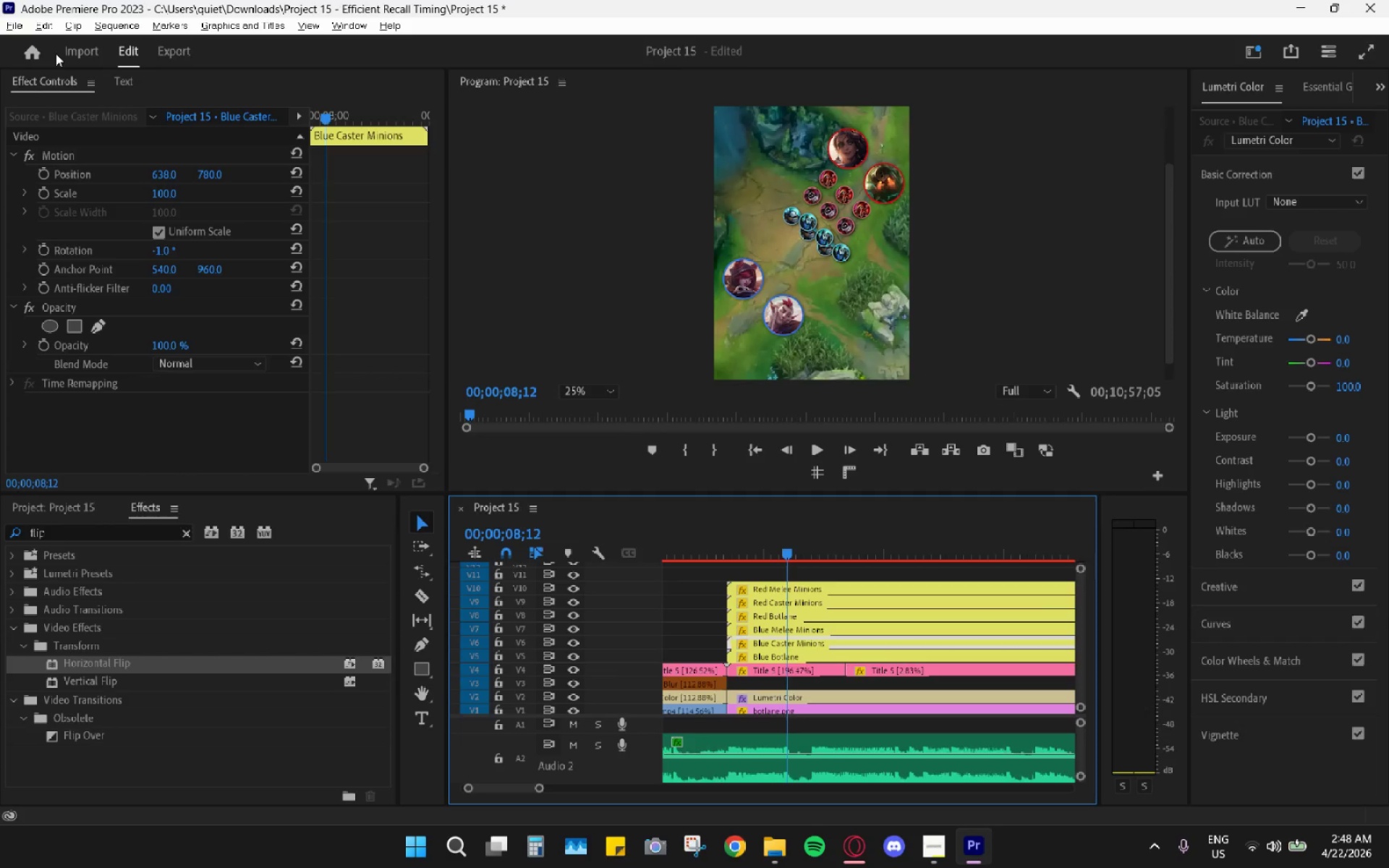 
left_click([92, 153])
 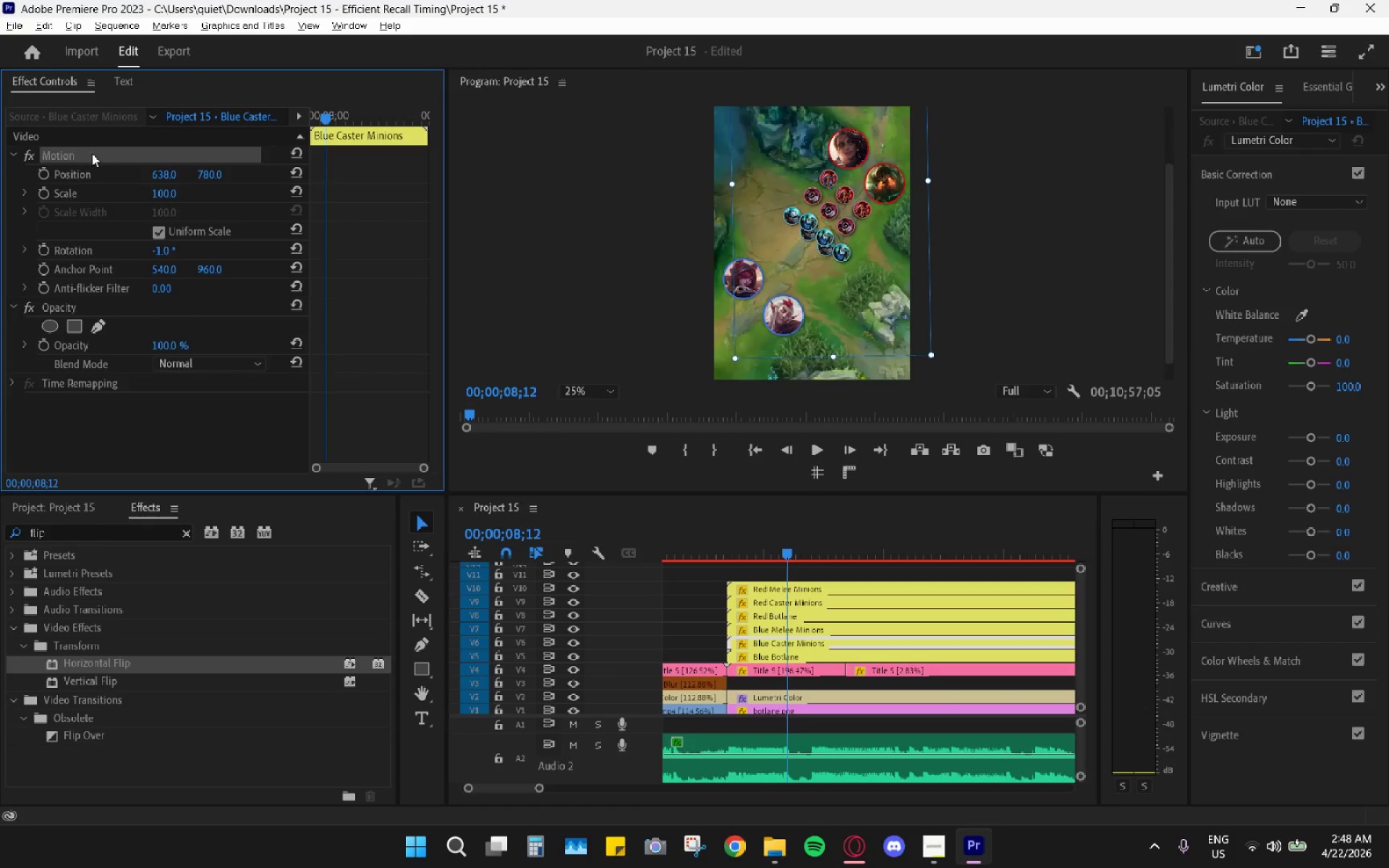 
key(Control+C)
 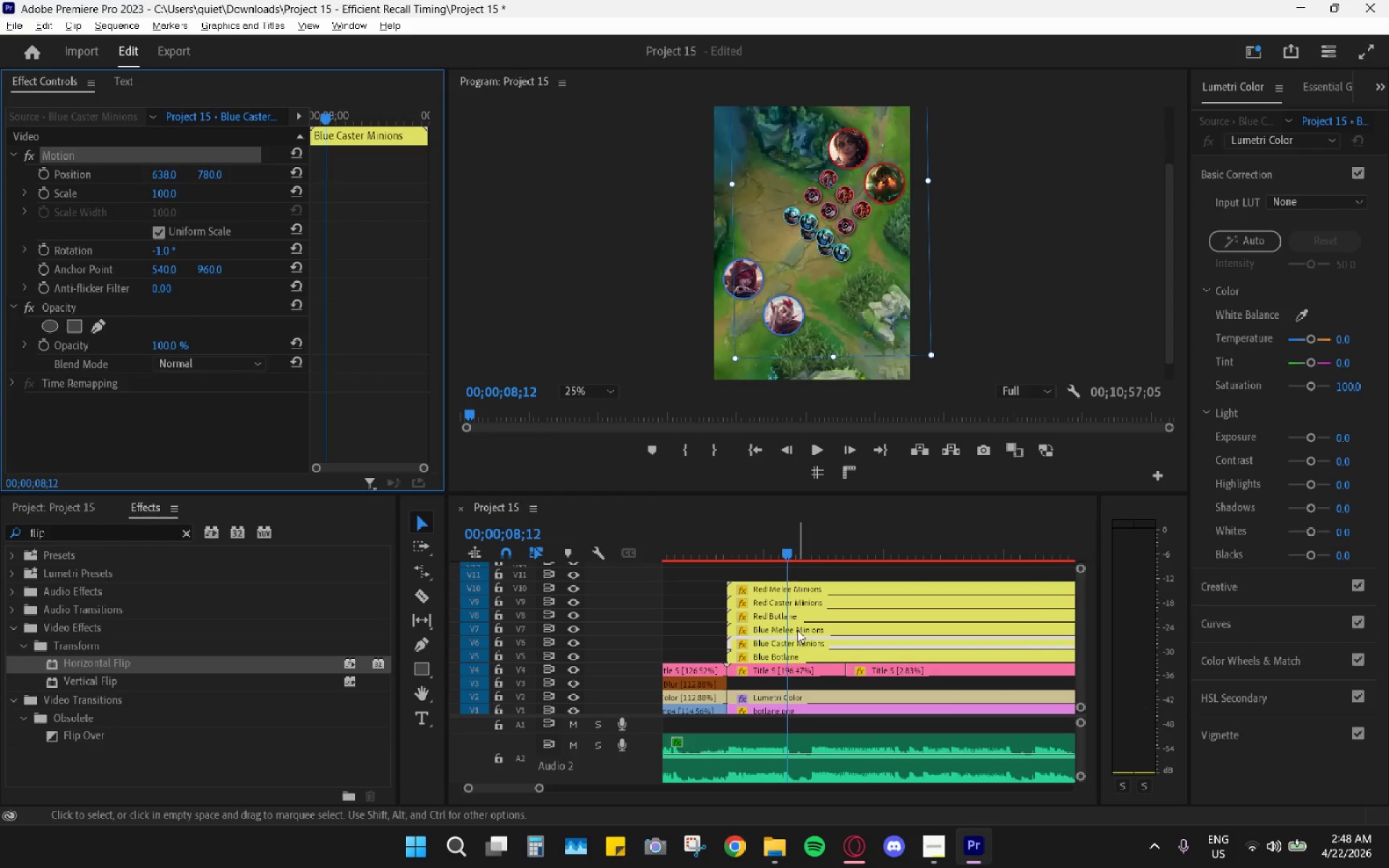 
key(Control+V)
 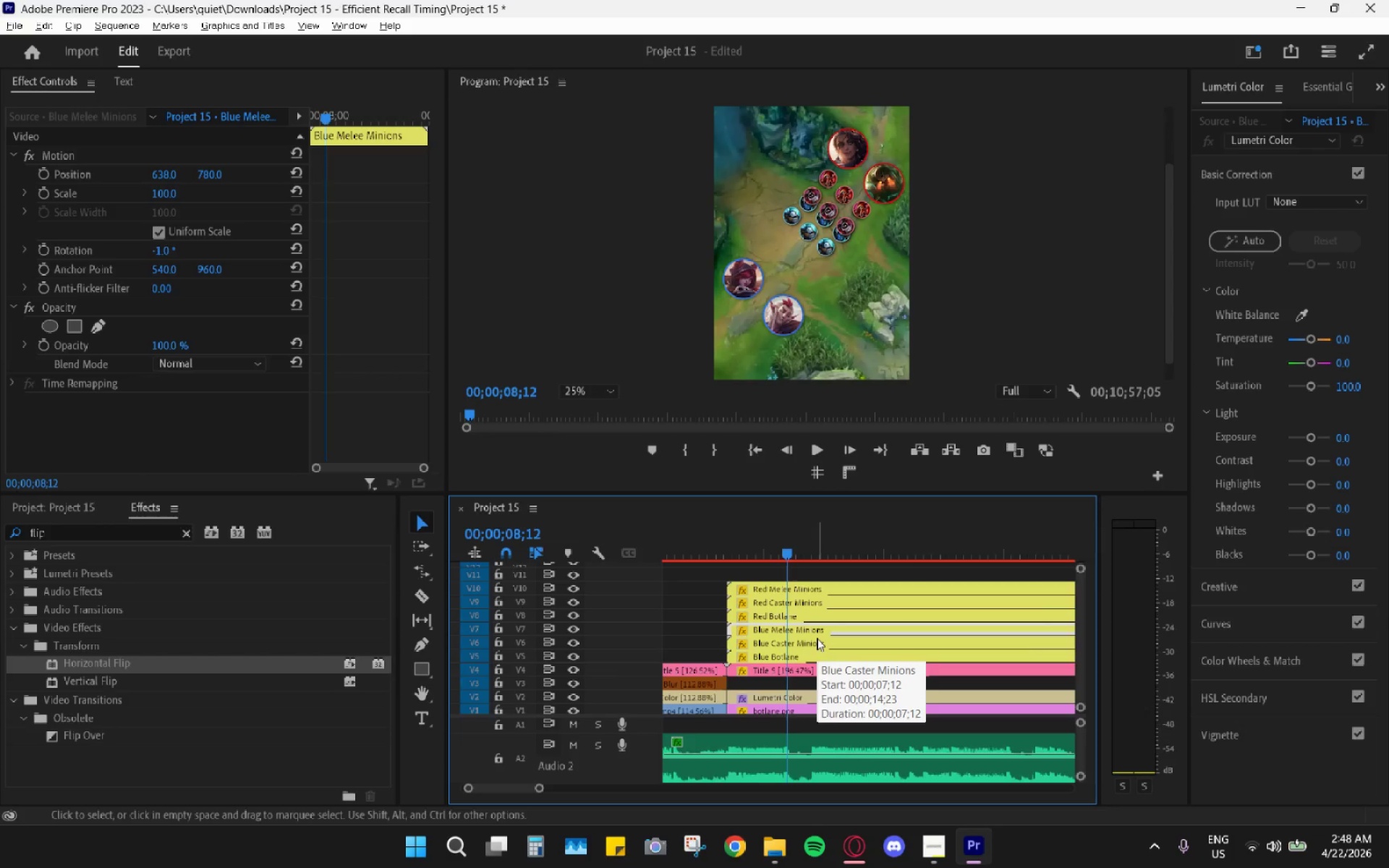 
left_click([815, 629])
 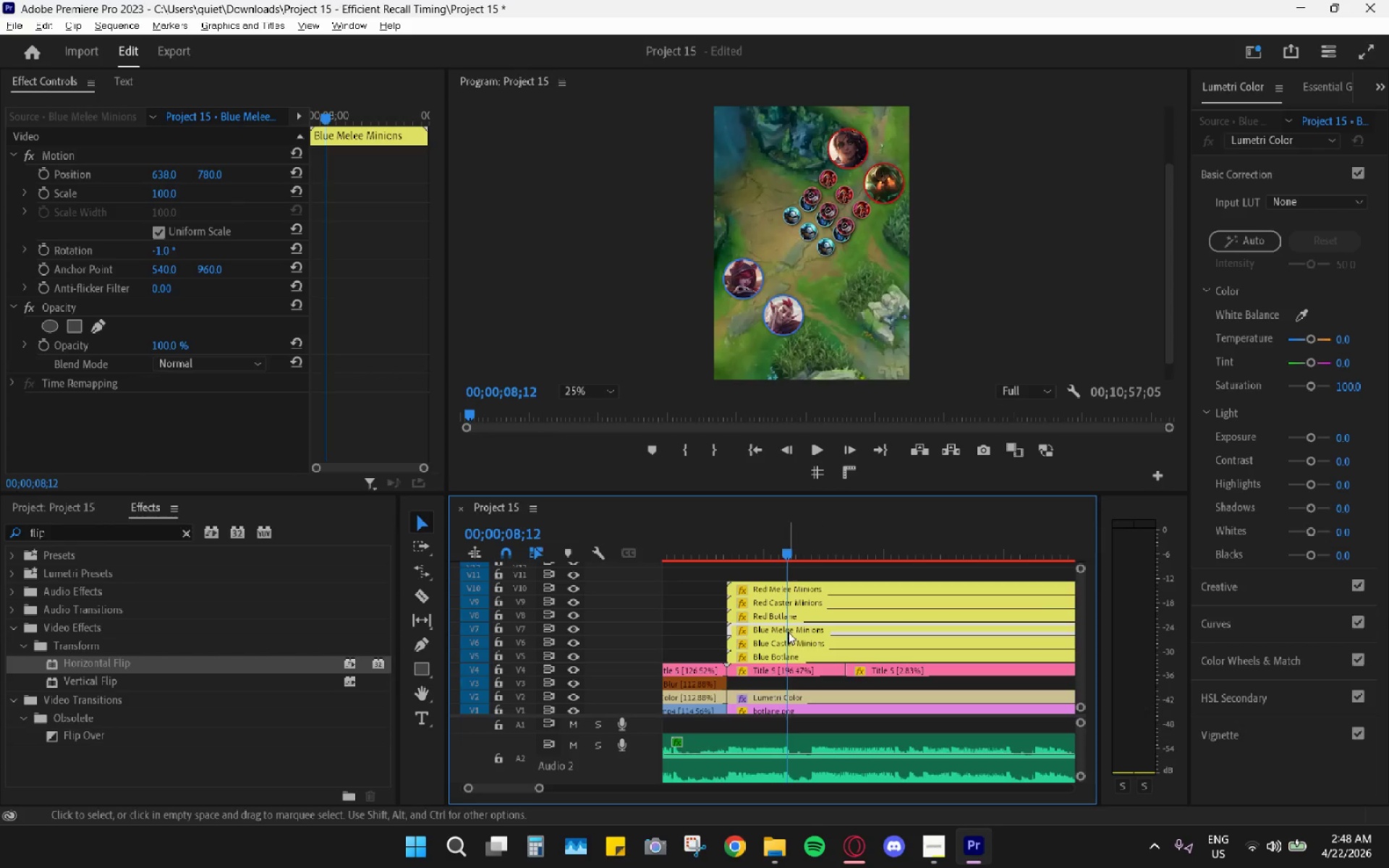 
left_click([791, 639])
 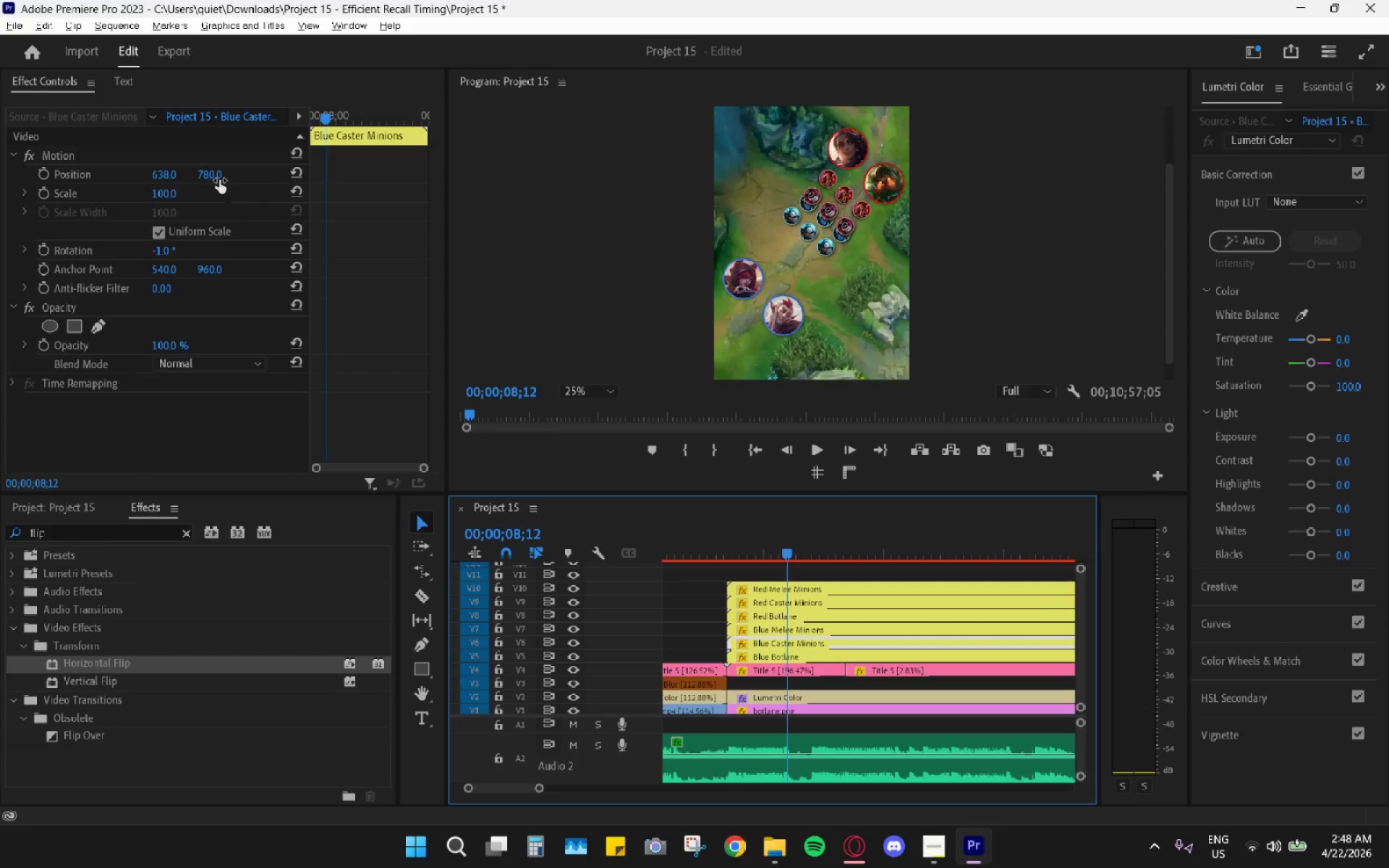 
left_click_drag(start_coordinate=[205, 171], to_coordinate=[343, 172])
 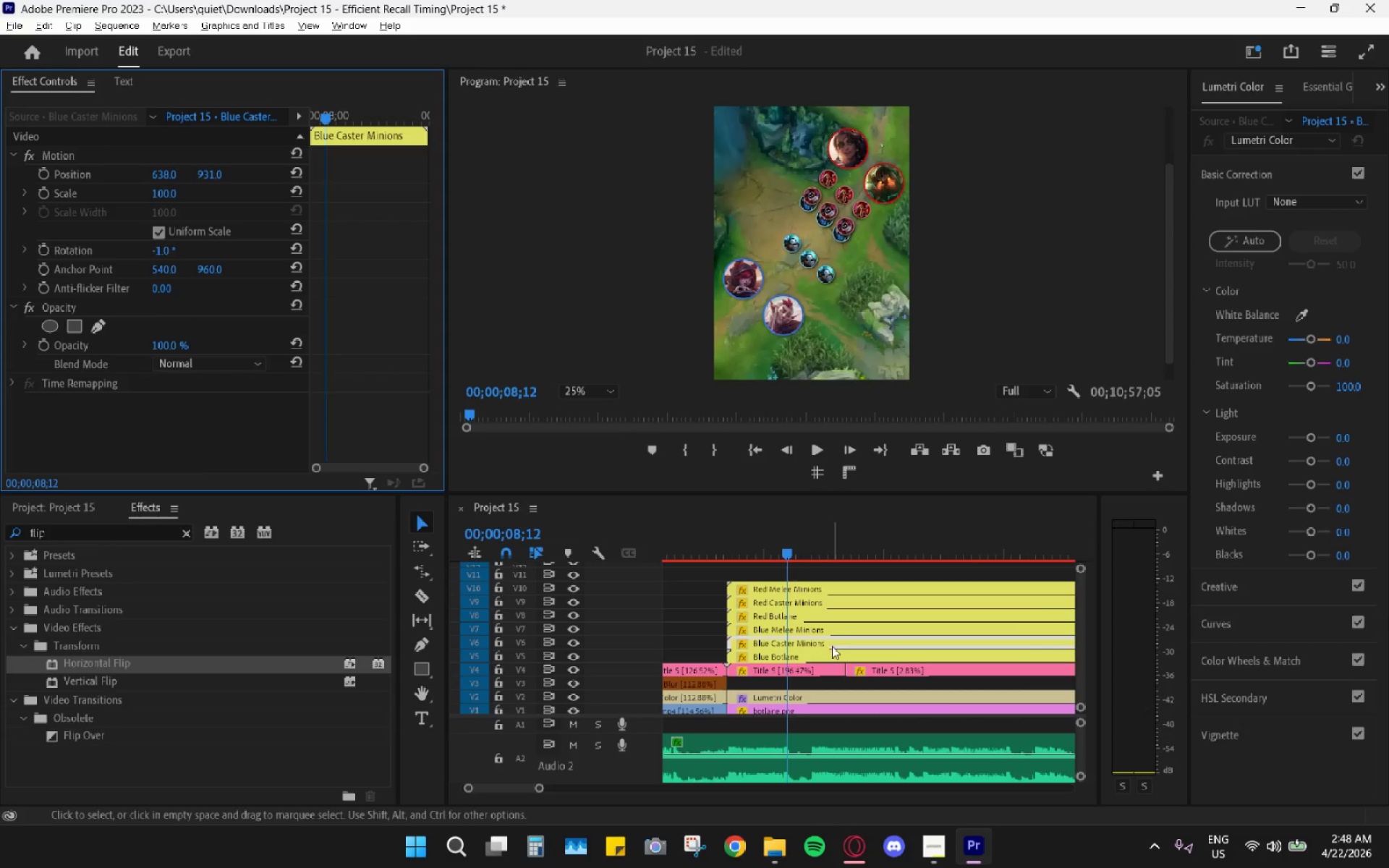 
left_click([828, 623])
 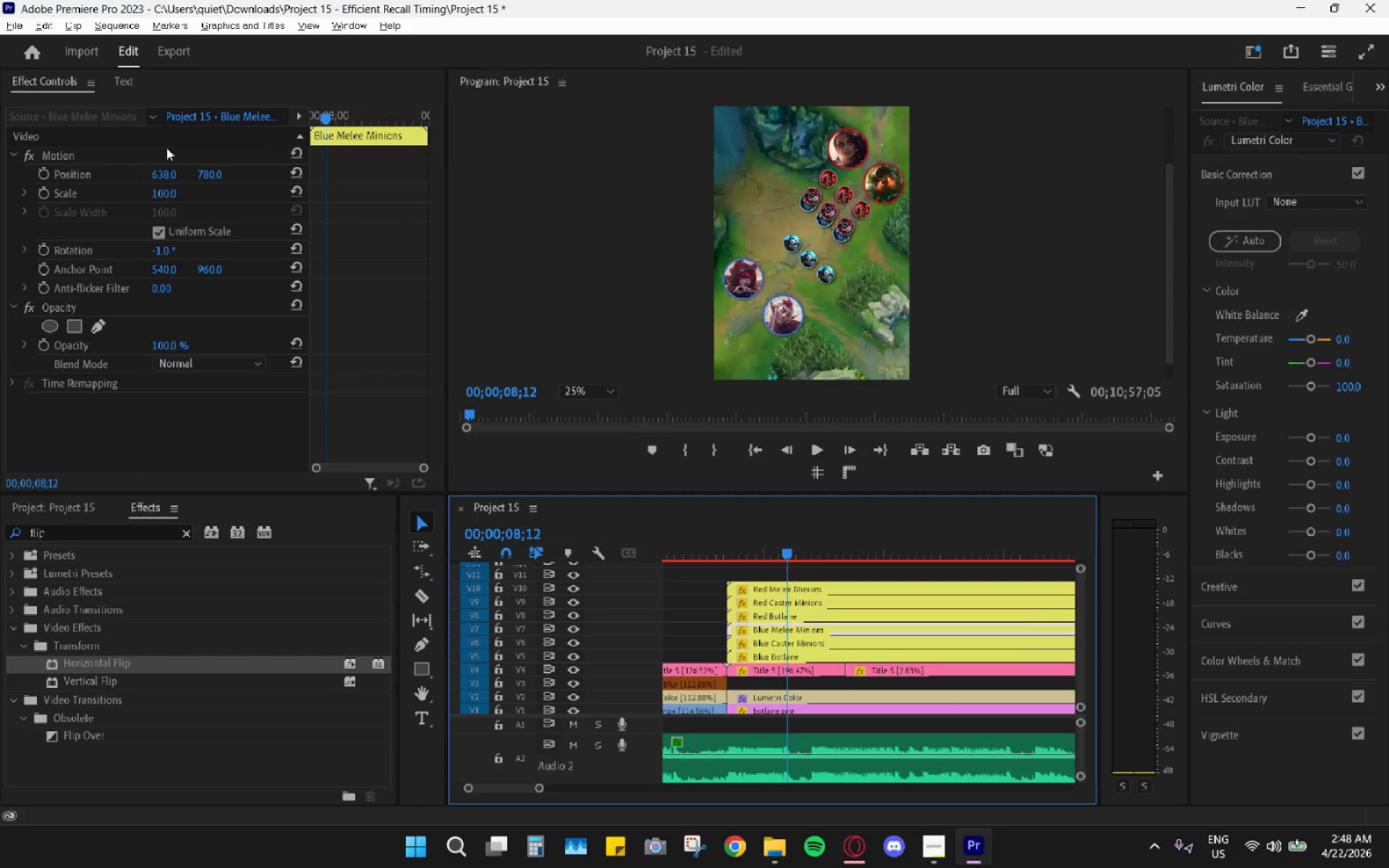 
left_click_drag(start_coordinate=[159, 171], to_coordinate=[55, 180])
 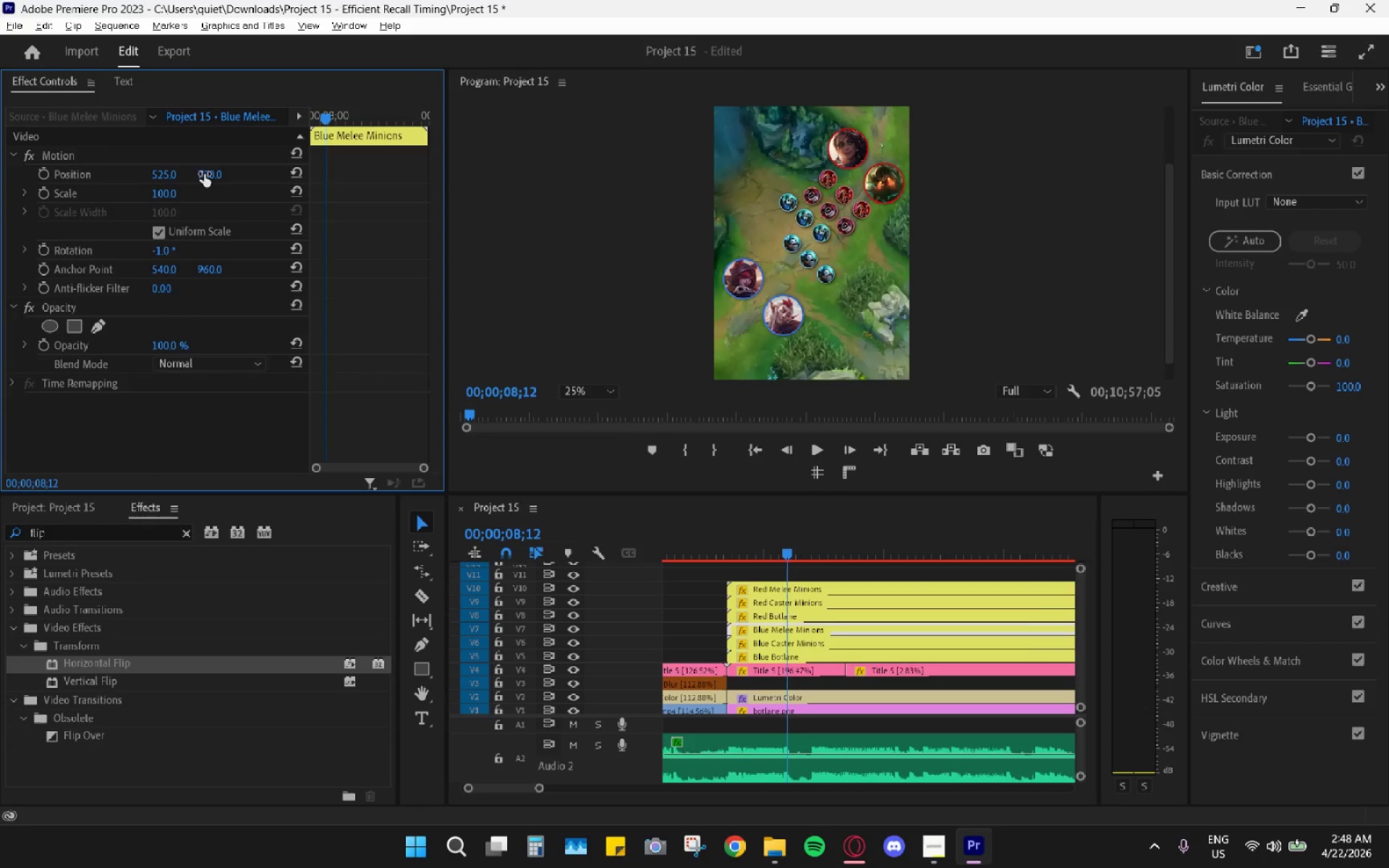 
left_click_drag(start_coordinate=[205, 174], to_coordinate=[271, 173])
 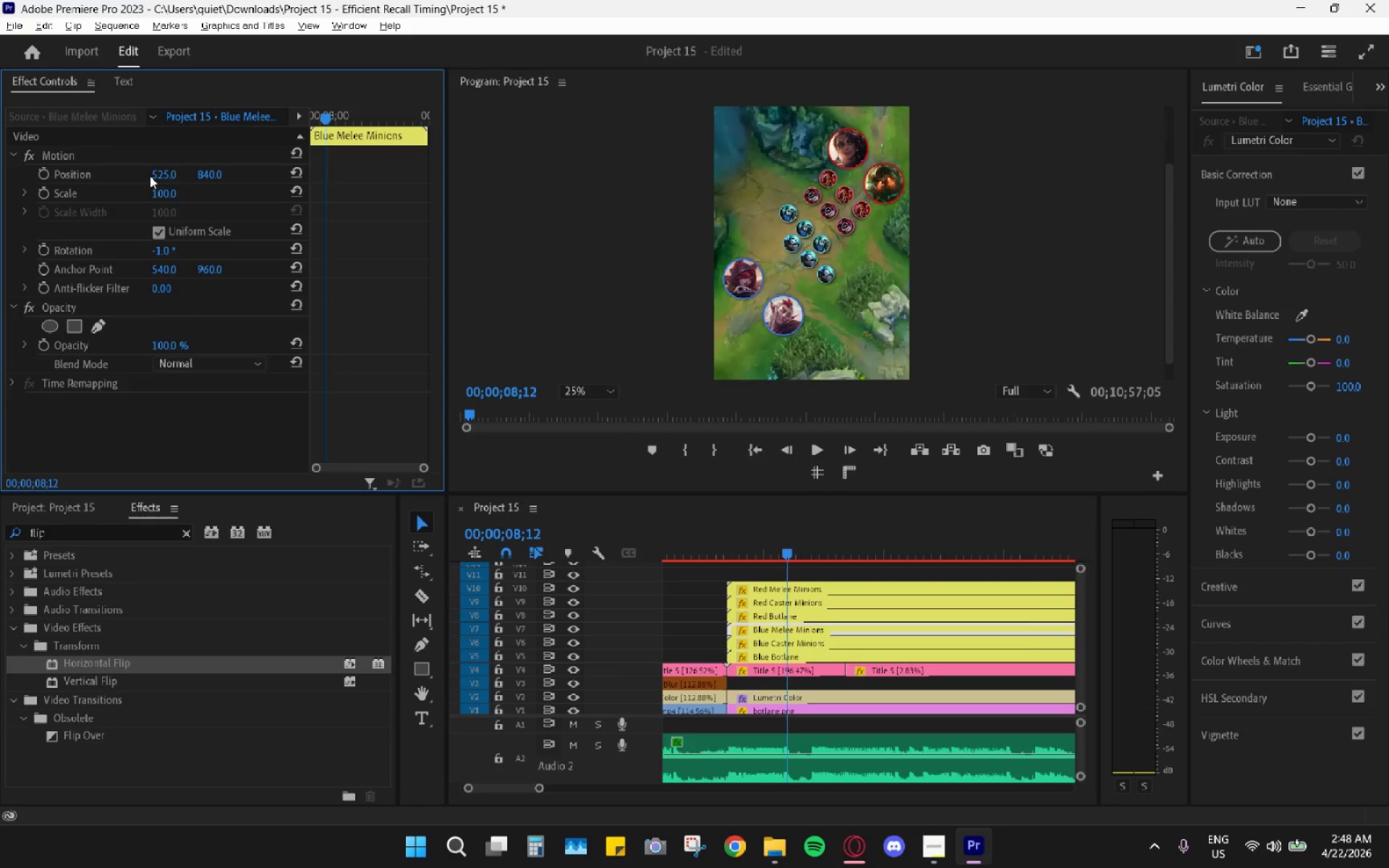 
left_click_drag(start_coordinate=[153, 176], to_coordinate=[247, 164])
 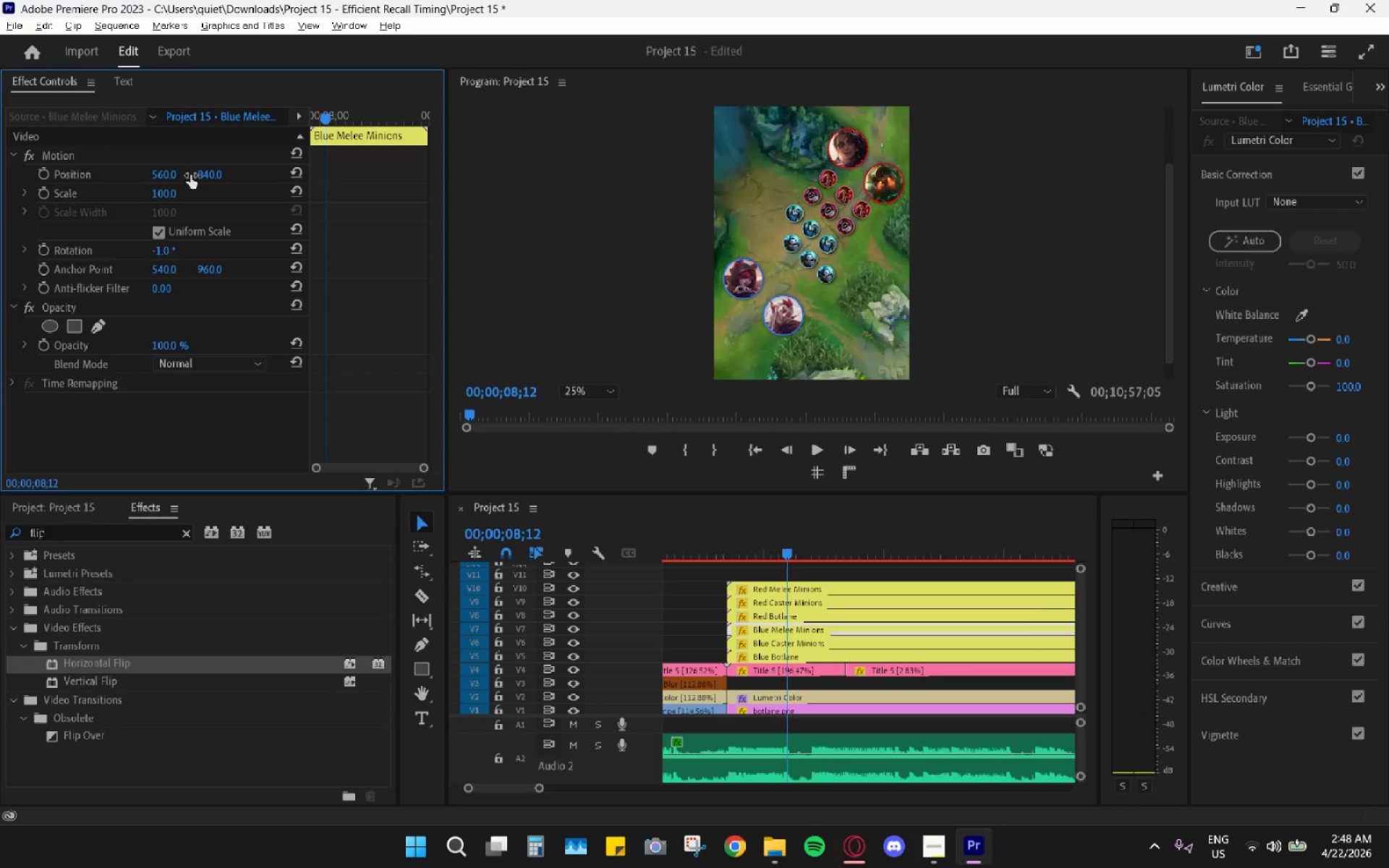 
left_click_drag(start_coordinate=[204, 174], to_coordinate=[203, 181])
 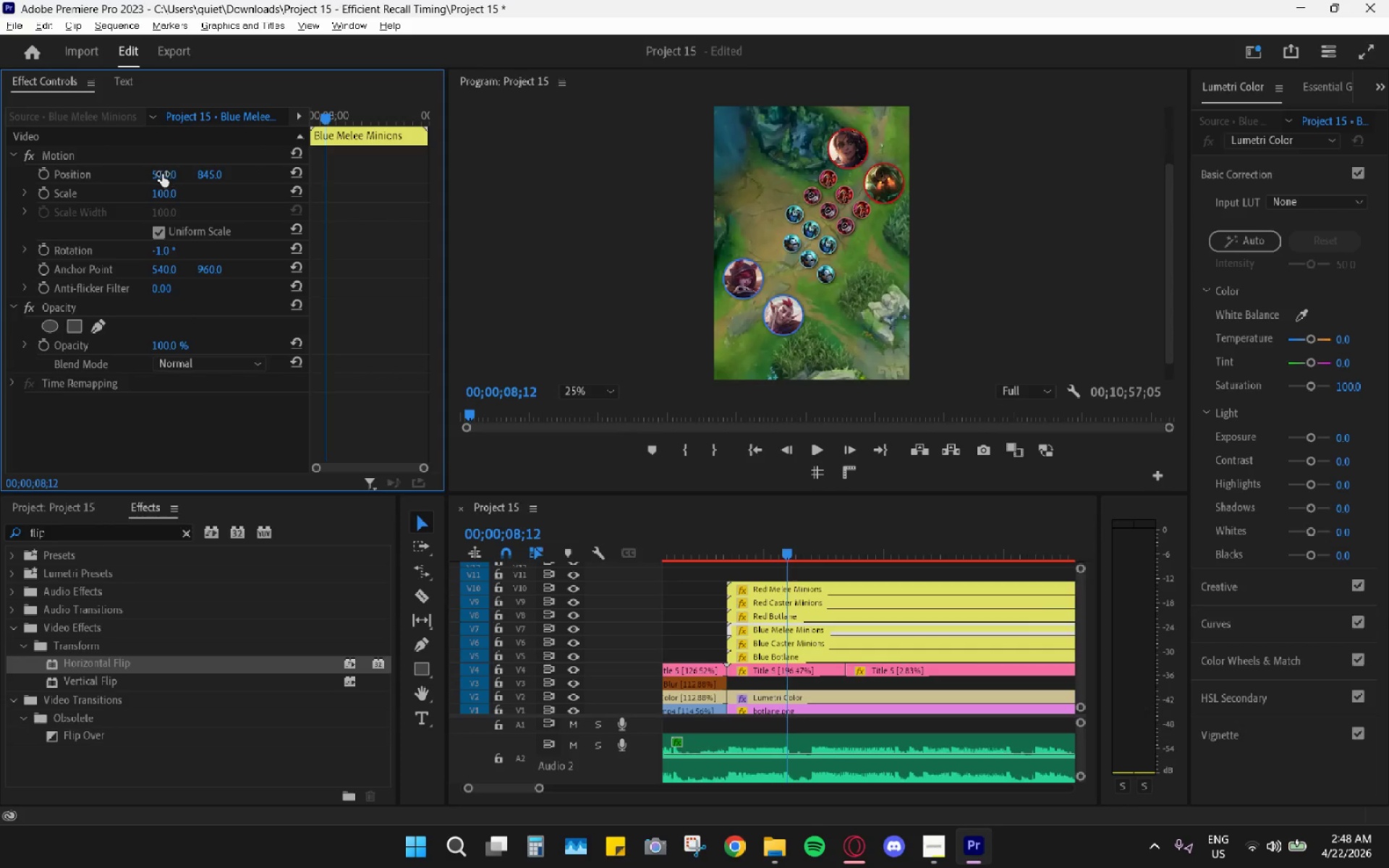 
left_click_drag(start_coordinate=[156, 174], to_coordinate=[165, 172])
 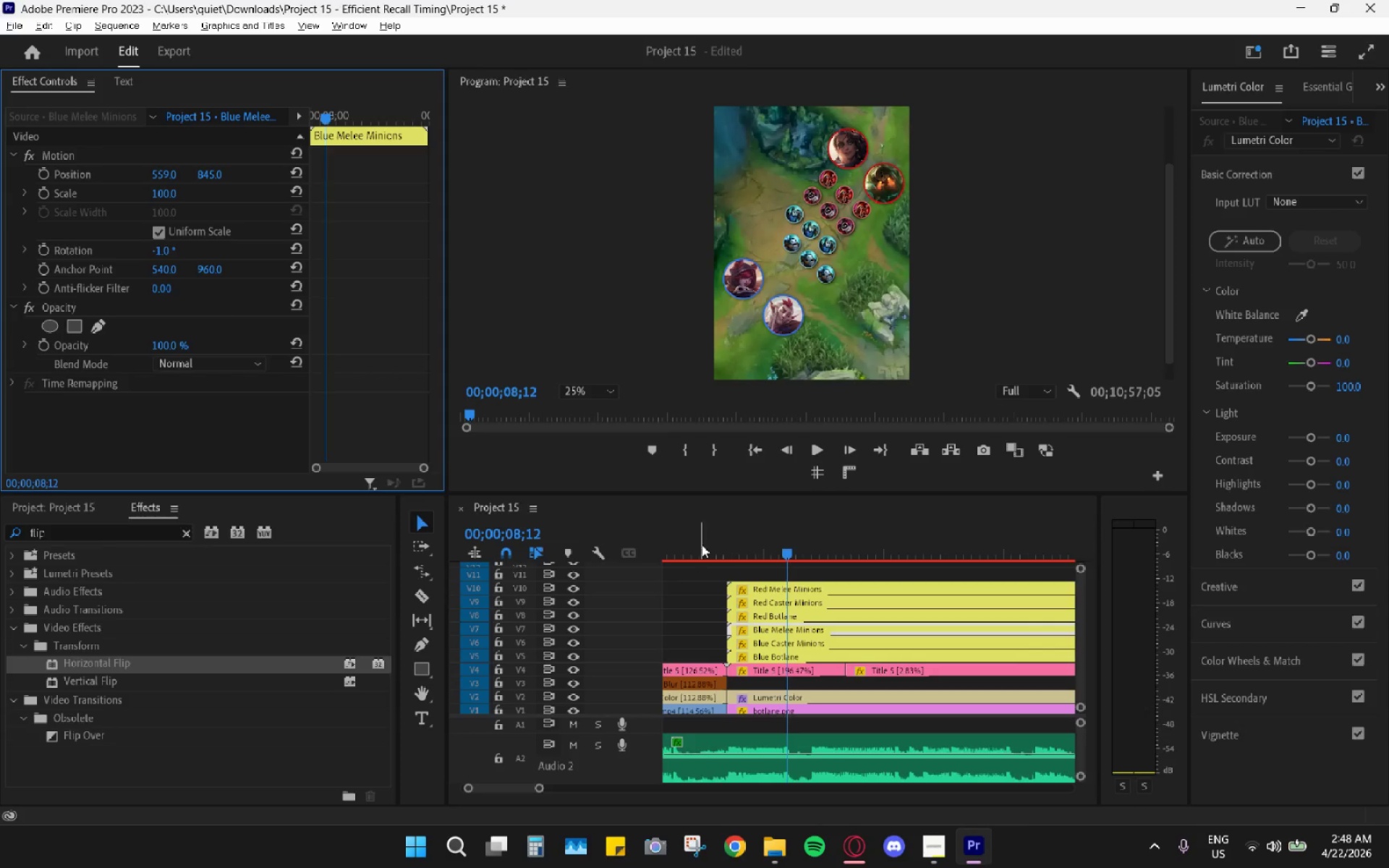 
left_click([791, 639])
 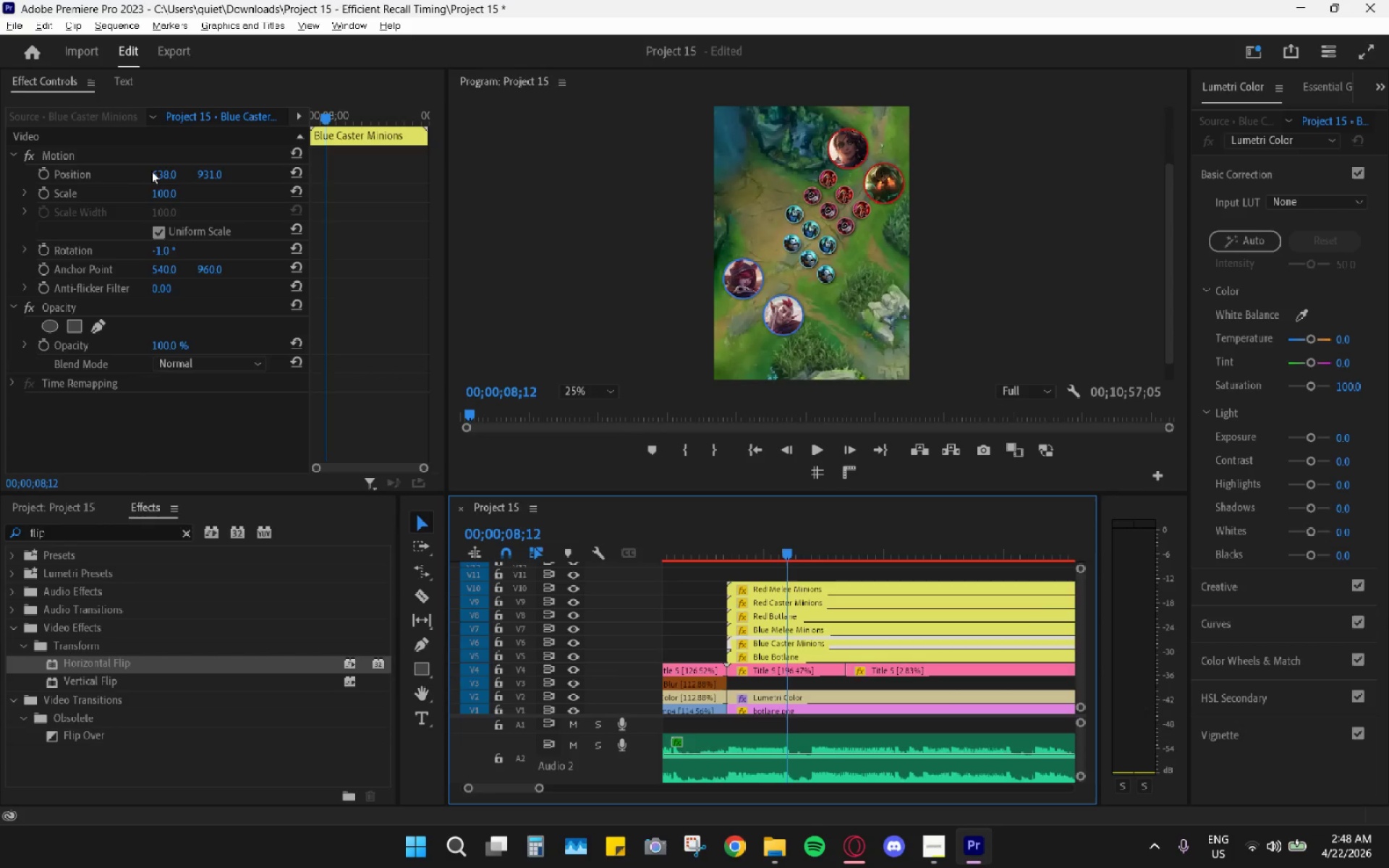 
left_click_drag(start_coordinate=[170, 174], to_coordinate=[100, 174])
 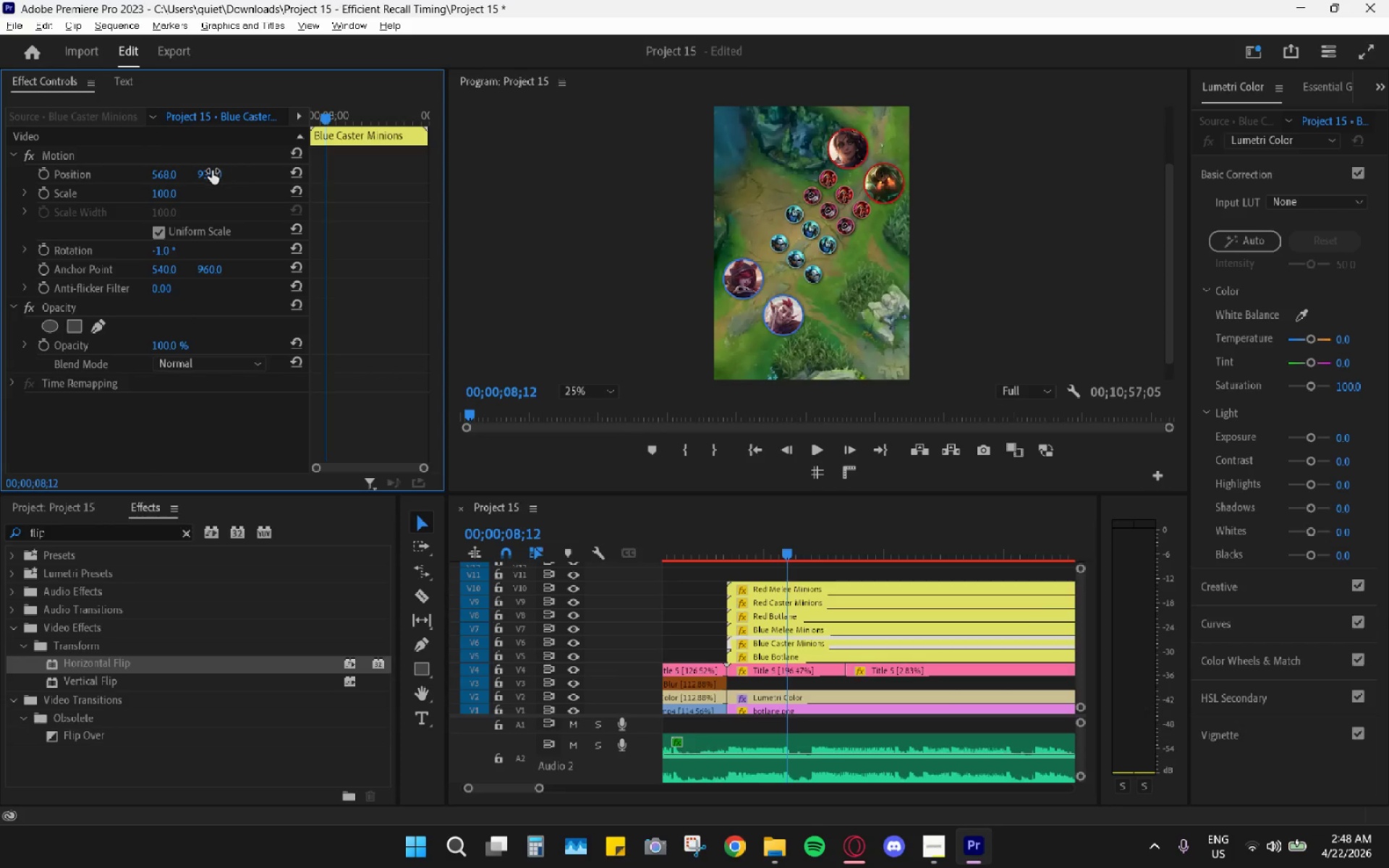 
left_click_drag(start_coordinate=[211, 171], to_coordinate=[150, 194])
 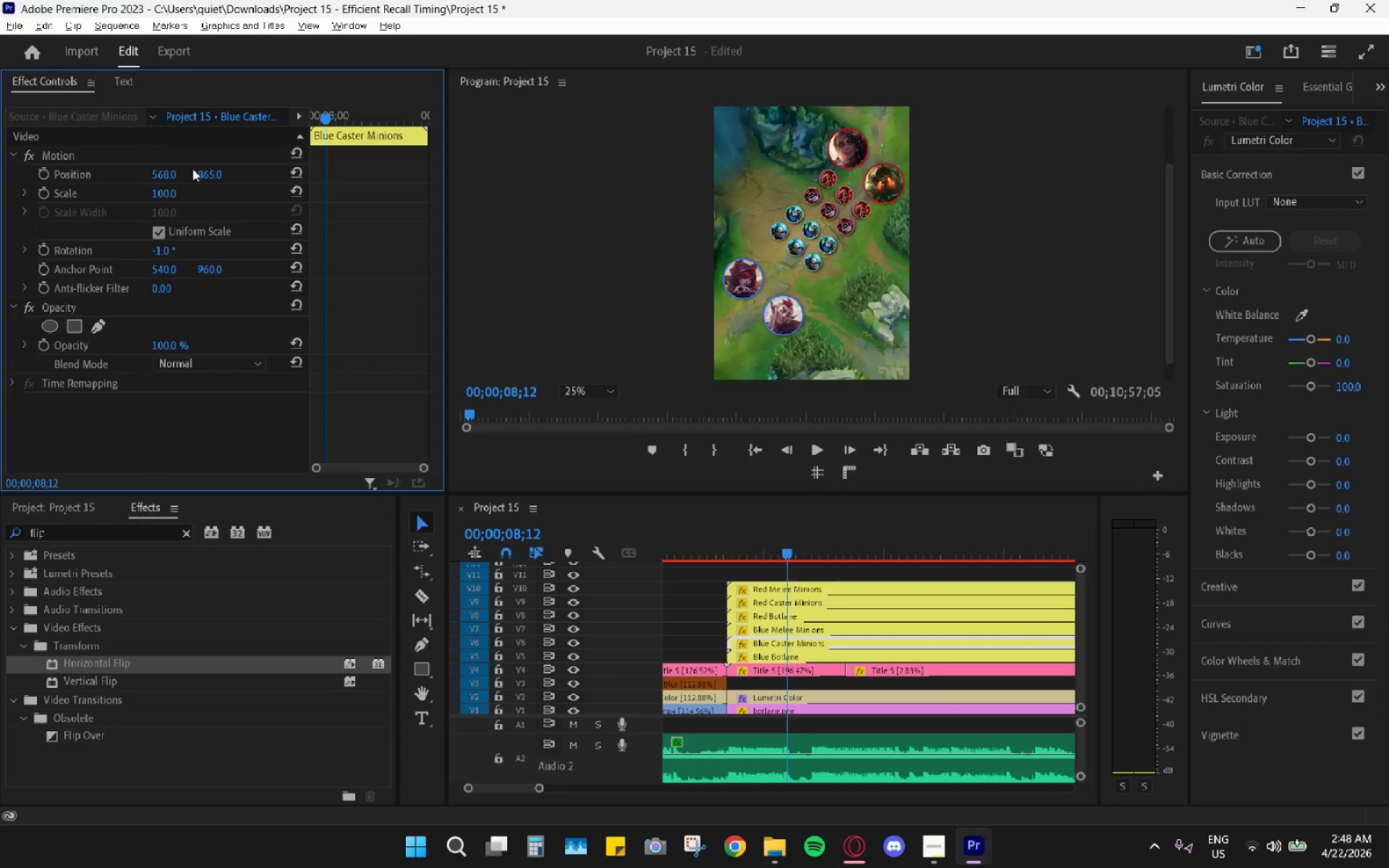 
left_click_drag(start_coordinate=[164, 169], to_coordinate=[143, 169])
 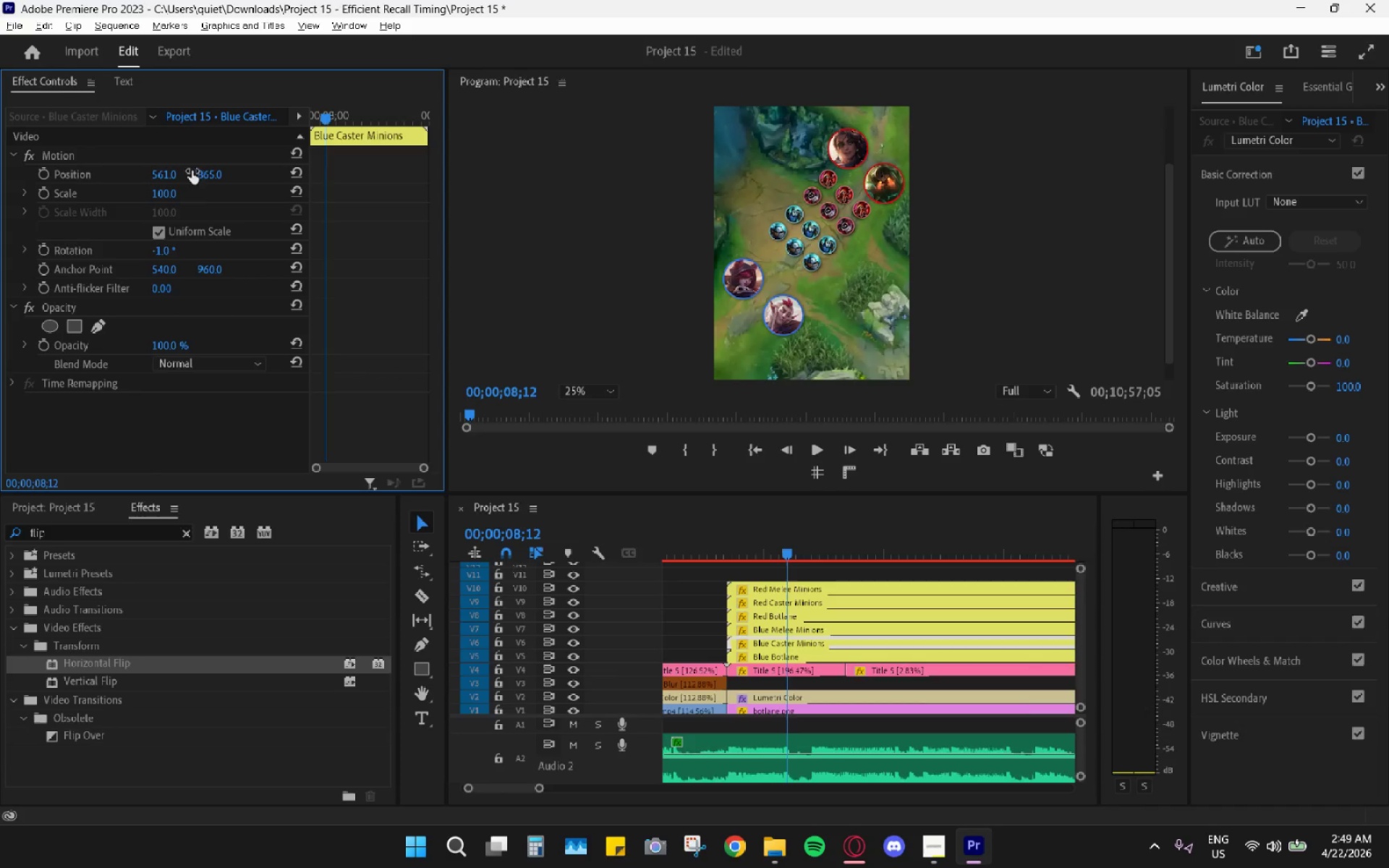 
left_click_drag(start_coordinate=[199, 174], to_coordinate=[200, 180])
 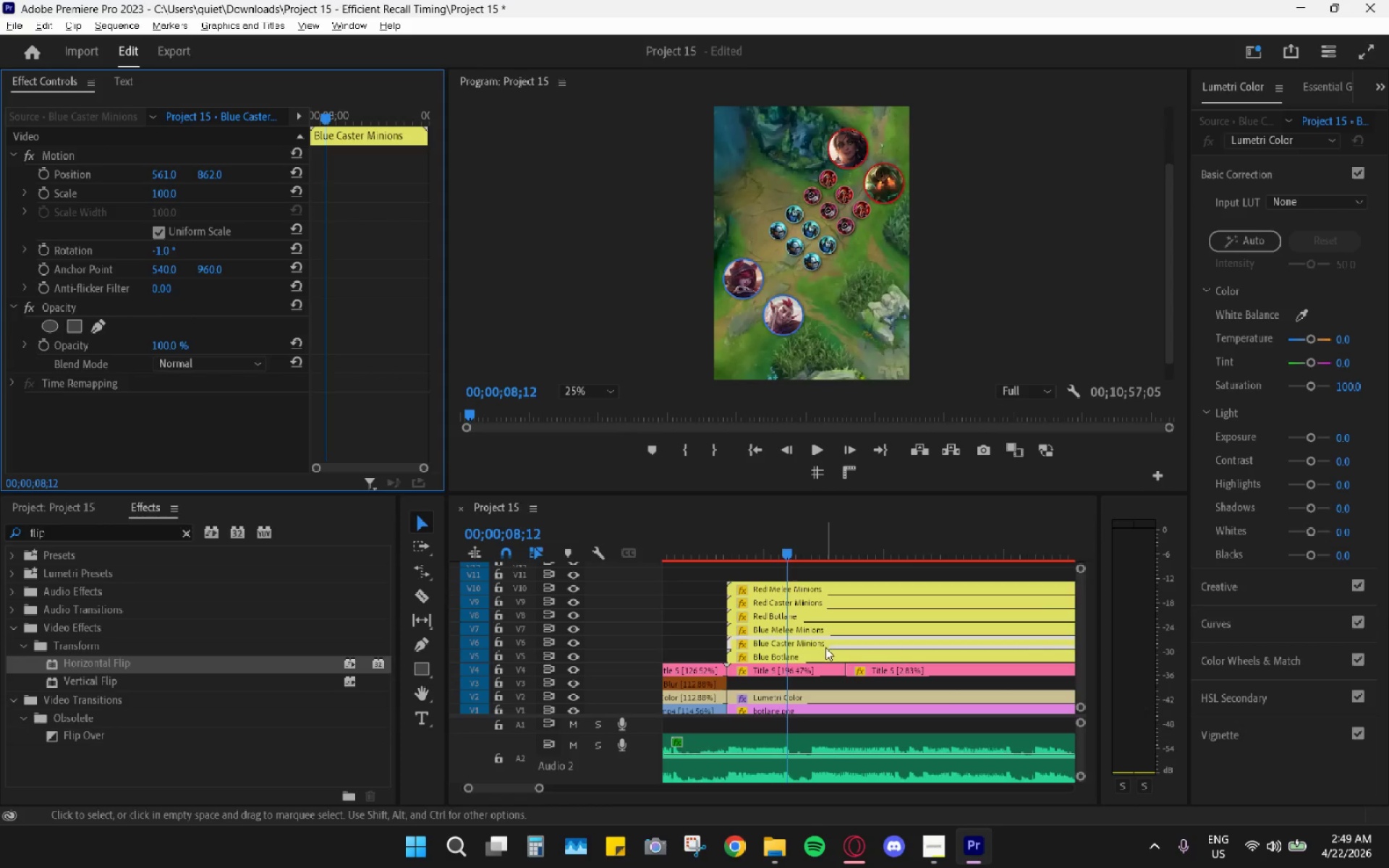 
left_click([825, 657])
 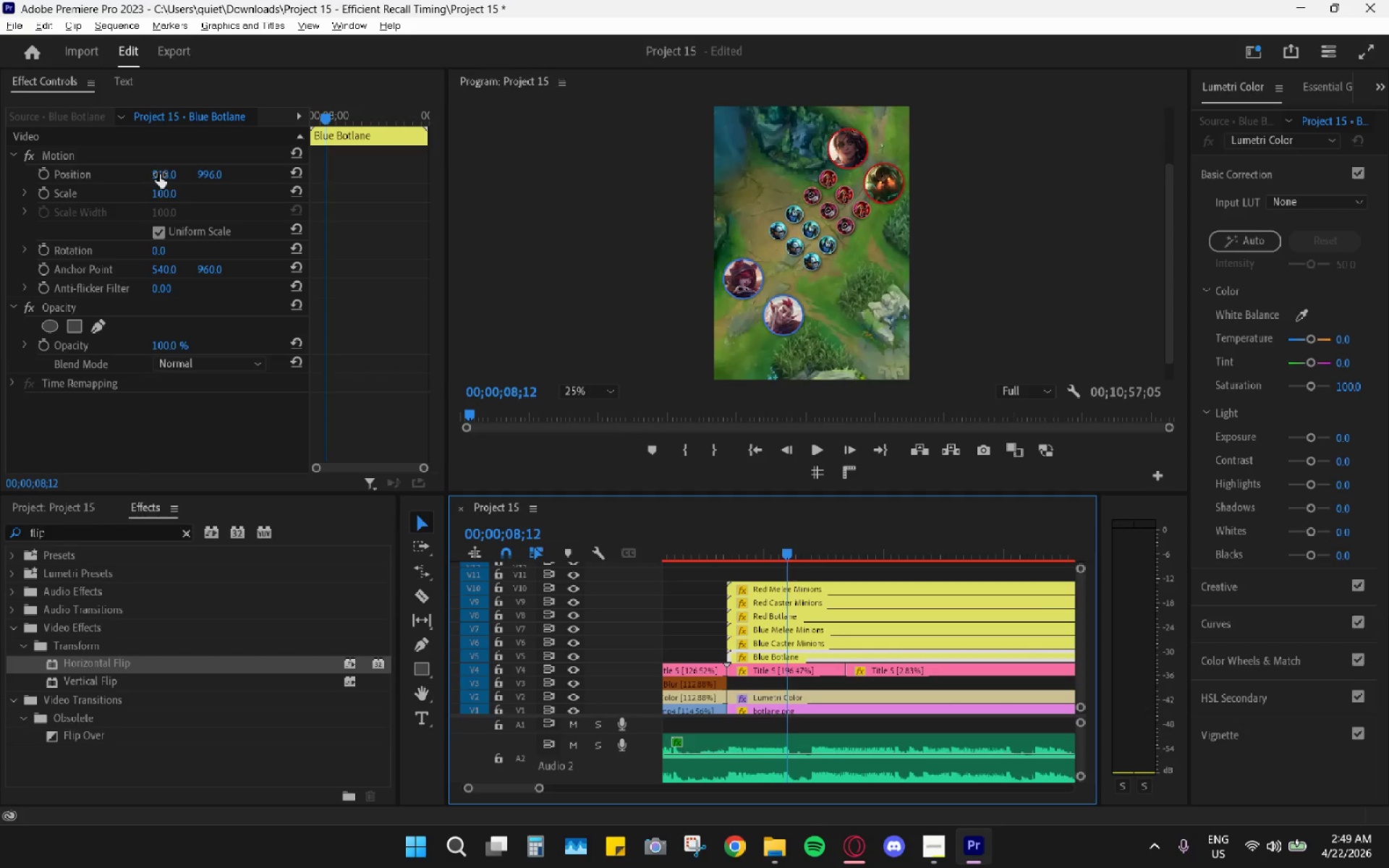 
left_click_drag(start_coordinate=[158, 173], to_coordinate=[187, 176])
 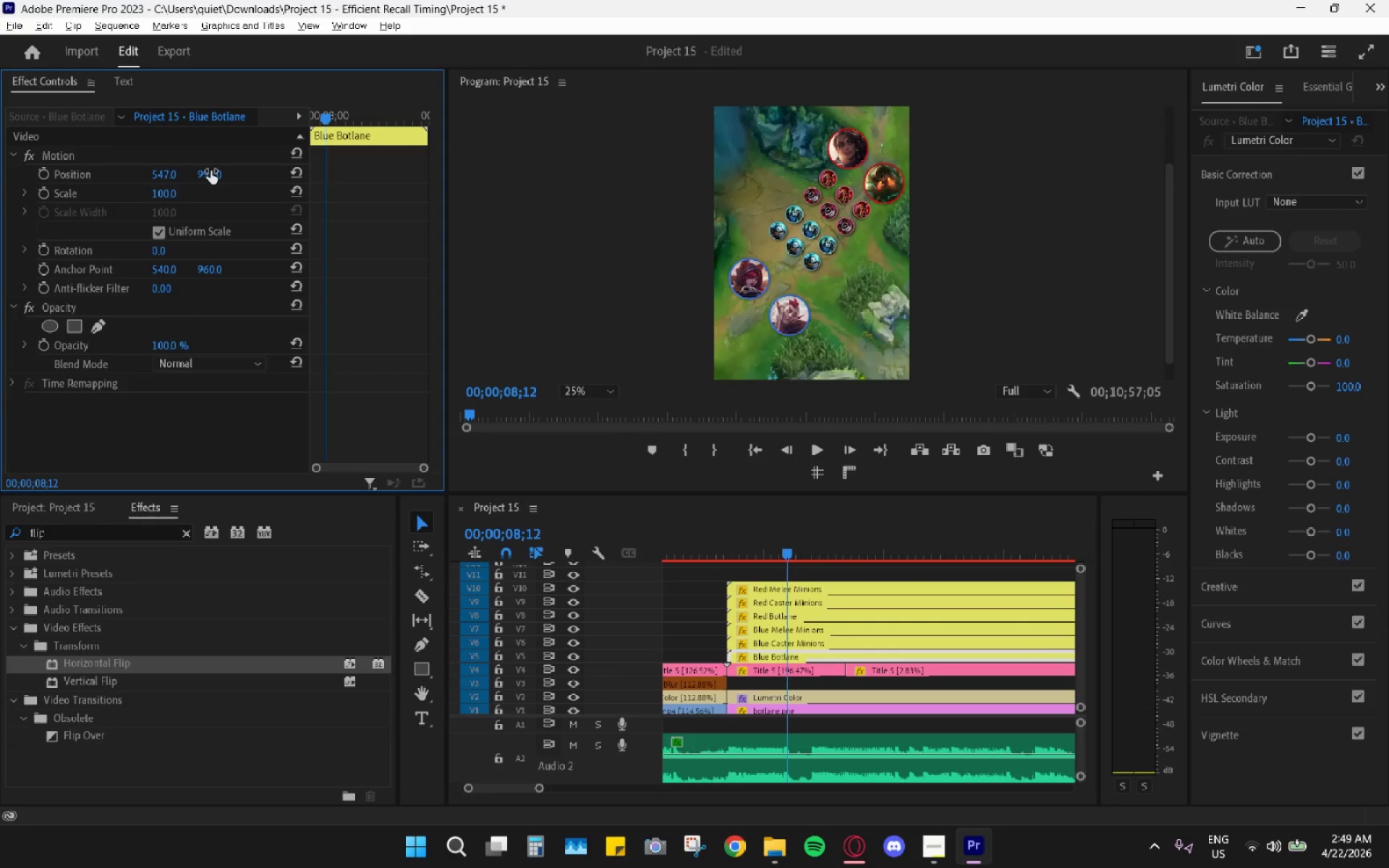 
left_click_drag(start_coordinate=[211, 171], to_coordinate=[121, 225])
 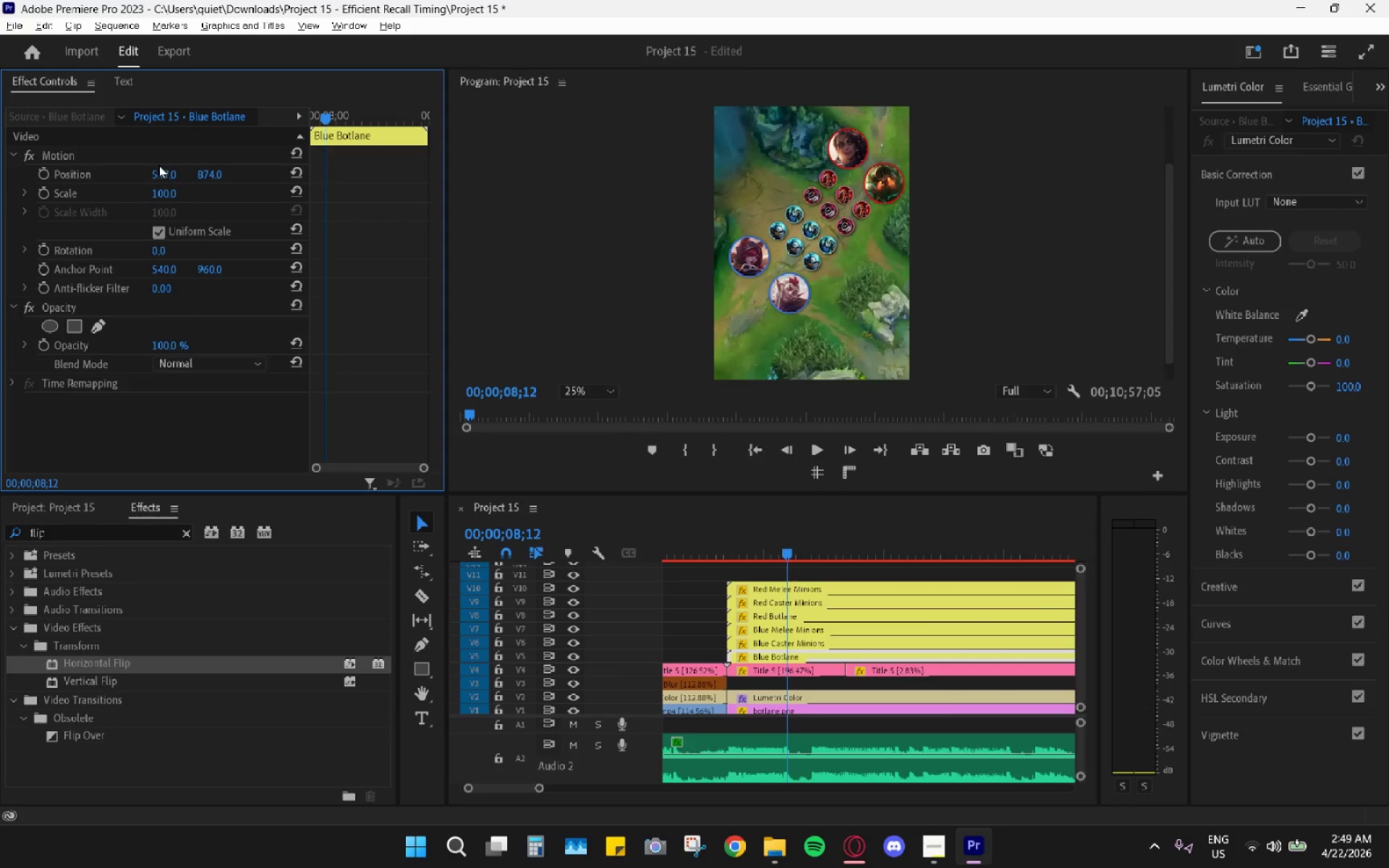 
left_click_drag(start_coordinate=[165, 174], to_coordinate=[168, 184])
 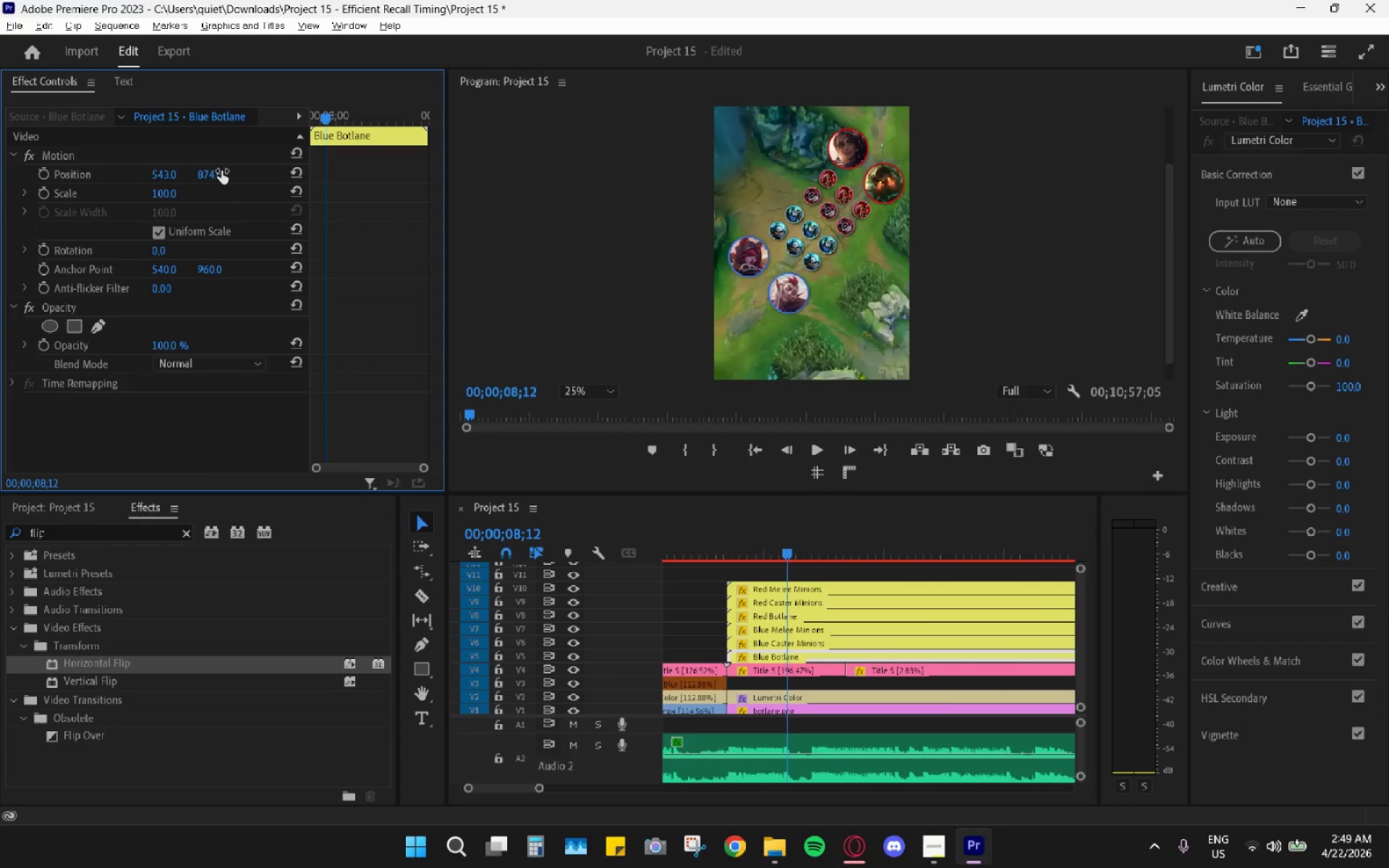 
left_click_drag(start_coordinate=[226, 173], to_coordinate=[218, 184])
 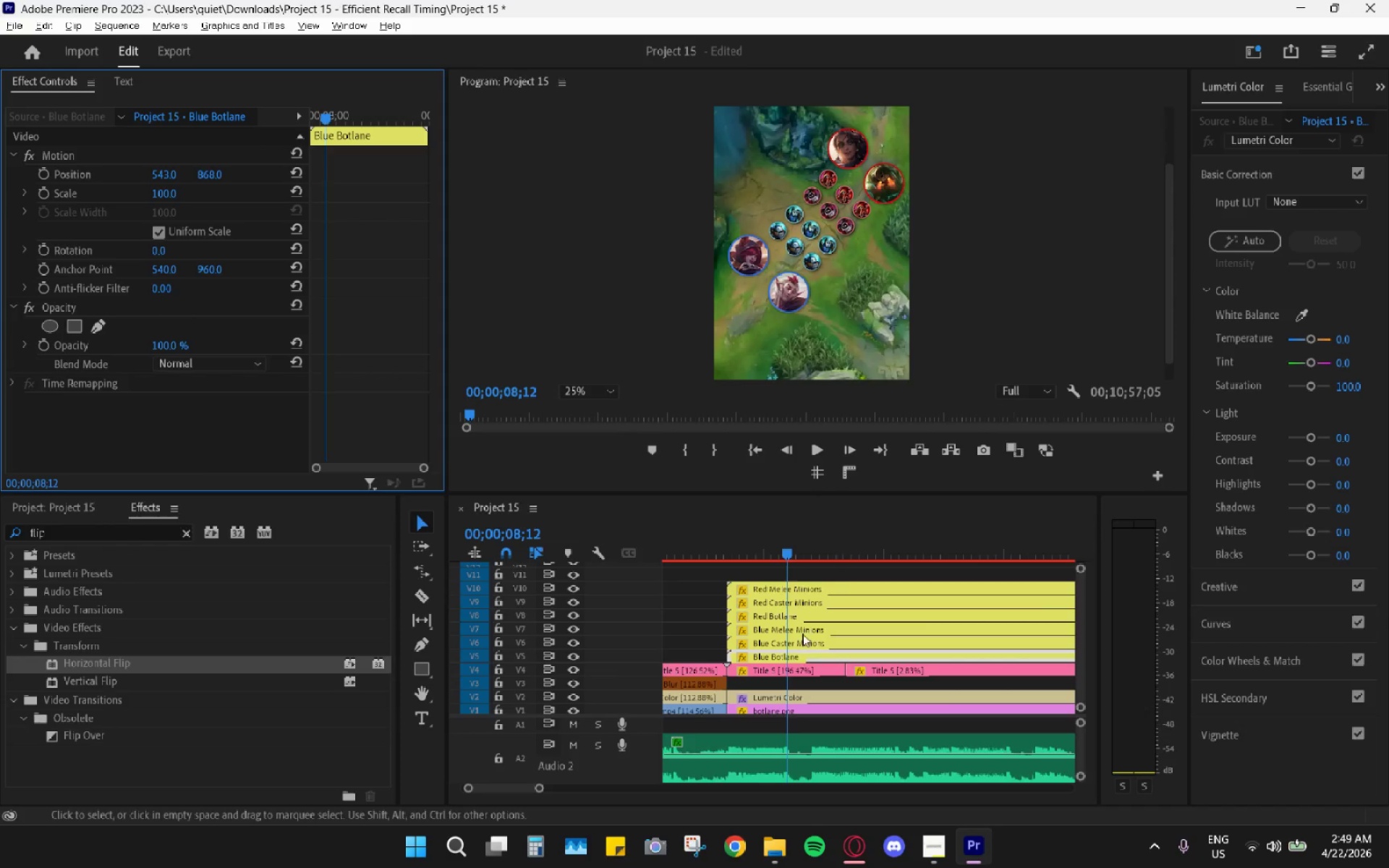 
left_click([822, 618])
 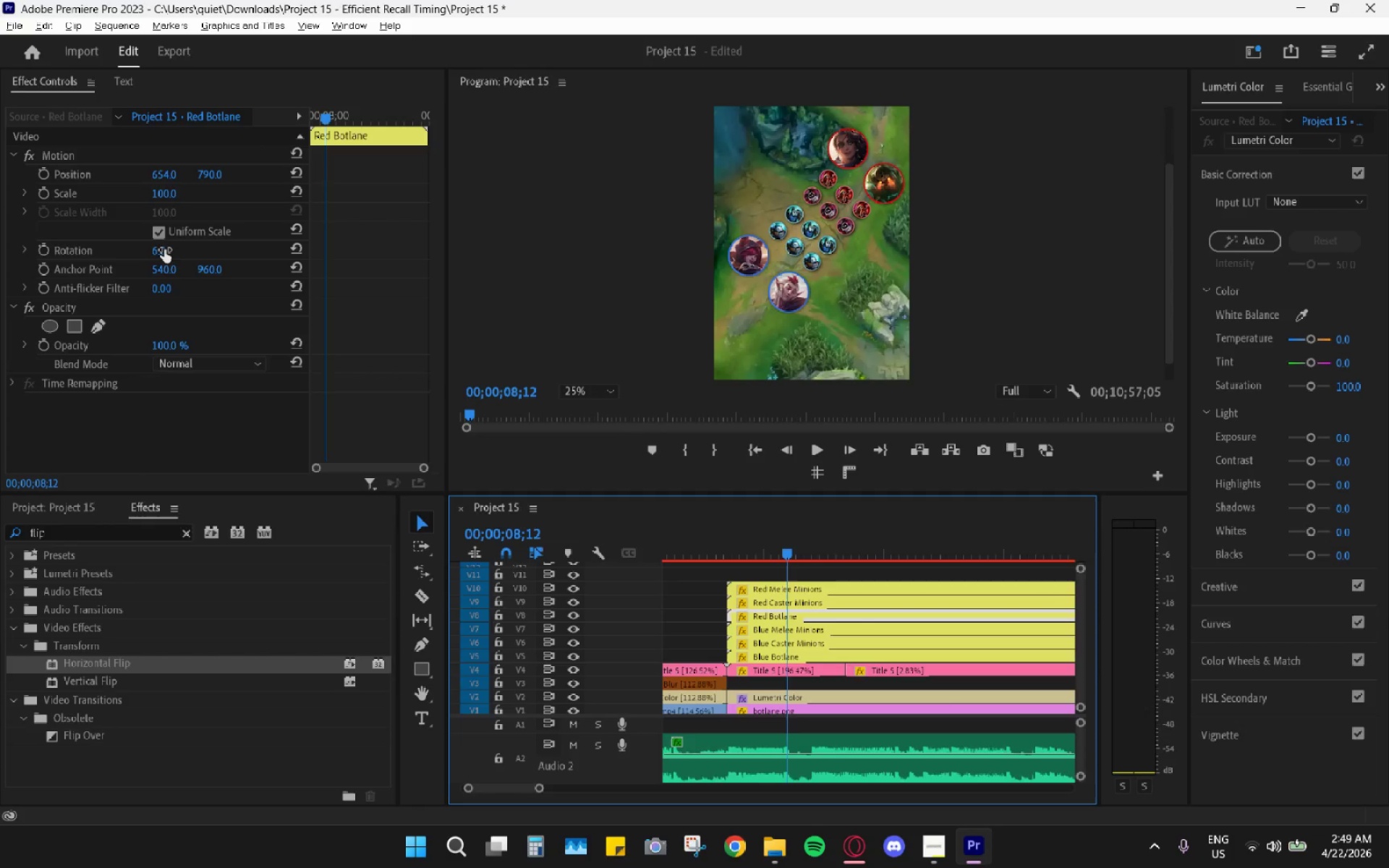 
left_click_drag(start_coordinate=[161, 250], to_coordinate=[174, 246])
 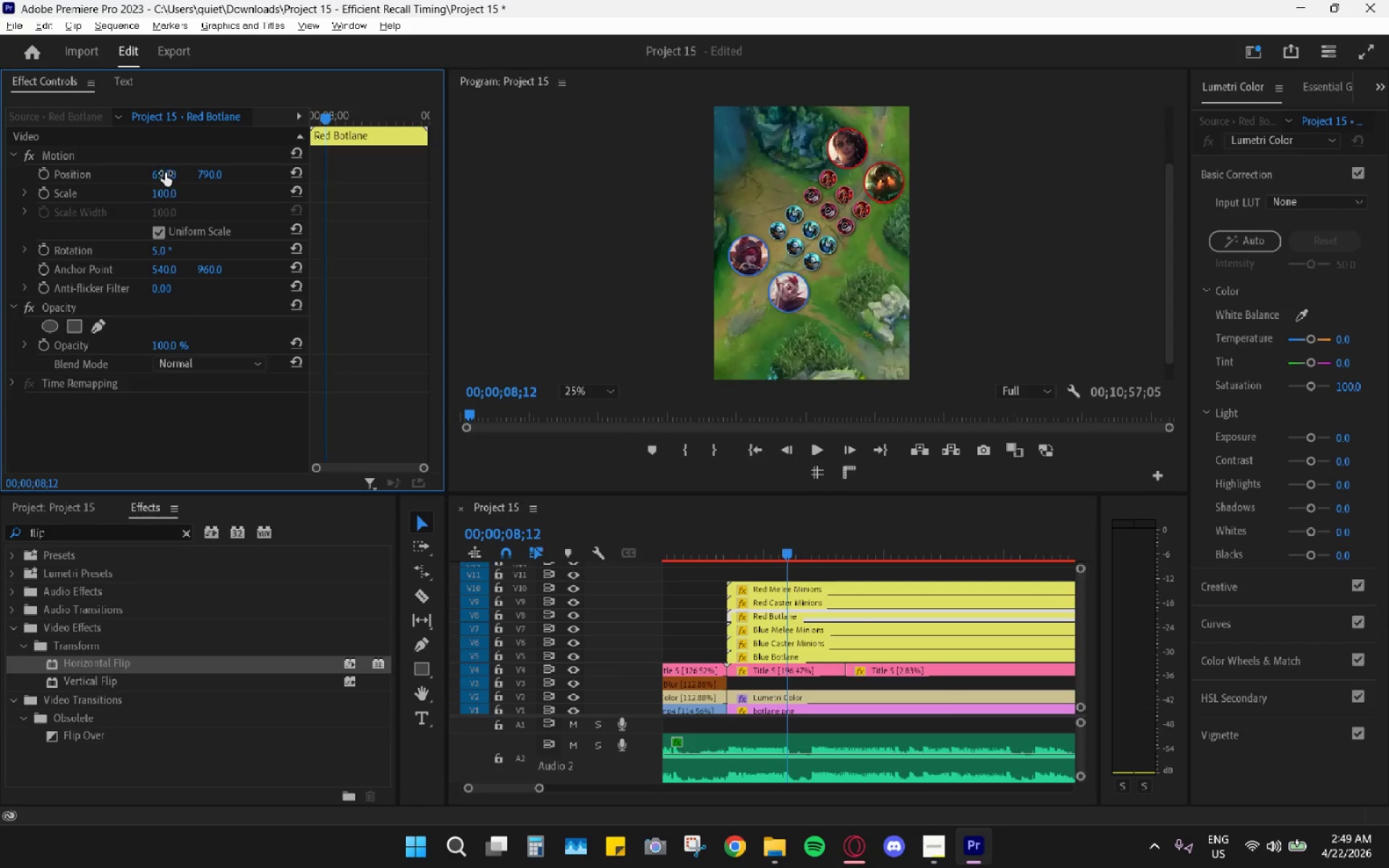 
left_click_drag(start_coordinate=[164, 171], to_coordinate=[184, 174])
 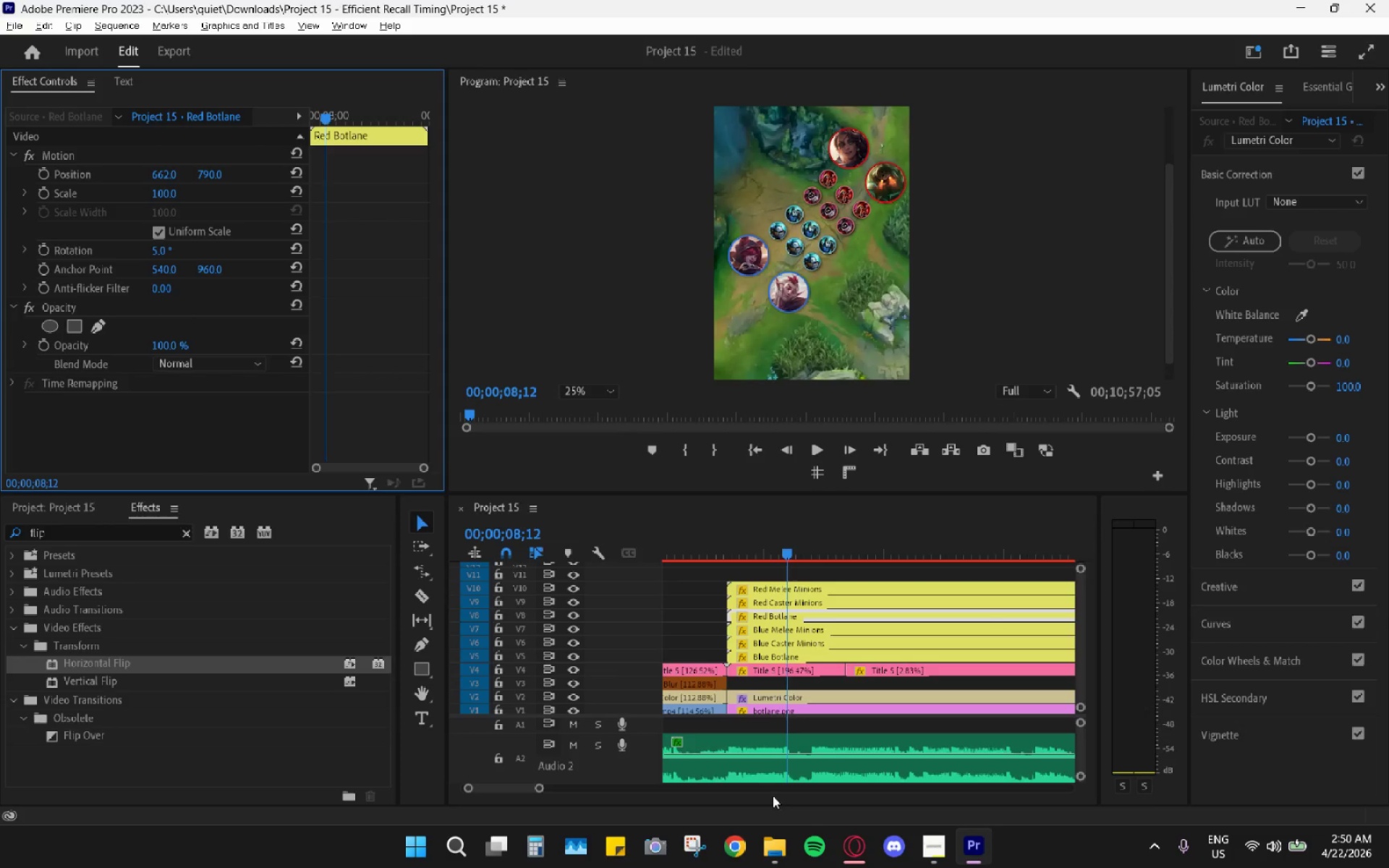 
wait(36.74)
 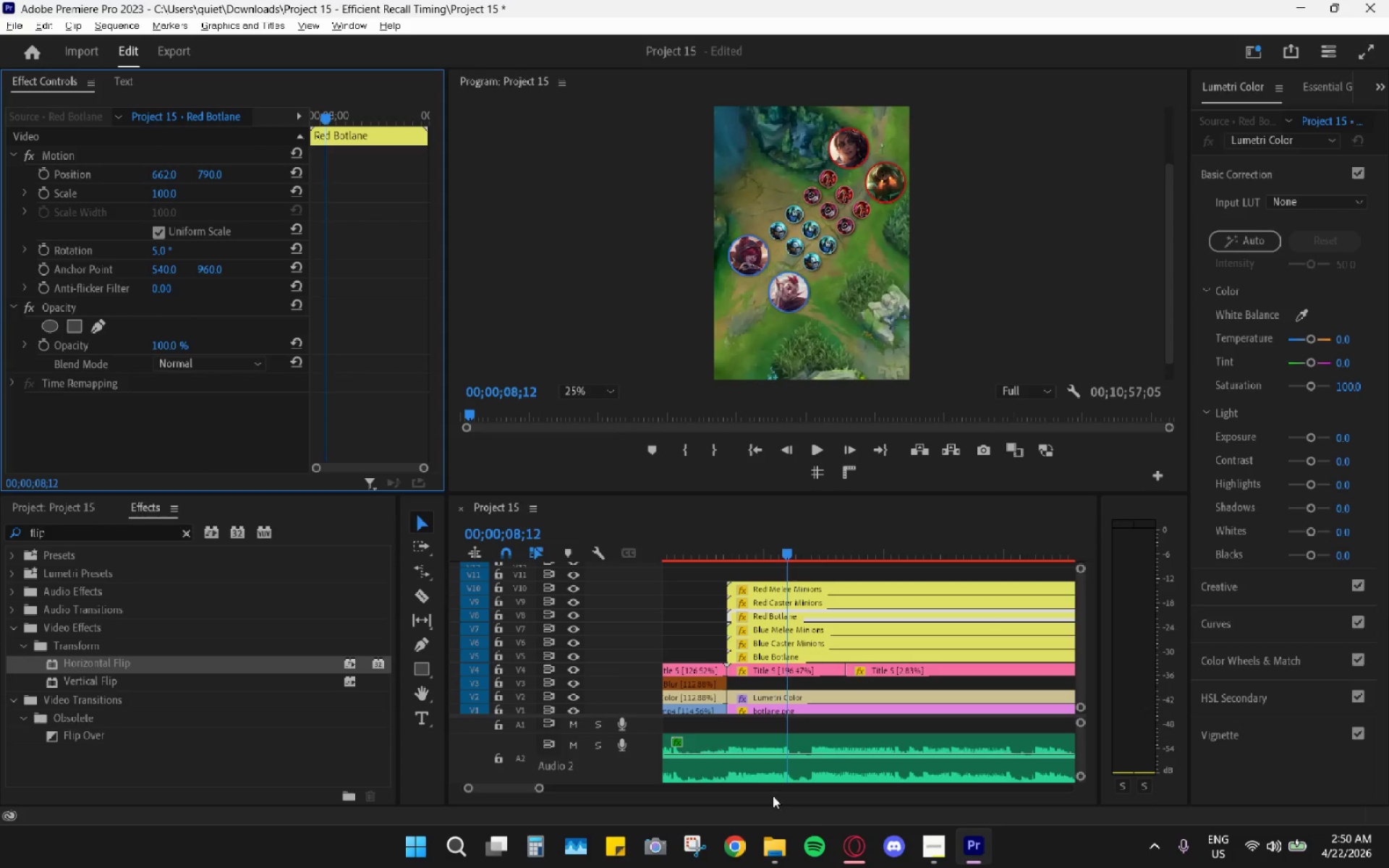 
mouse_move([768, 853])
 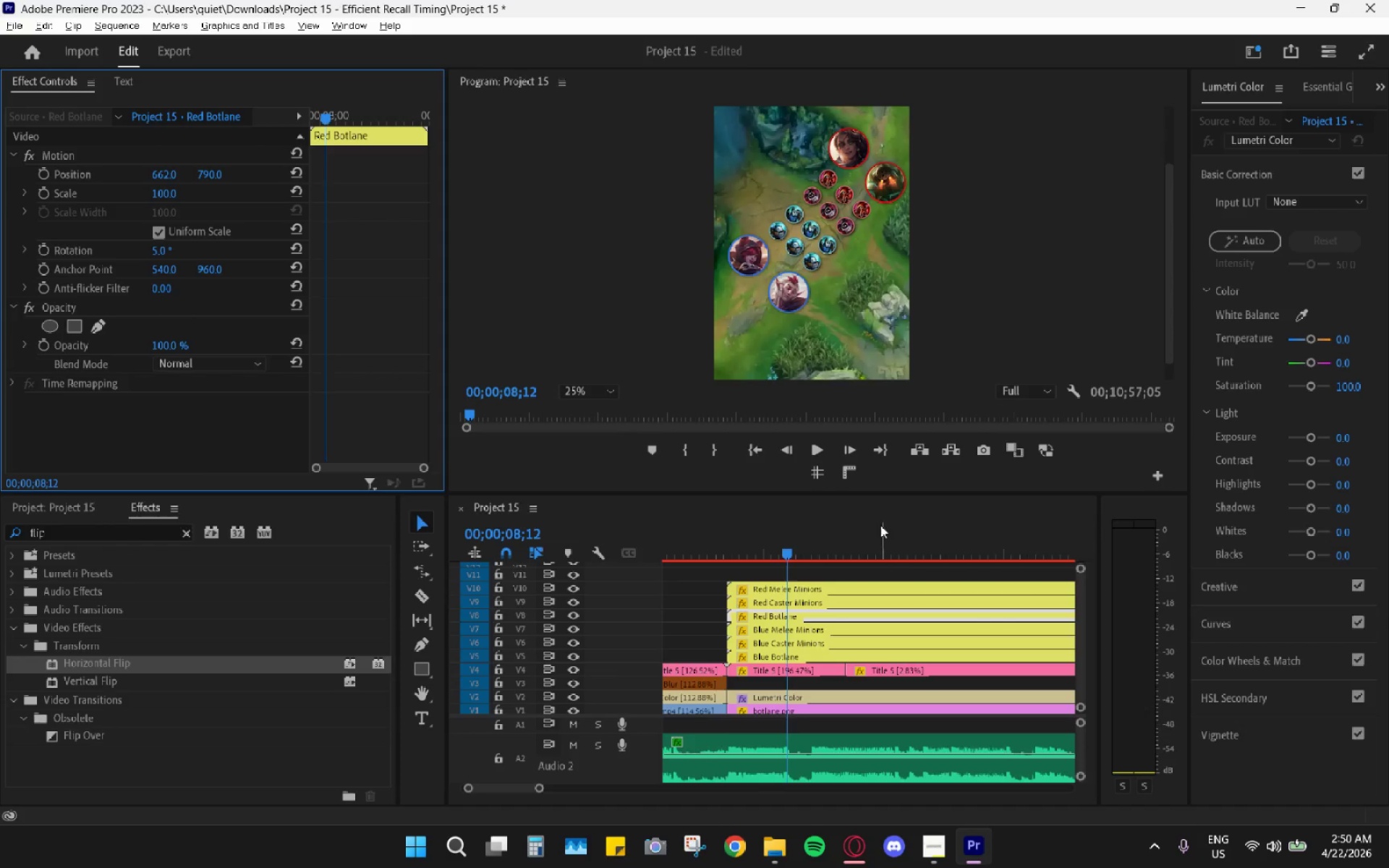 
wait(7.53)
 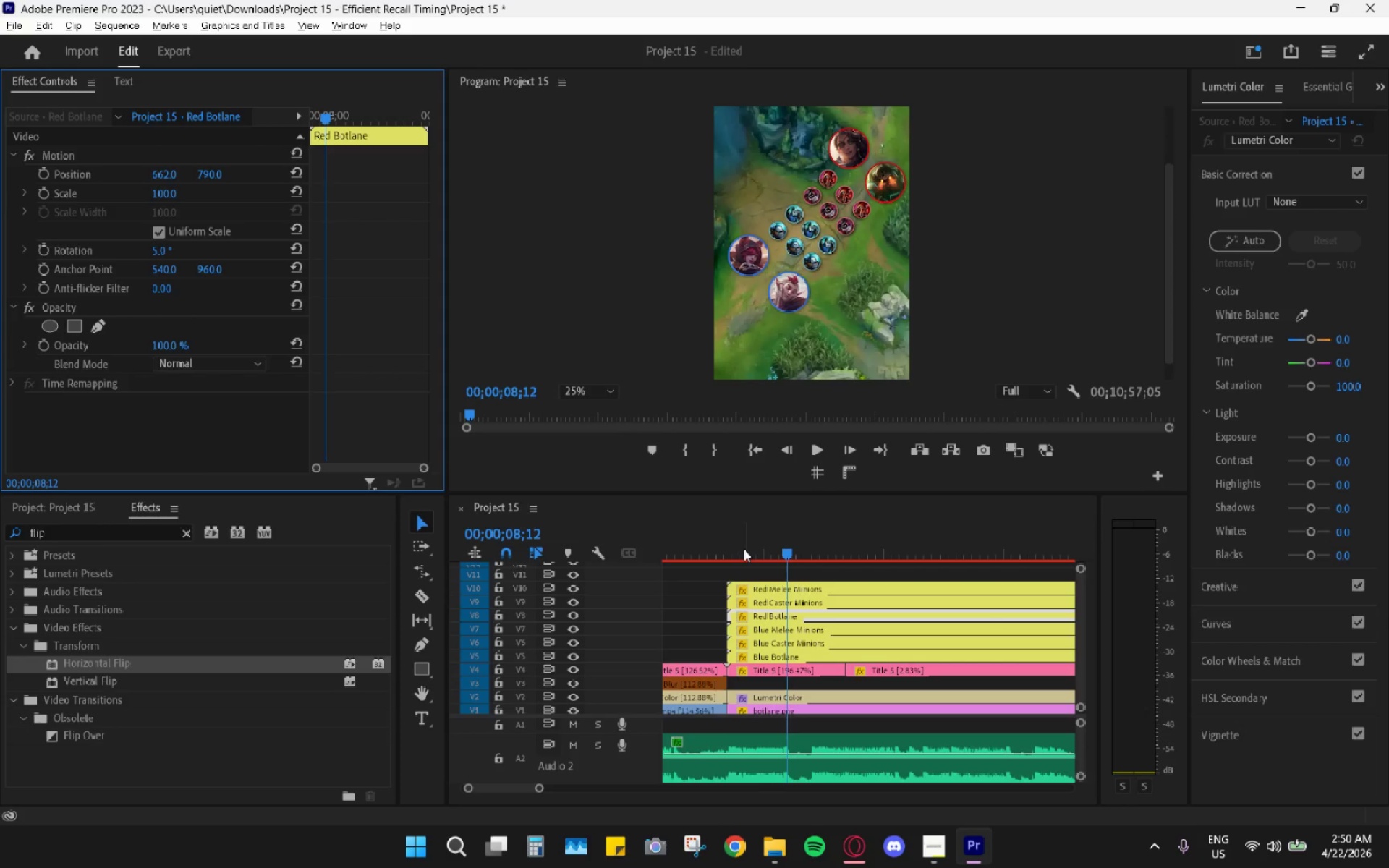 
left_click_drag(start_coordinate=[758, 553], to_coordinate=[797, 555])
 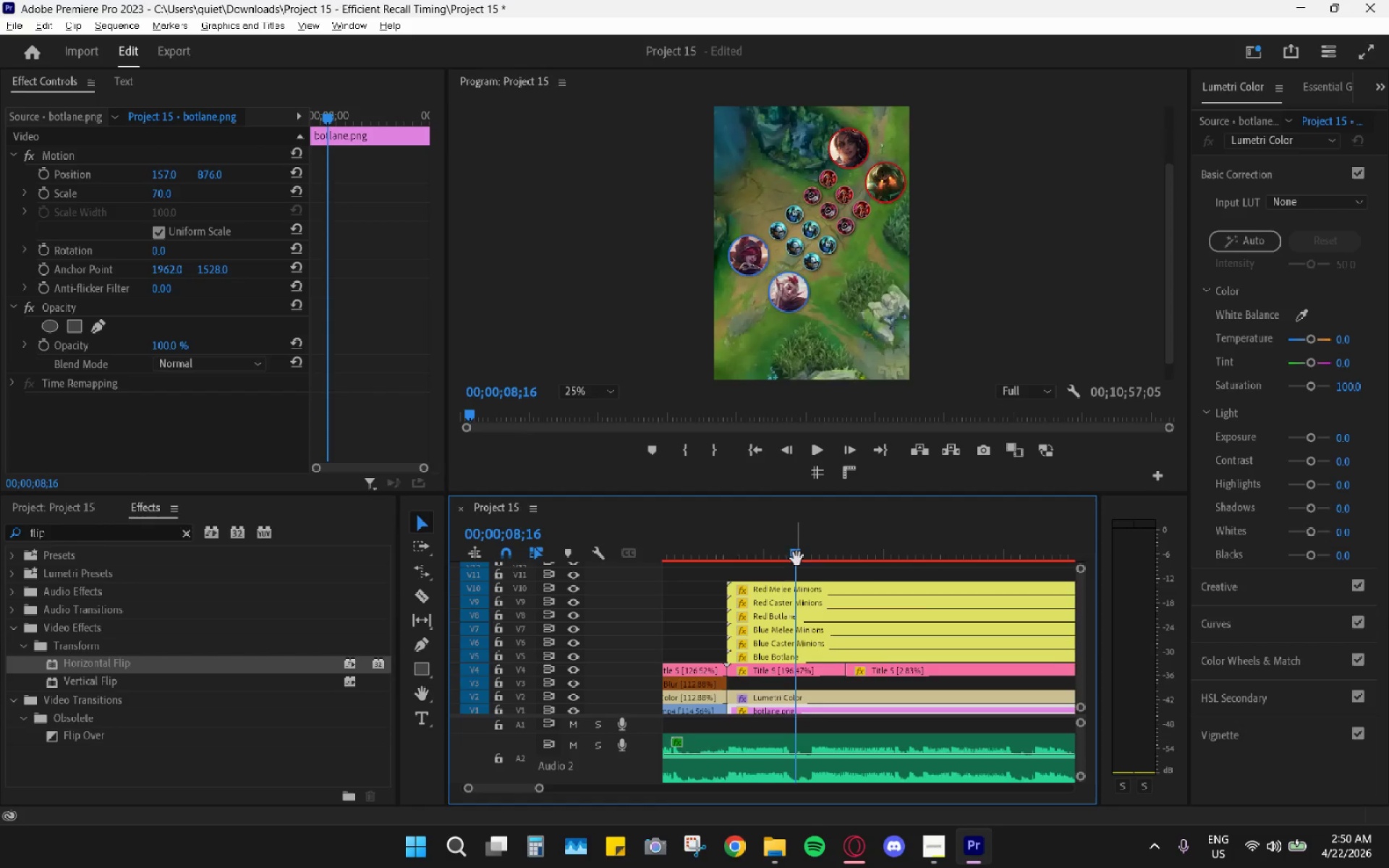 
hold_key(key=AltLeft, duration=0.91)
scroll: coordinate [800, 583], scroll_direction: down, amount: 8.0
 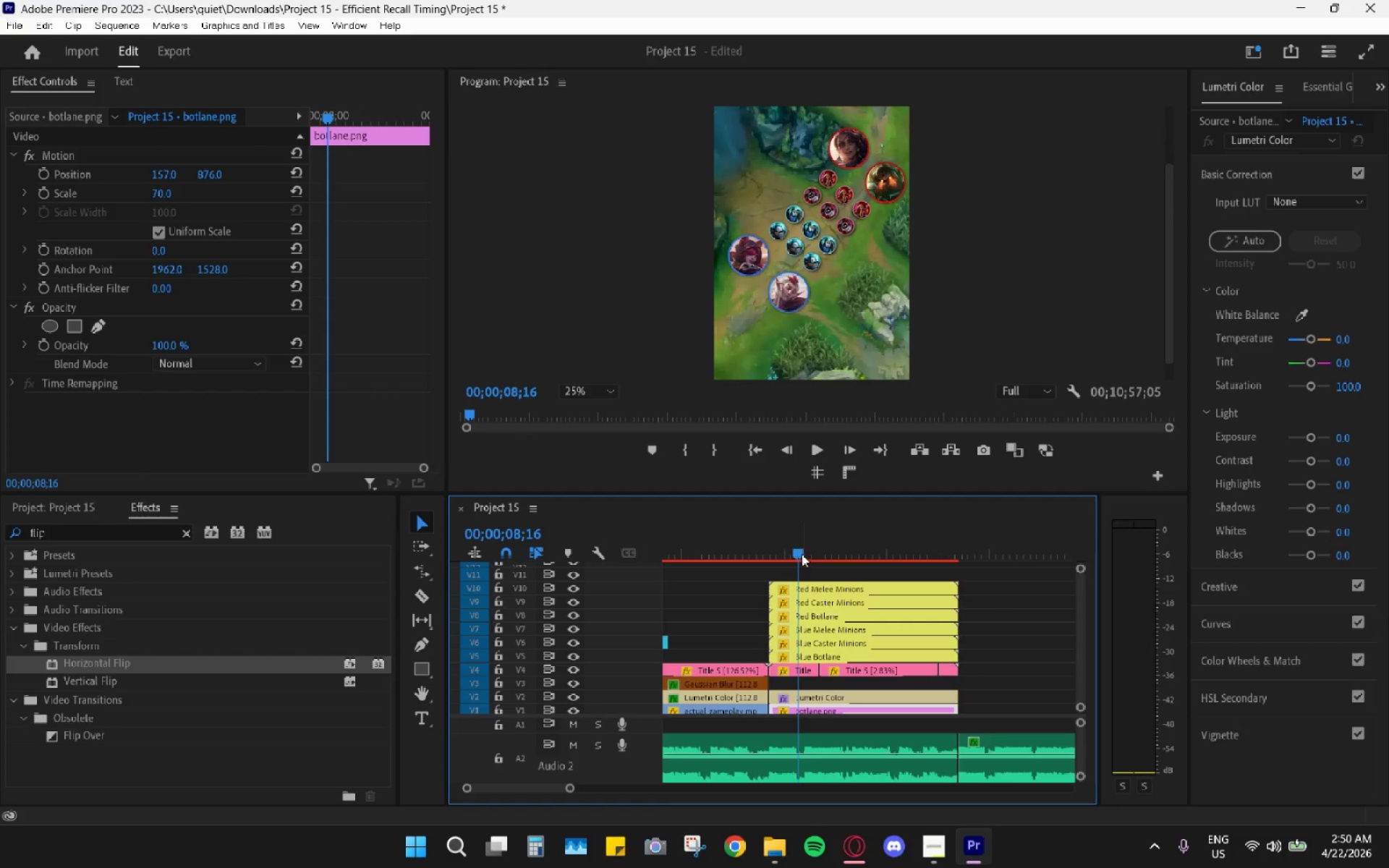 
hold_key(key=AltLeft, duration=0.67)
hold_key(key=AltLeft, duration=0.45)
scroll: coordinate [797, 550], scroll_direction: down, amount: 13.0
 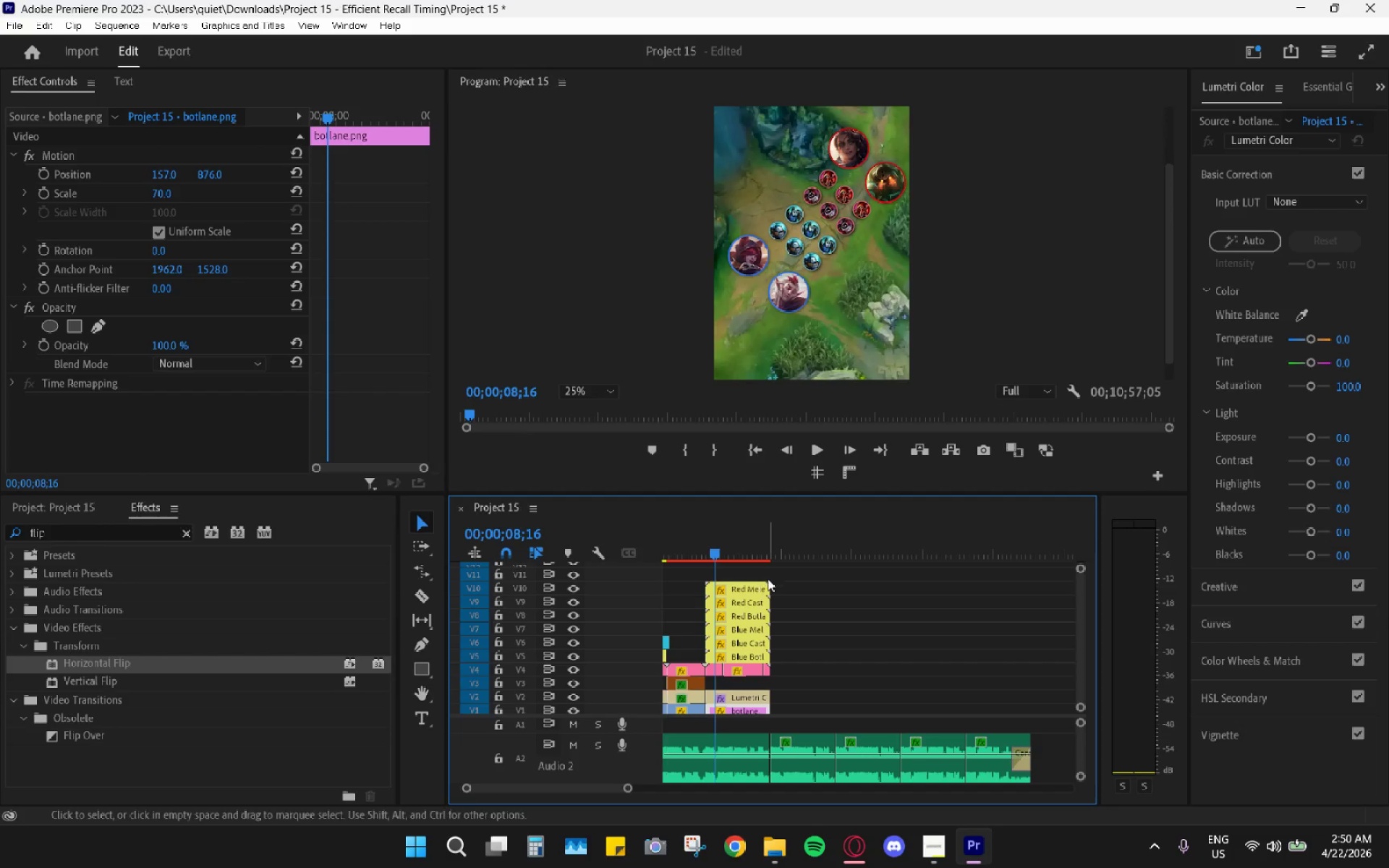 
left_click_drag(start_coordinate=[713, 553], to_coordinate=[728, 594])
 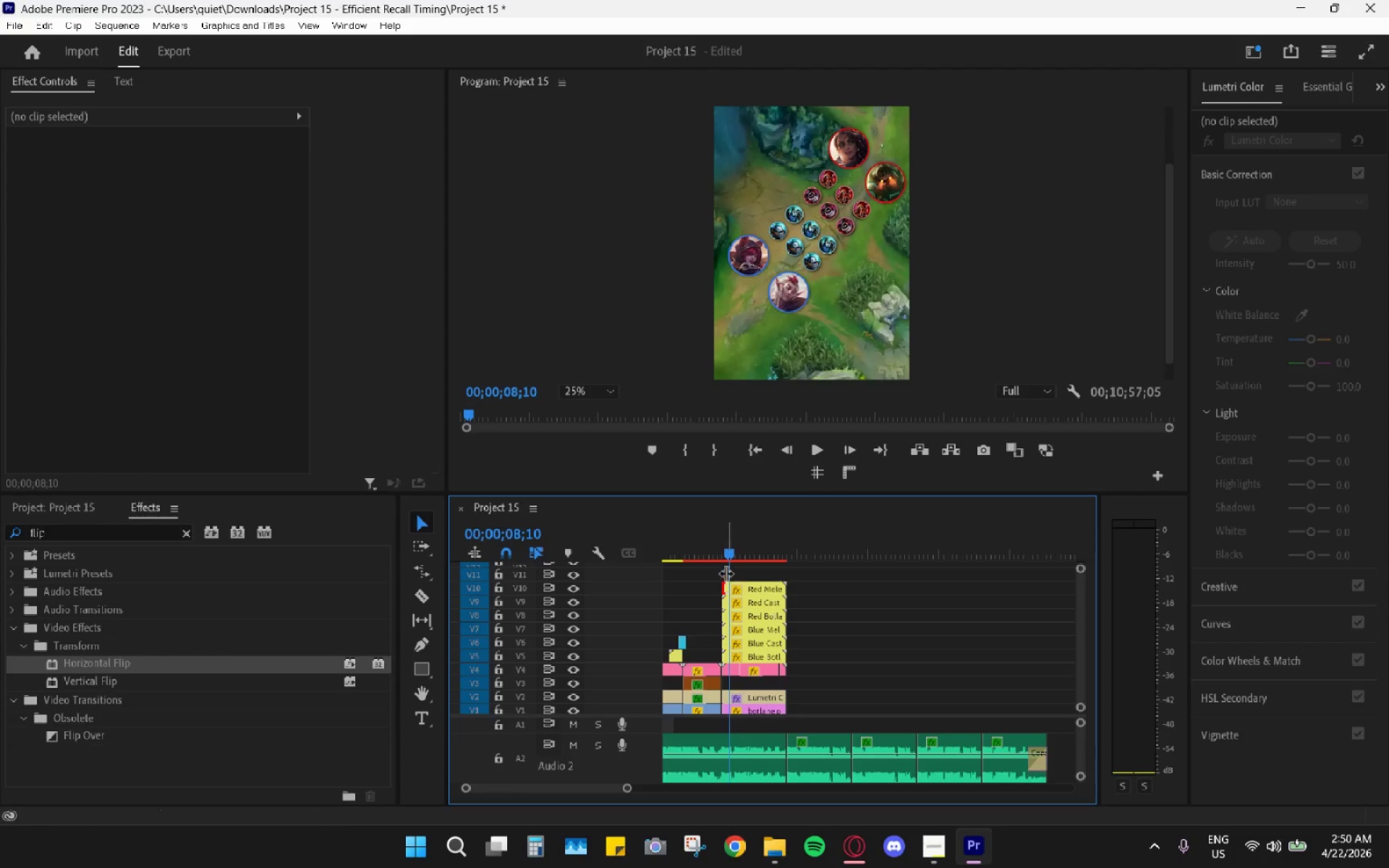 
left_click_drag(start_coordinate=[729, 553], to_coordinate=[718, 548])
 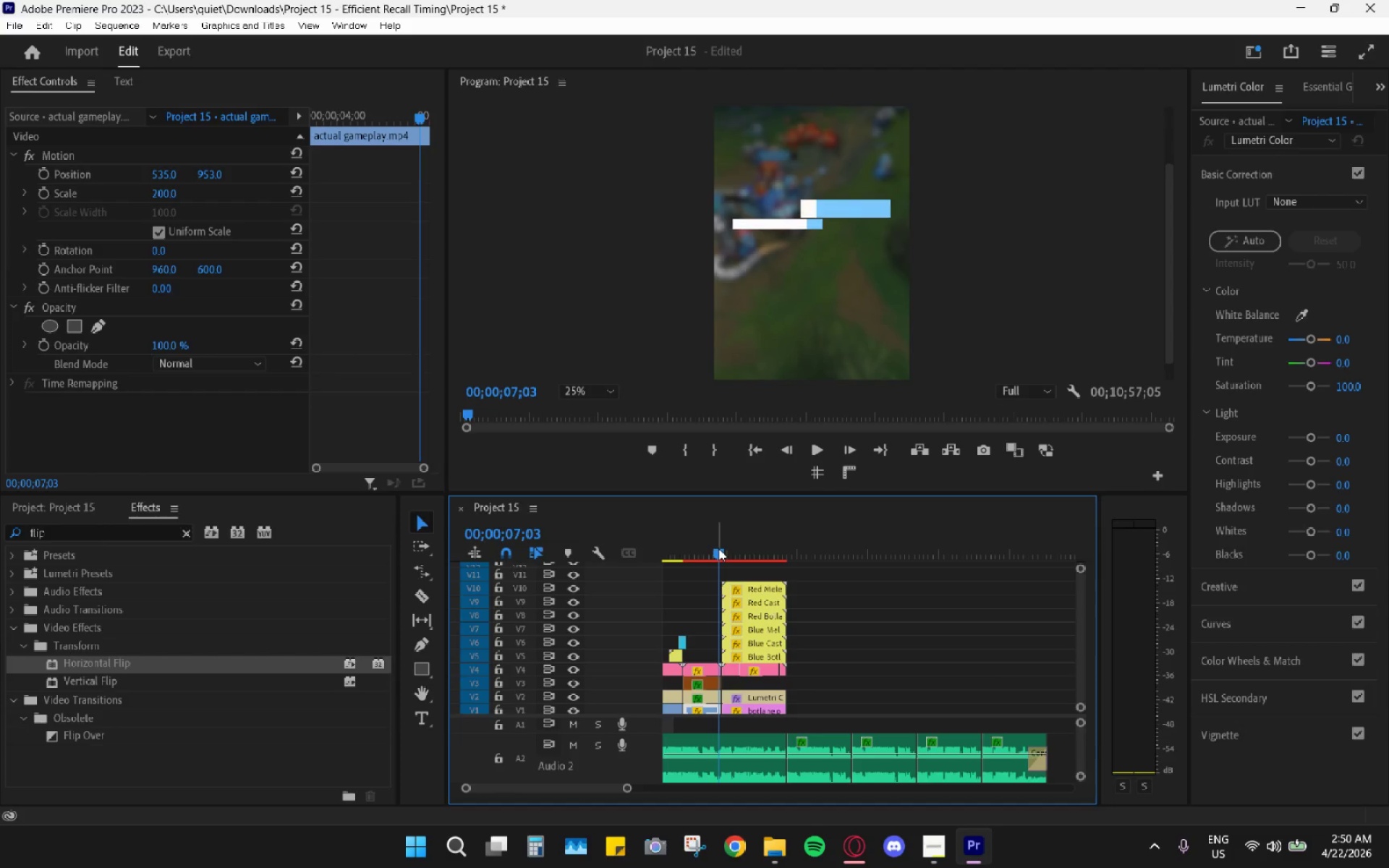 
key(Space)
 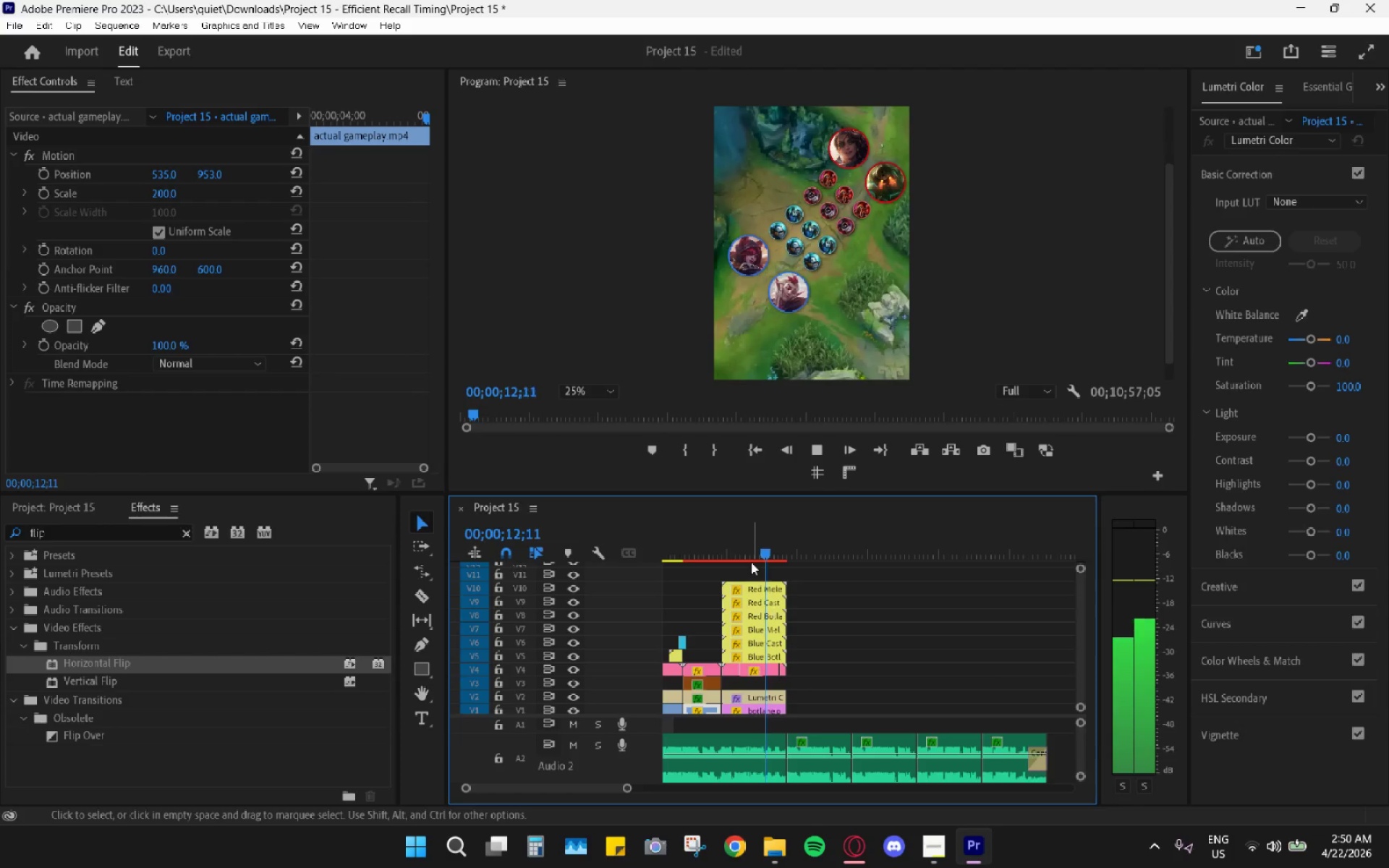 
wait(7.14)
 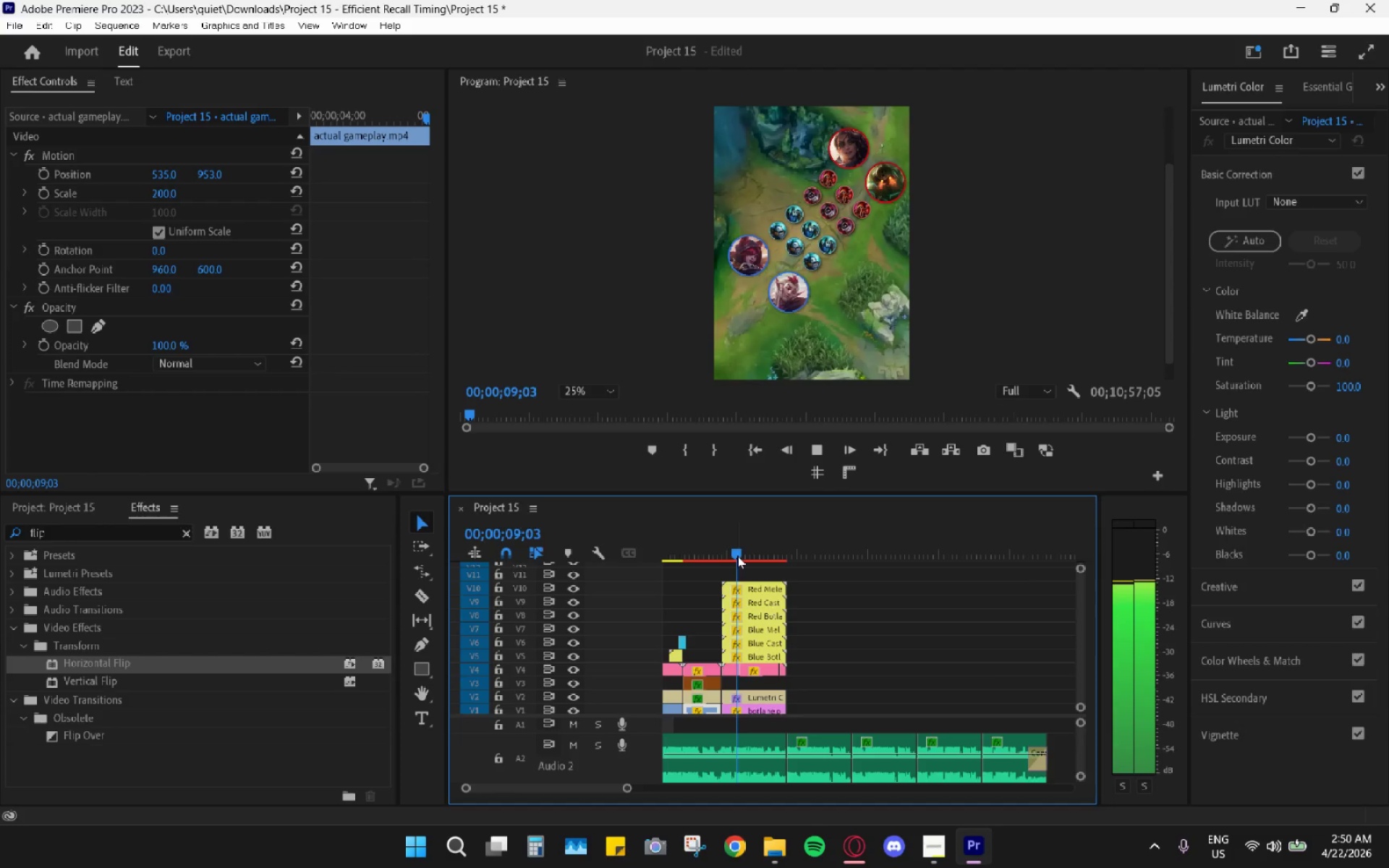 
key(Space)
 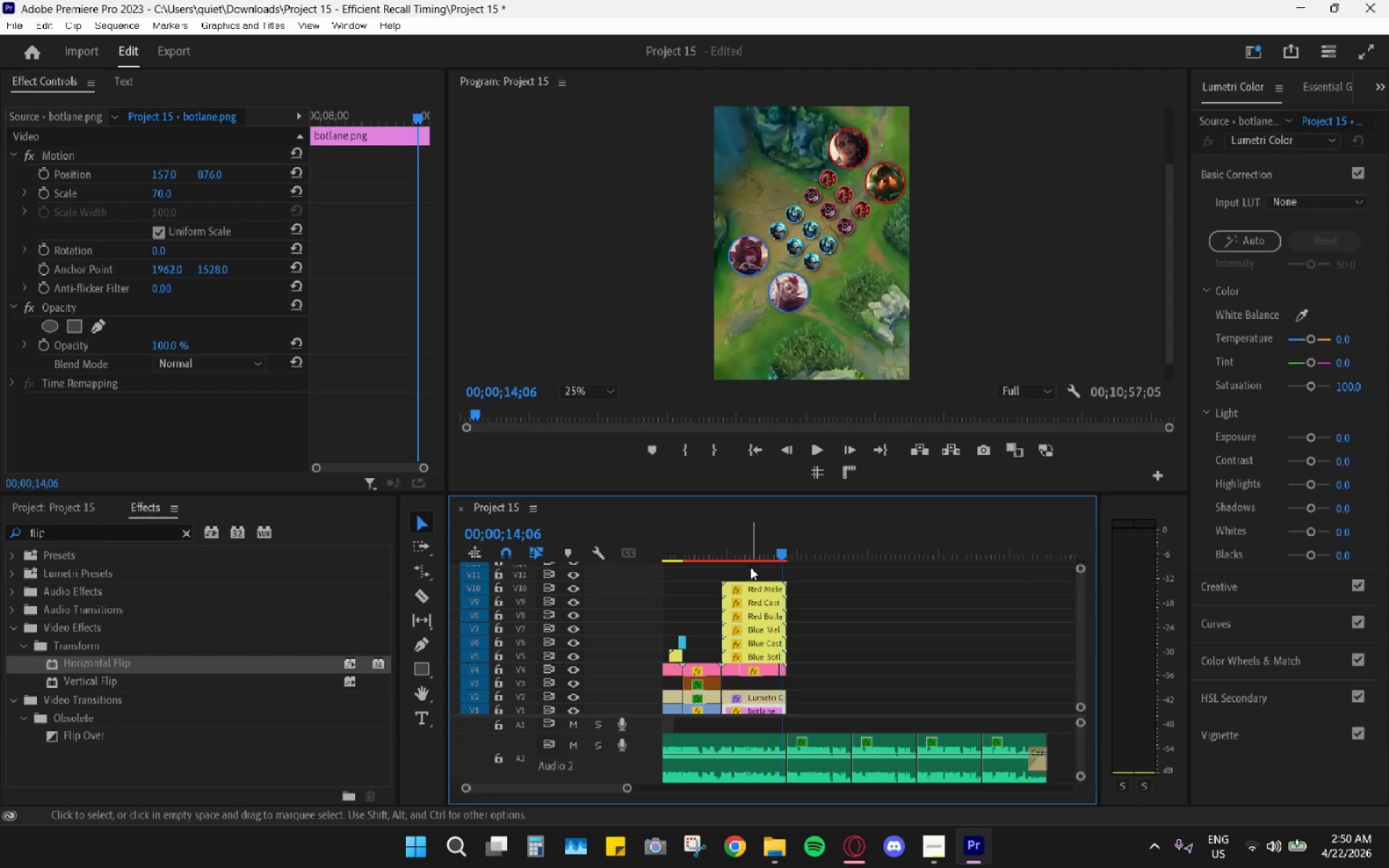 
hold_key(key=AltLeft, duration=0.72)
scroll: coordinate [758, 570], scroll_direction: up, amount: 10.0
 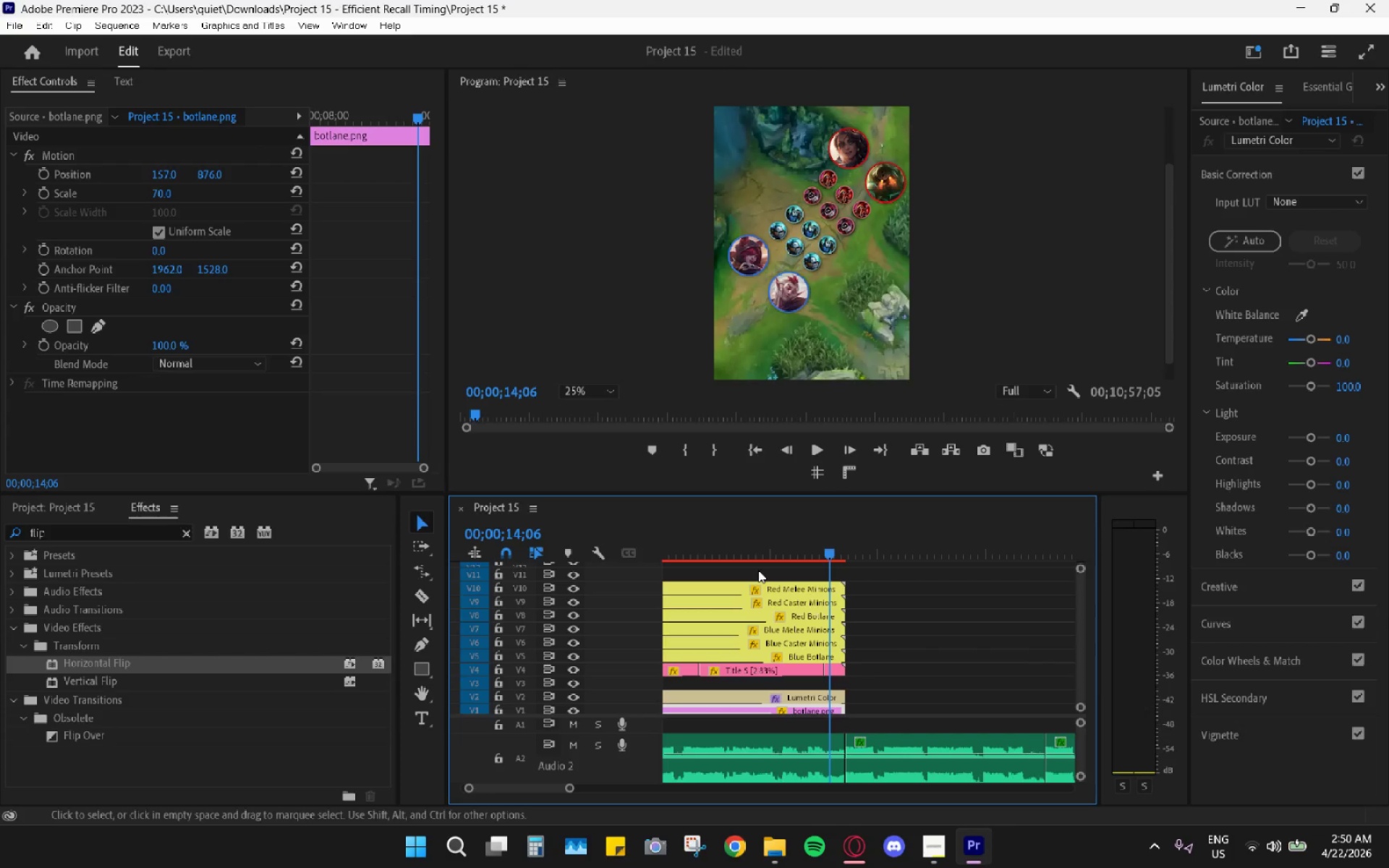 
hold_key(key=AltLeft, duration=0.42)
 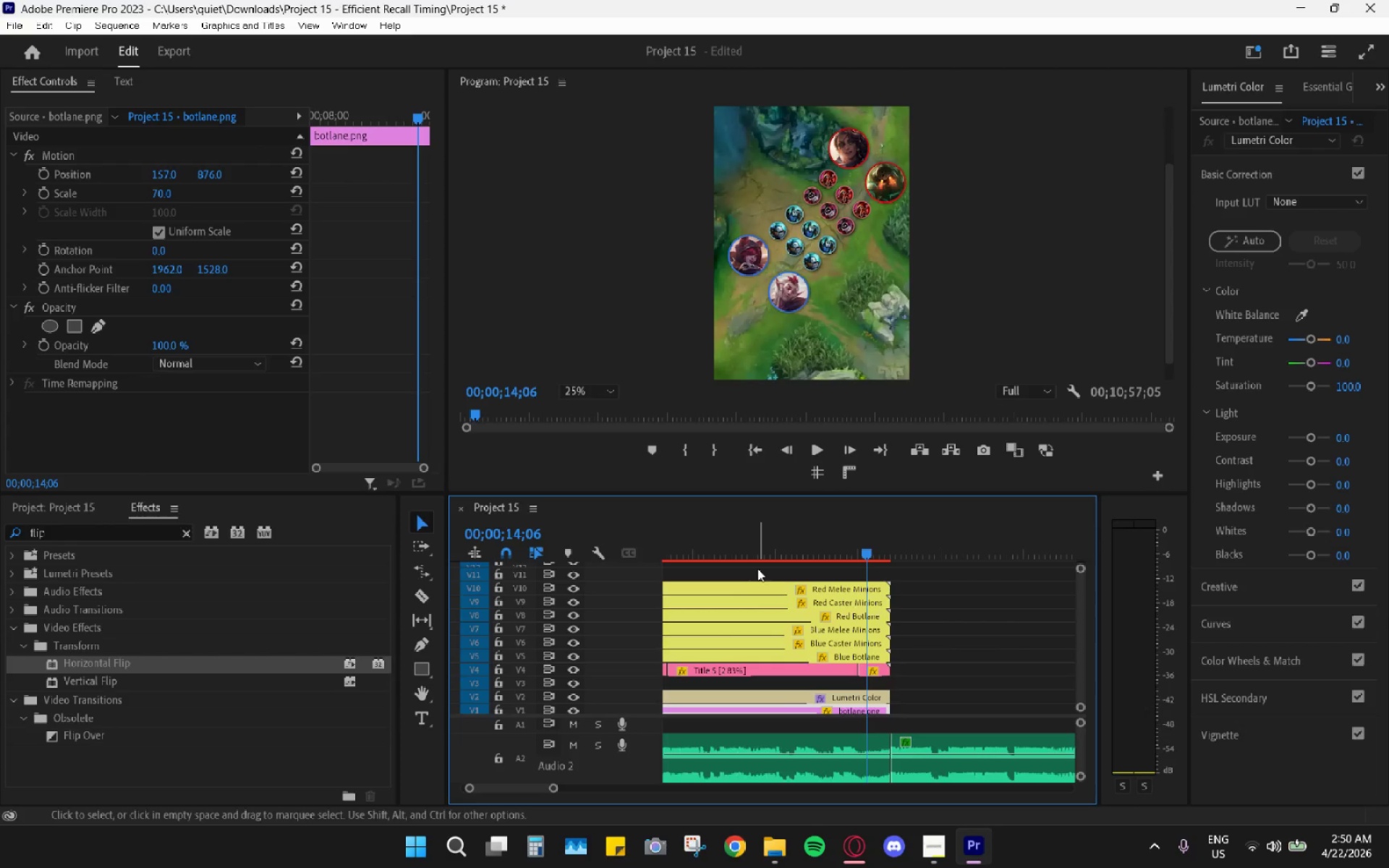 
wait(9.16)
 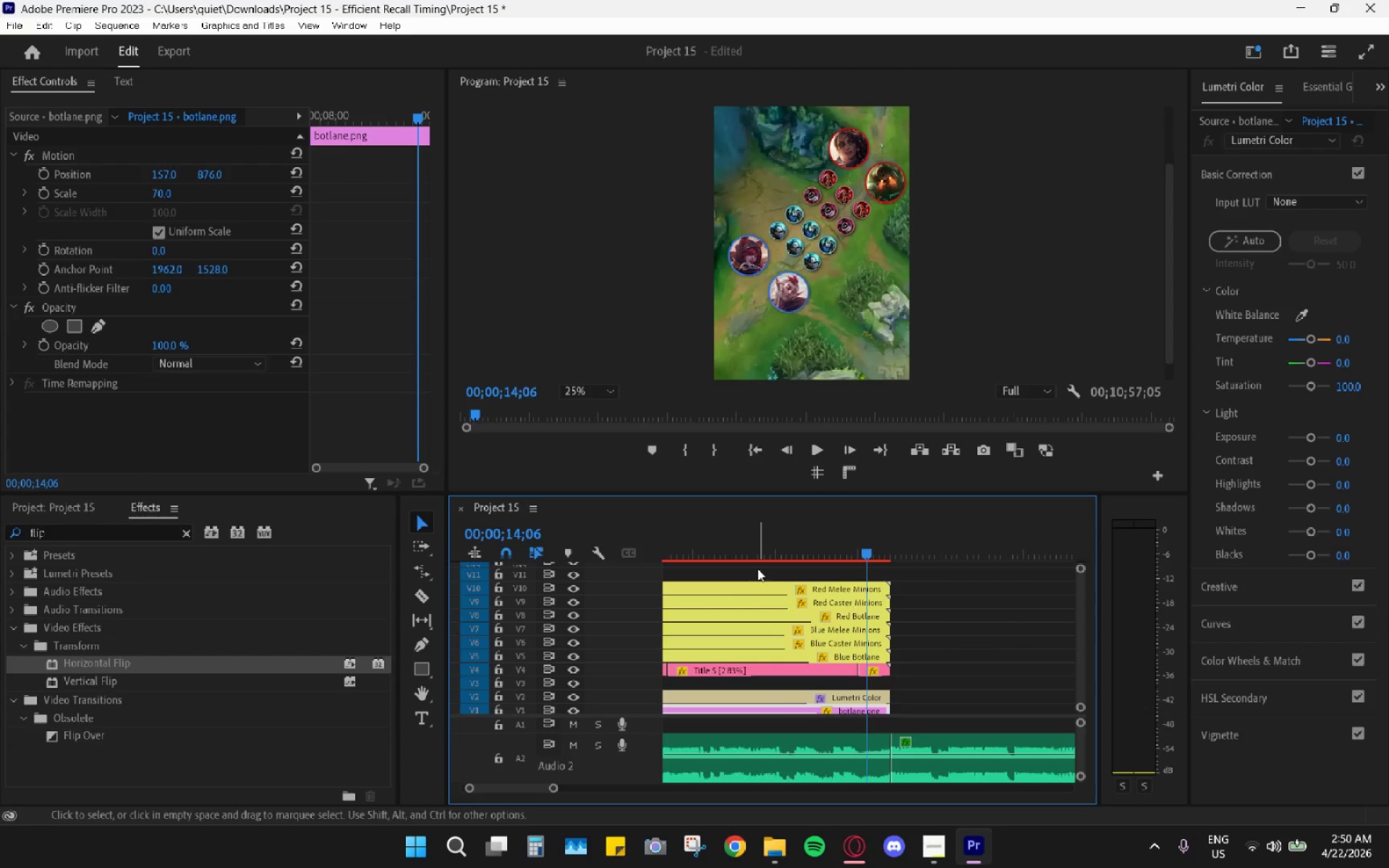 
scroll: coordinate [758, 571], scroll_direction: up, amount: 4.0
 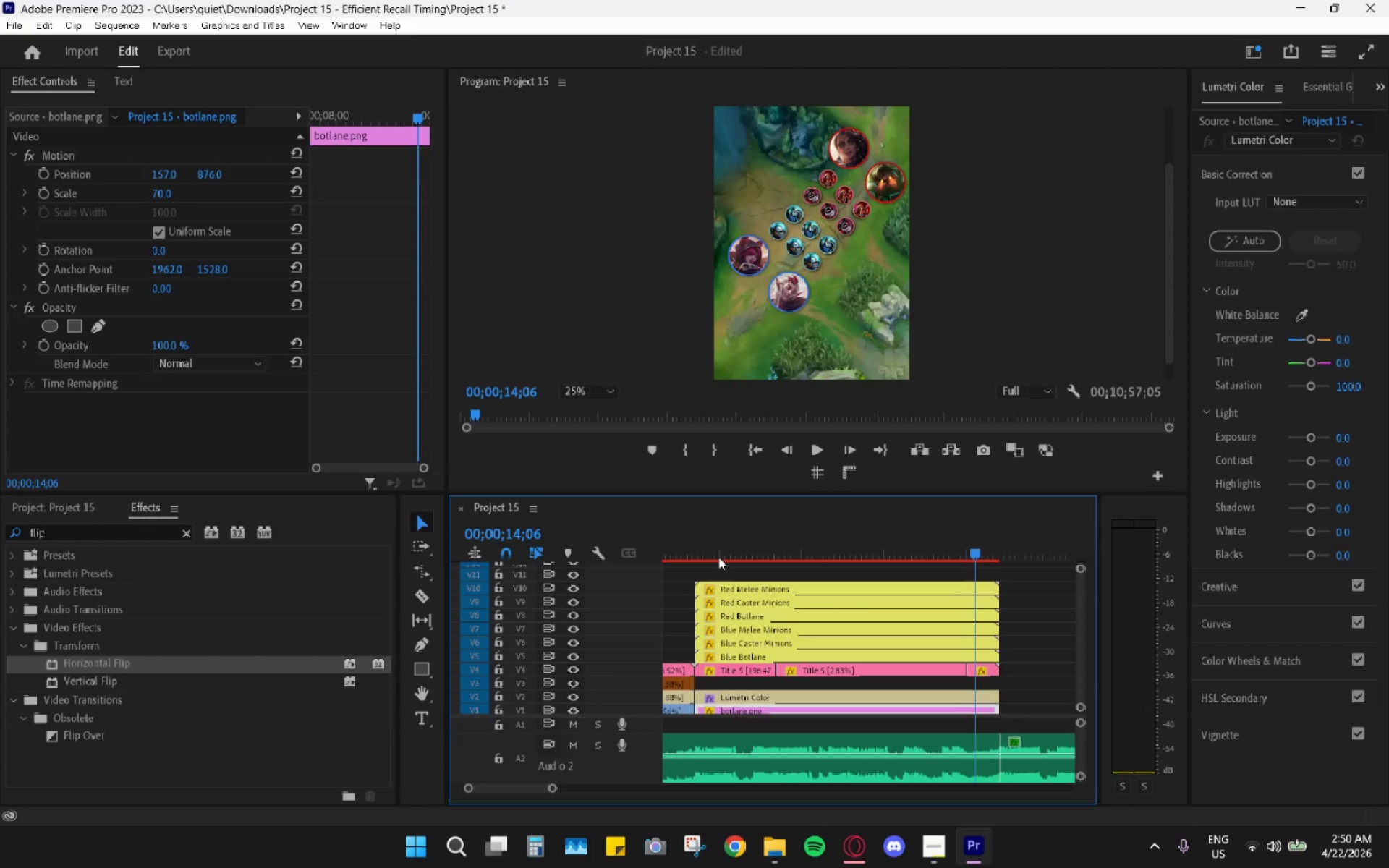 
left_click_drag(start_coordinate=[718, 556], to_coordinate=[697, 546])
 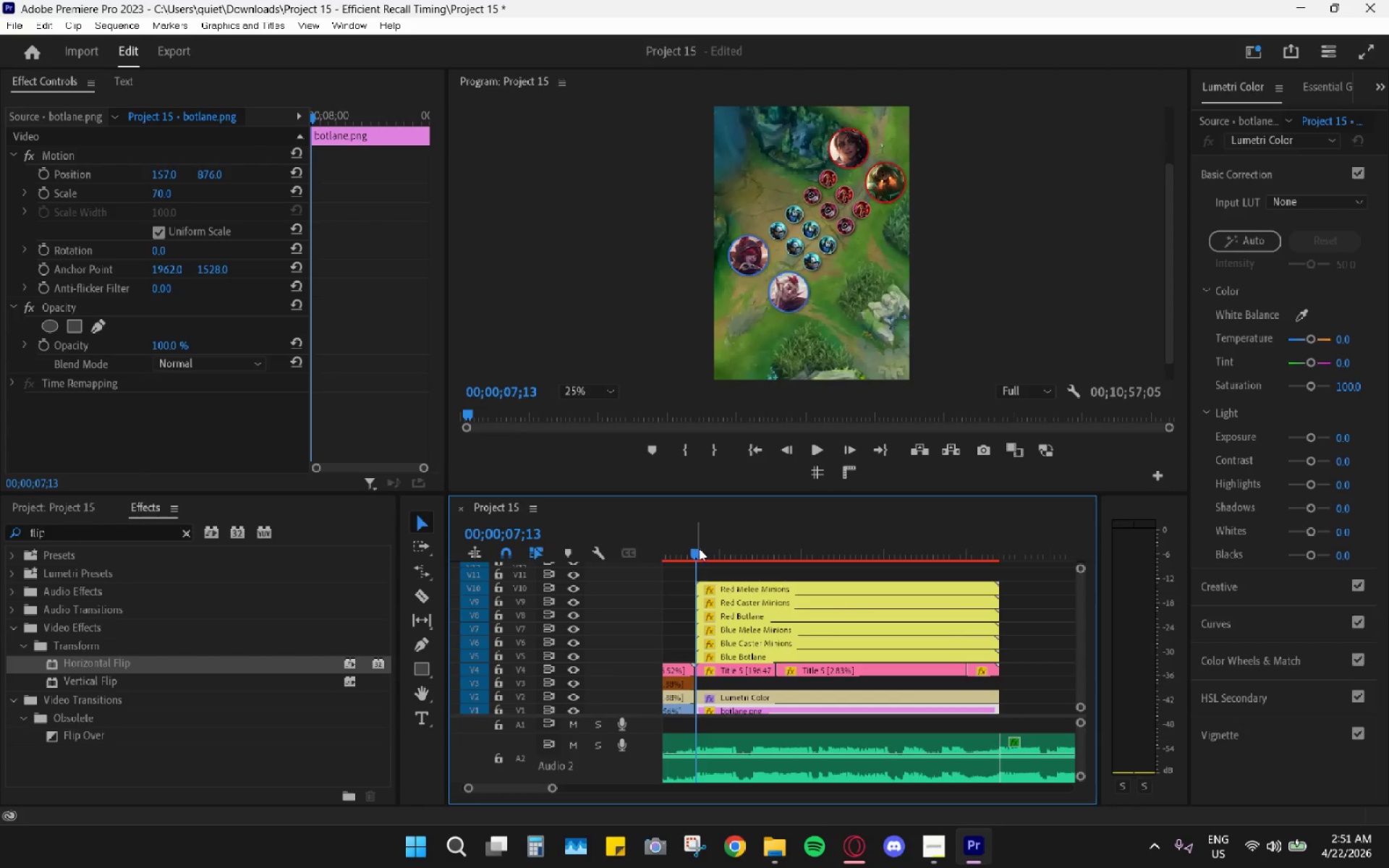 
hold_key(key=AltLeft, duration=0.44)
scroll: coordinate [713, 595], scroll_direction: up, amount: 6.0
 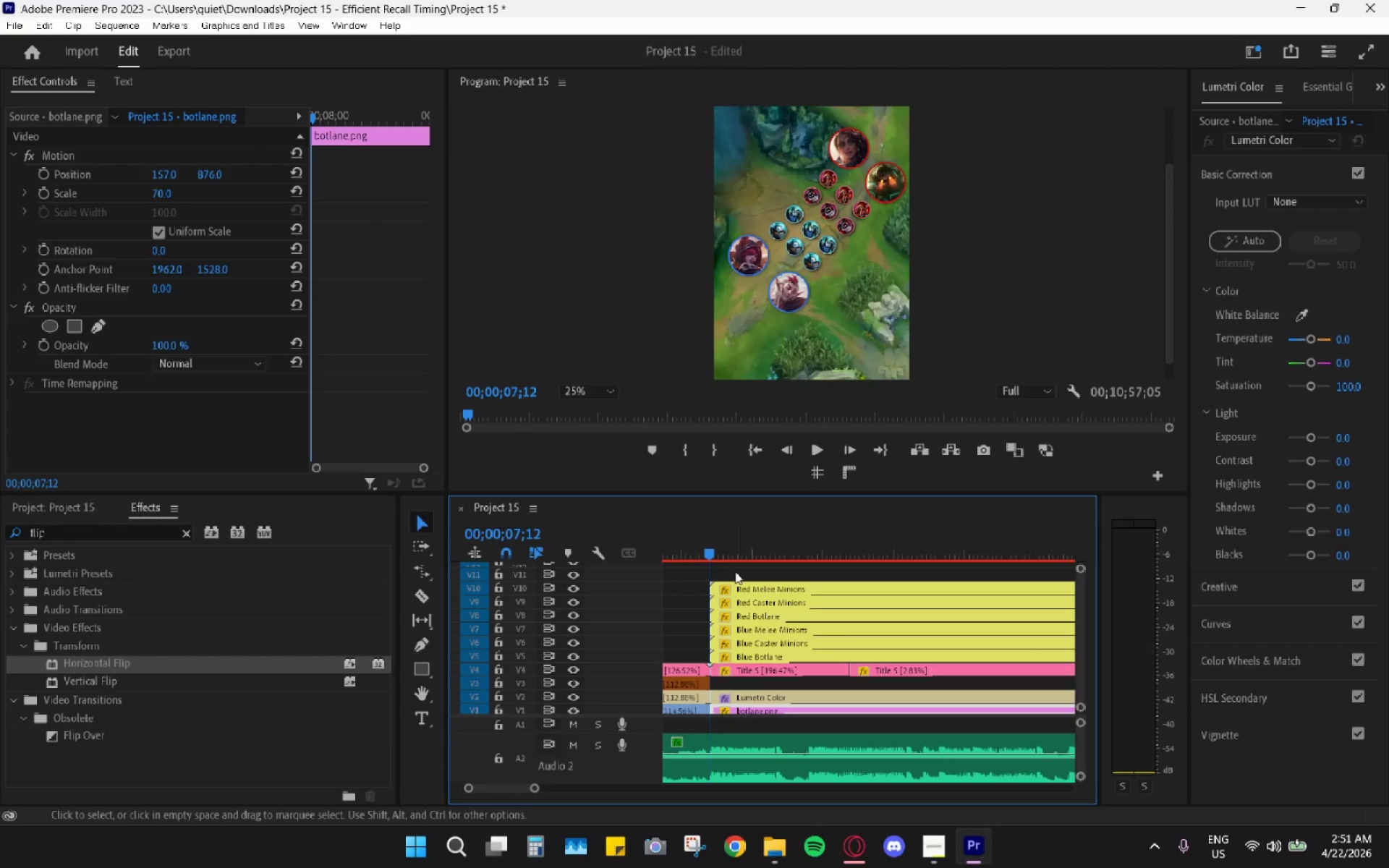 
wait(6.51)
 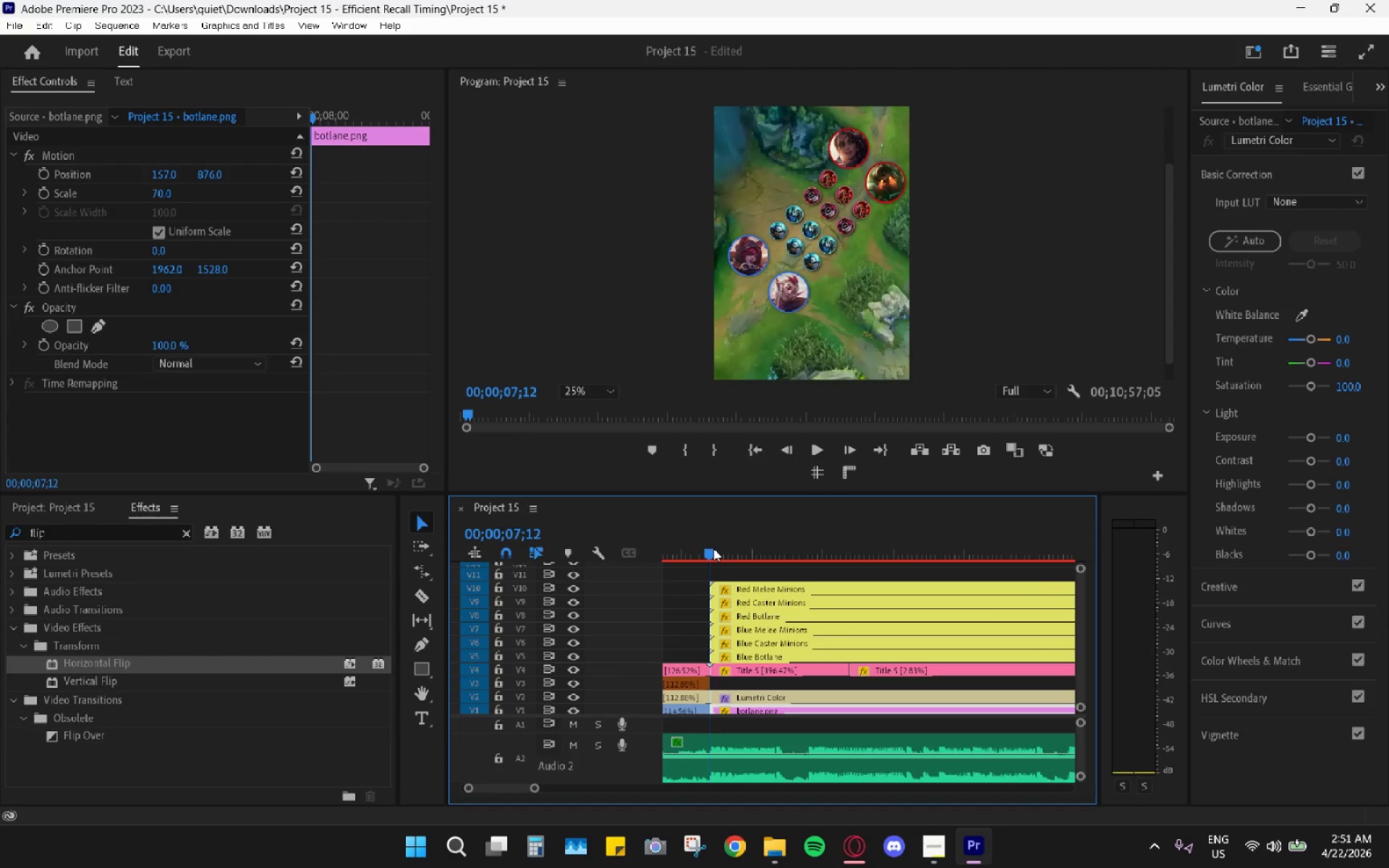 
key(ArrowRight)
 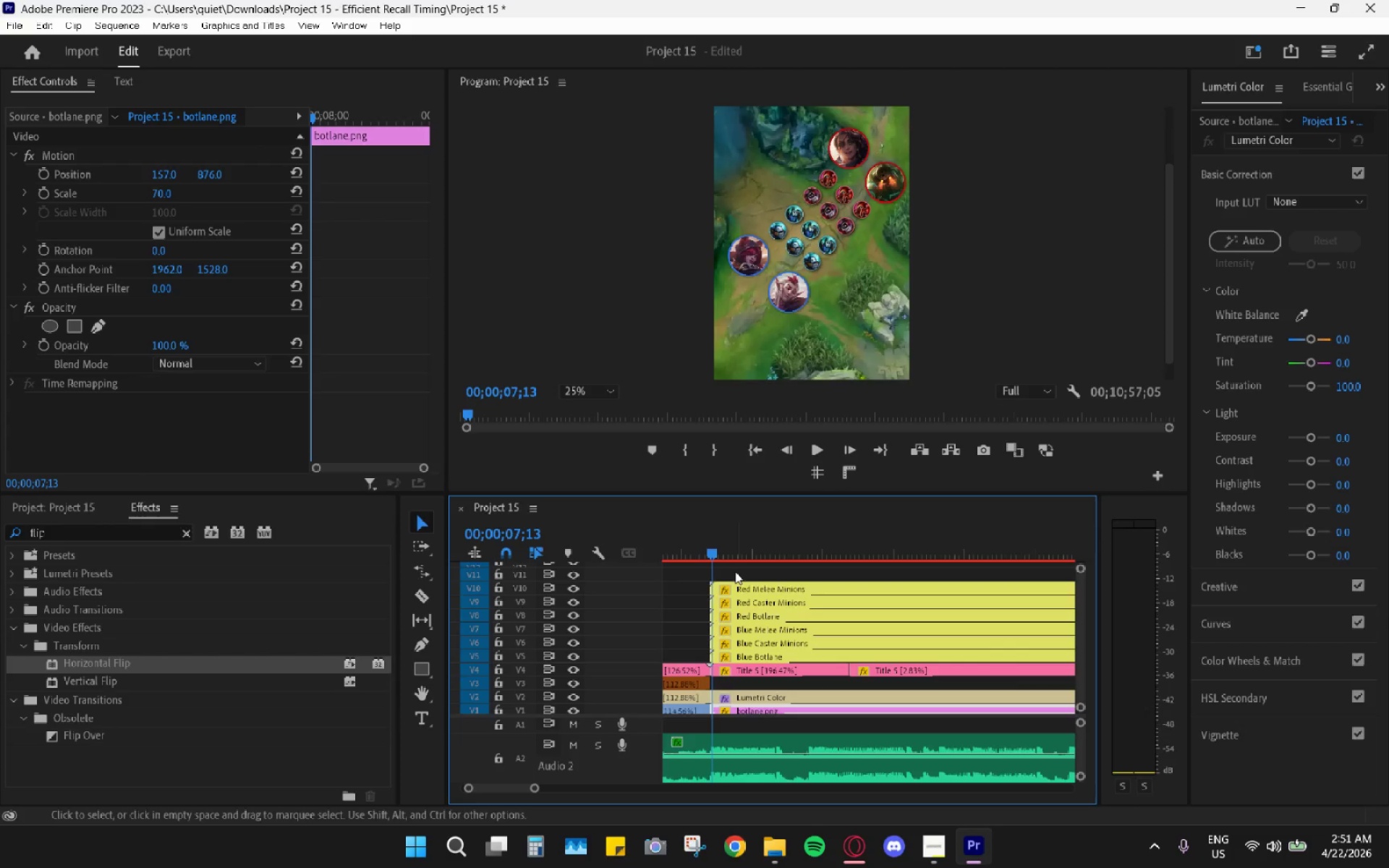 
key(ArrowRight)
 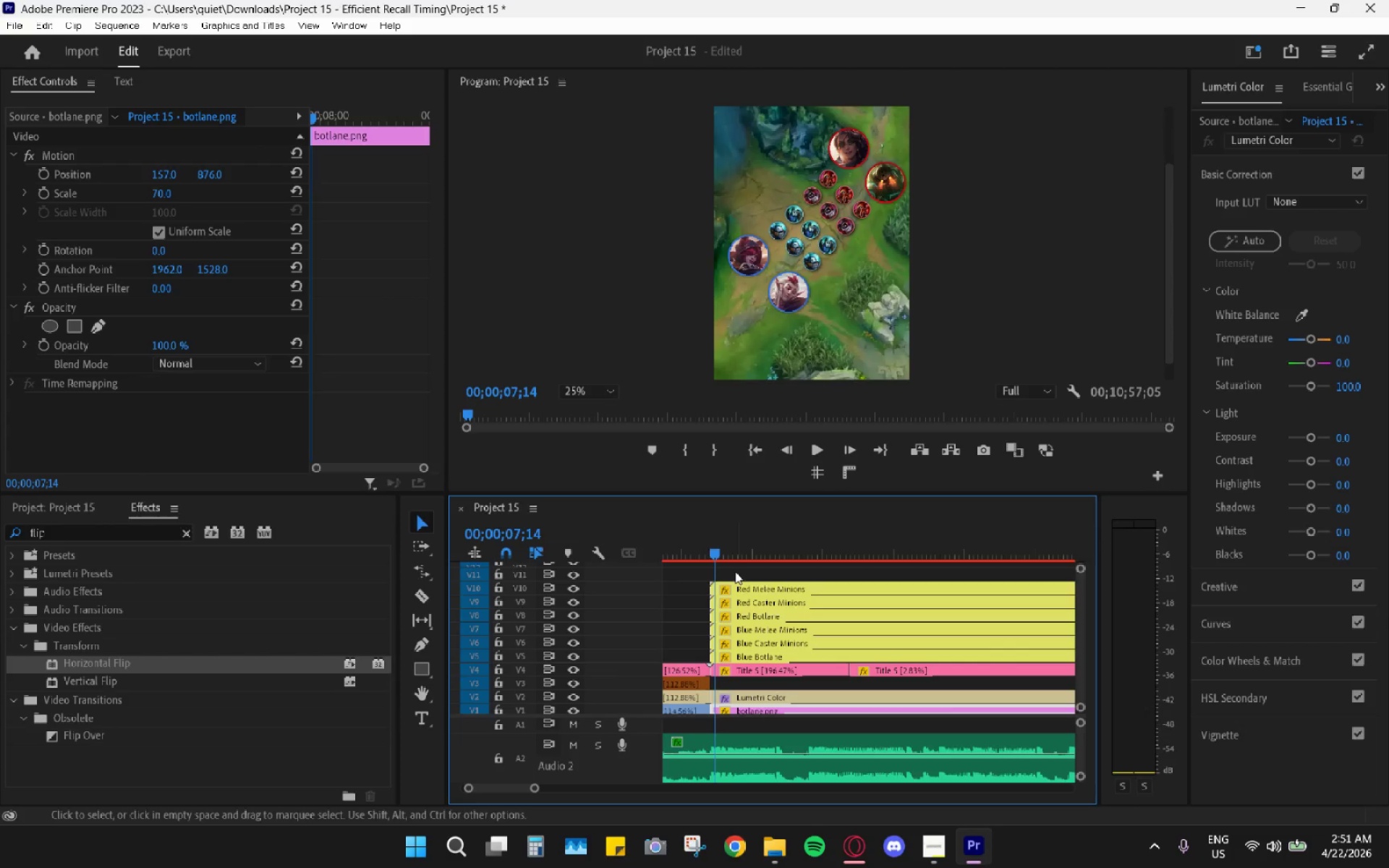 
key(ArrowRight)
 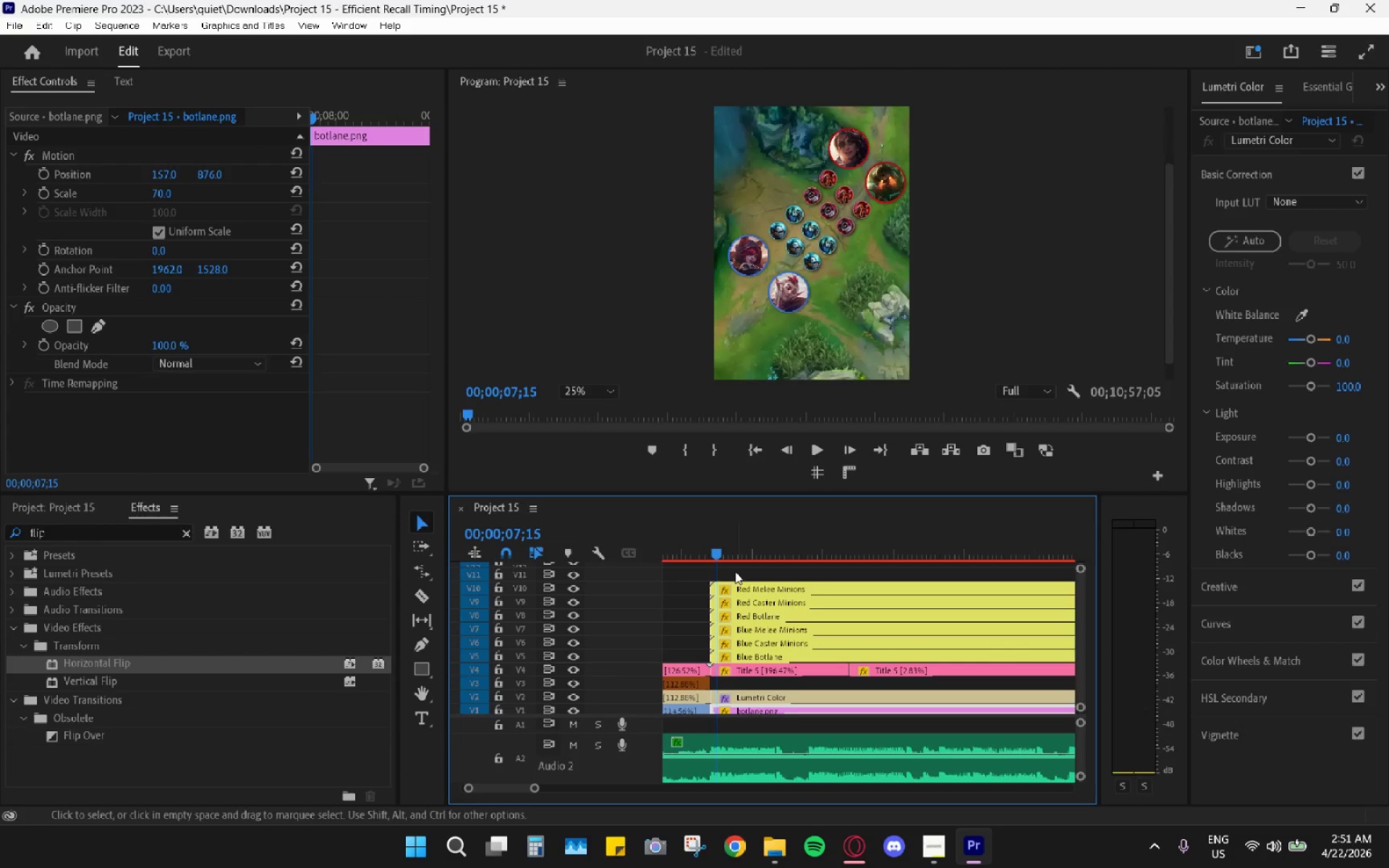 
key(ArrowRight)
 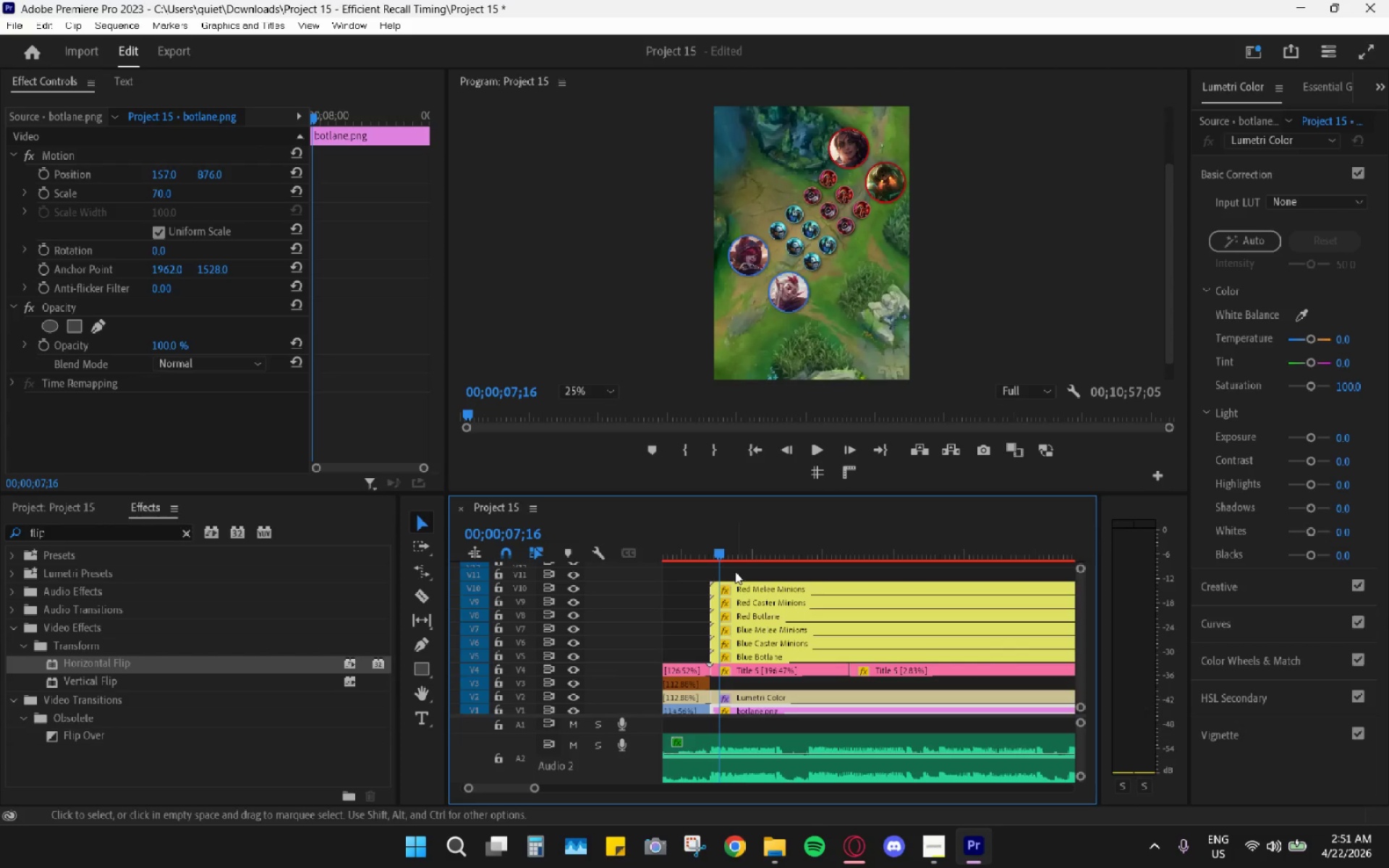 
key(ArrowRight)
 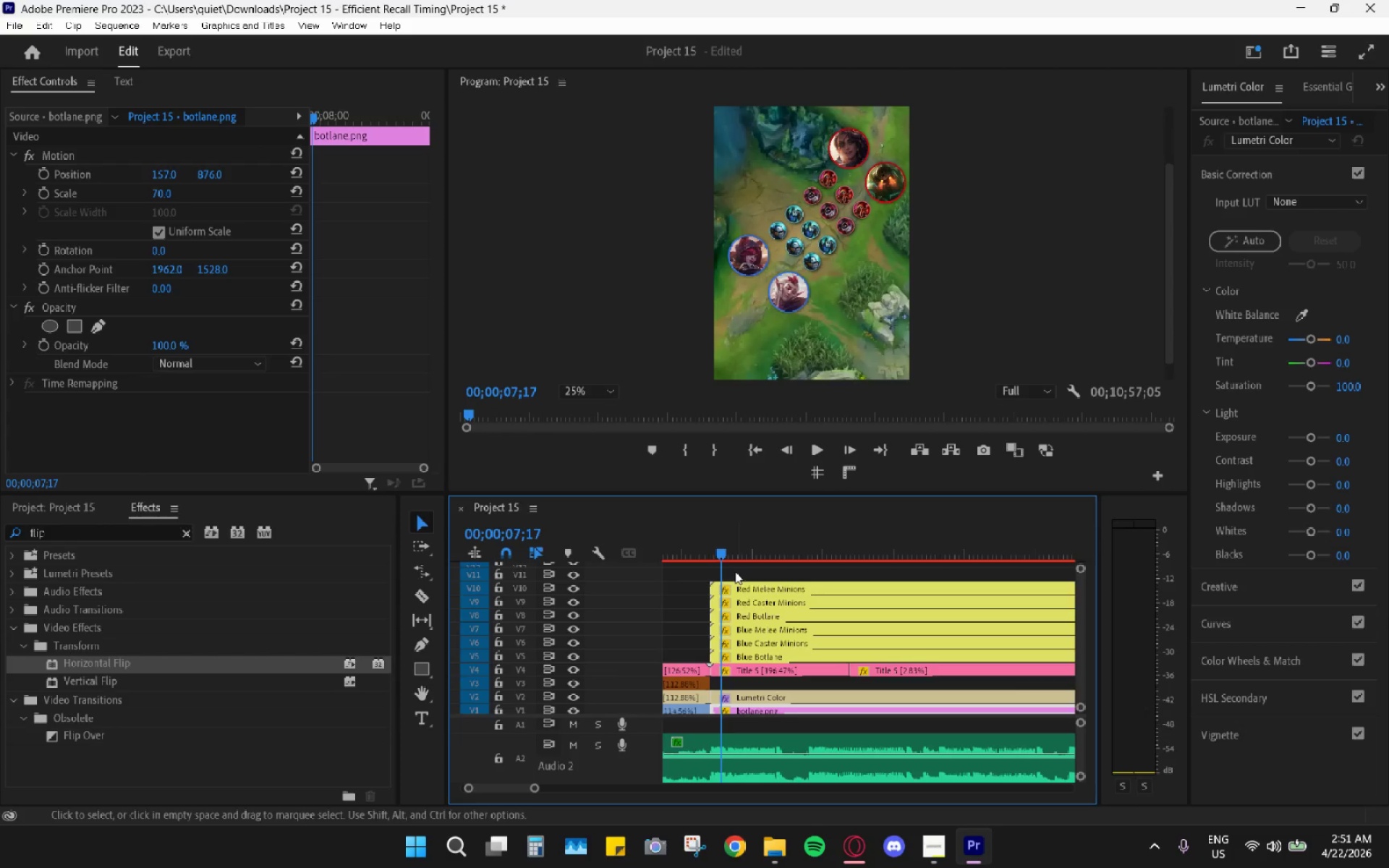 
key(ArrowRight)
 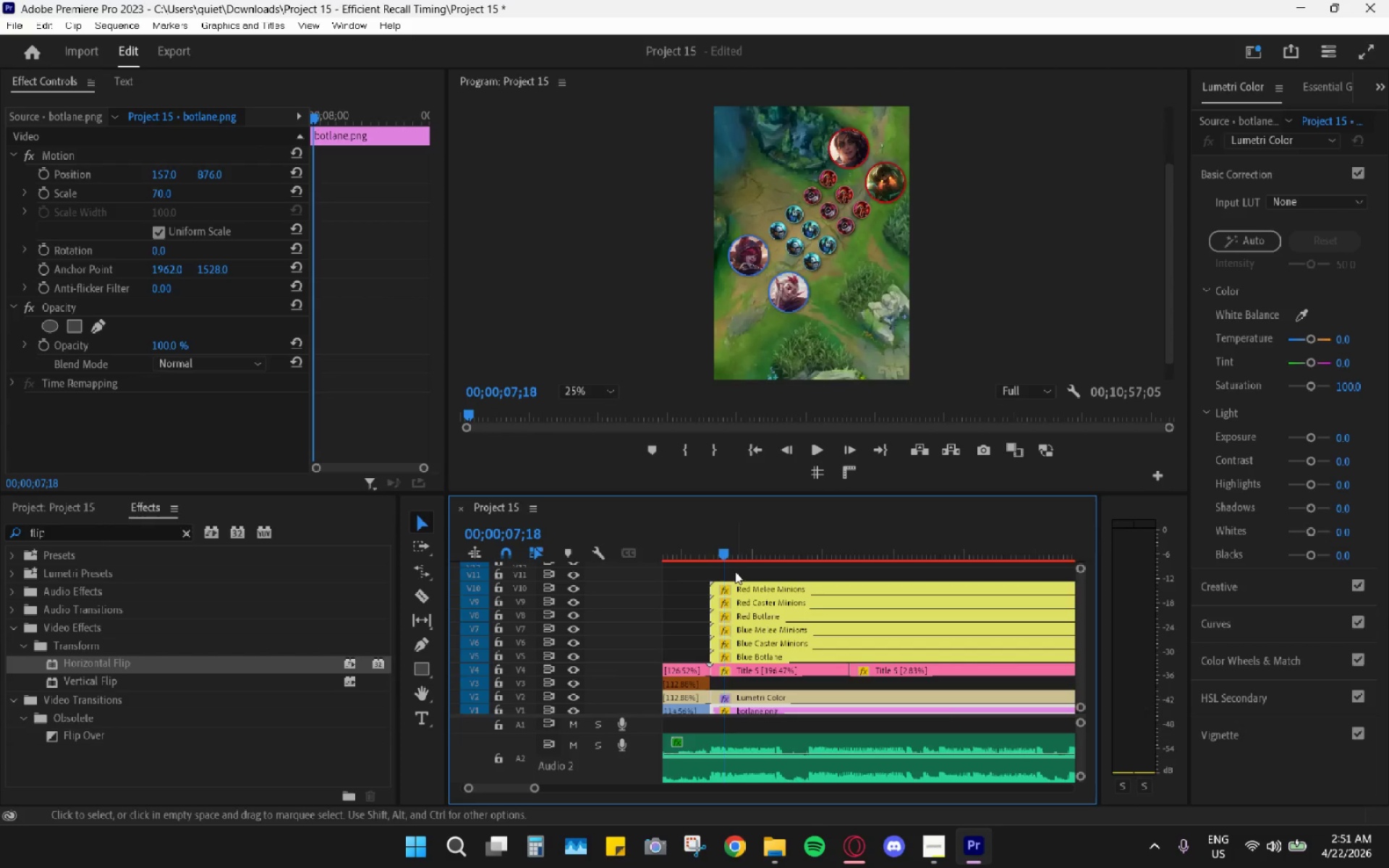 
key(ArrowRight)
 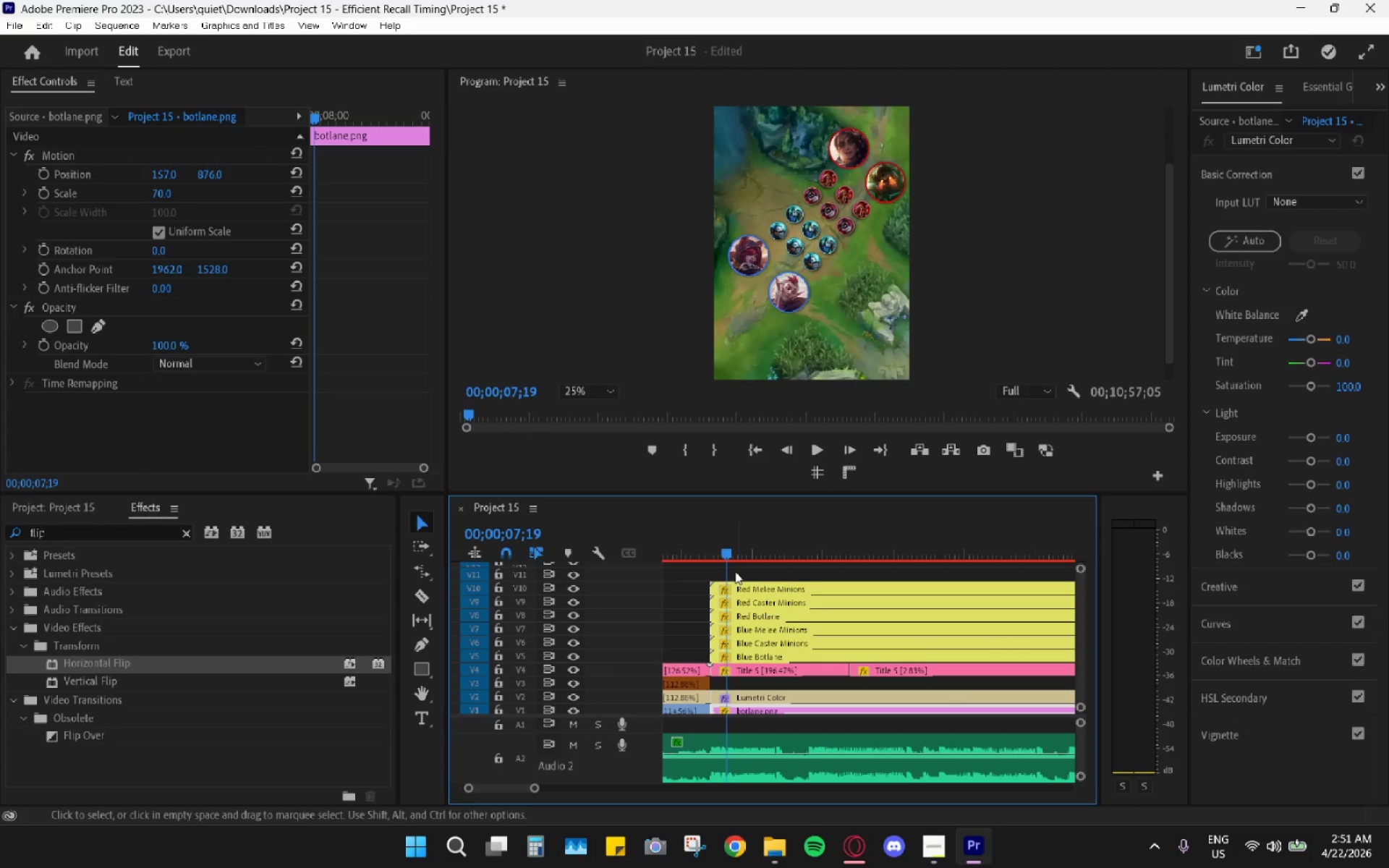 
key(ArrowRight)
 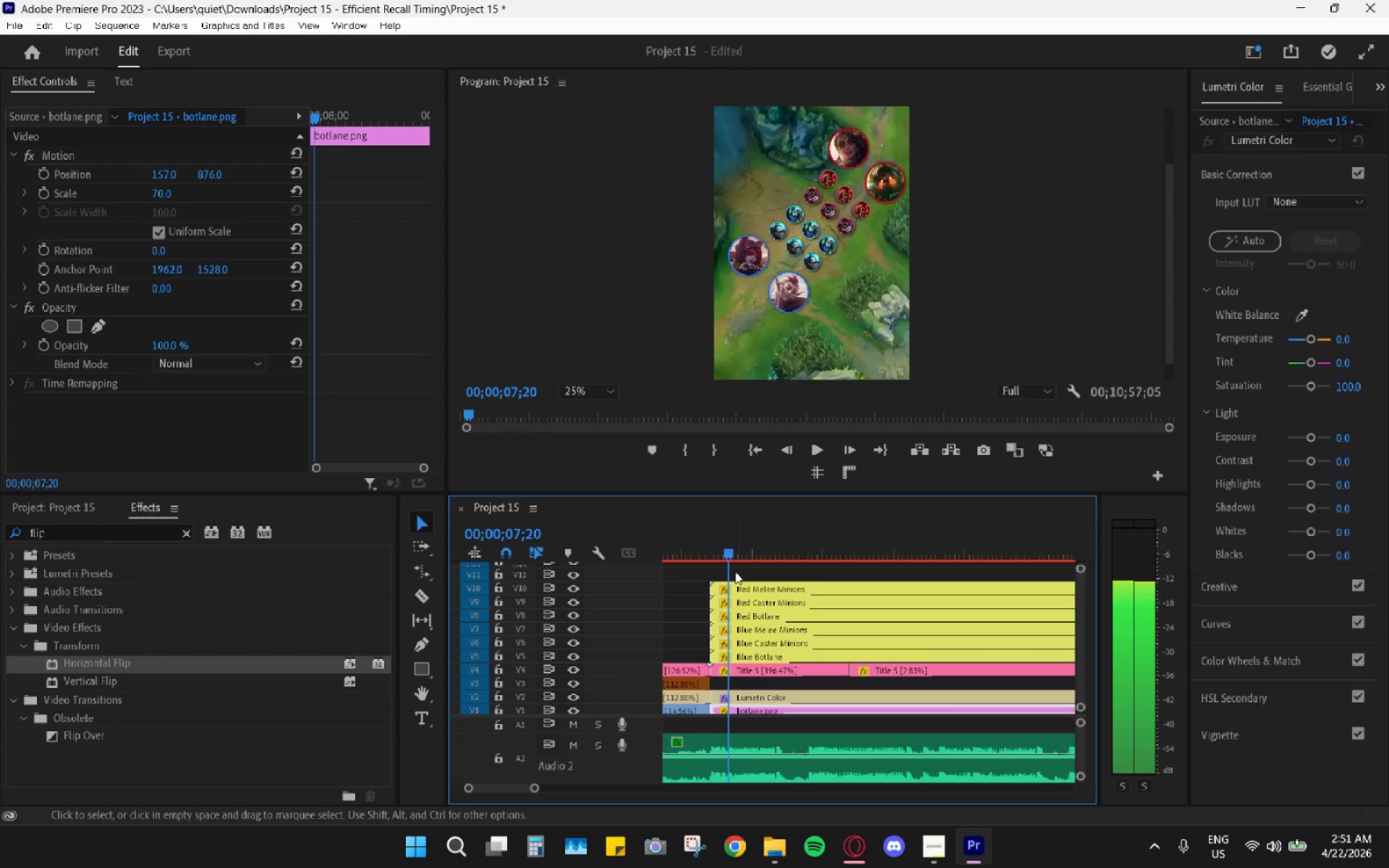 
key(ArrowRight)
 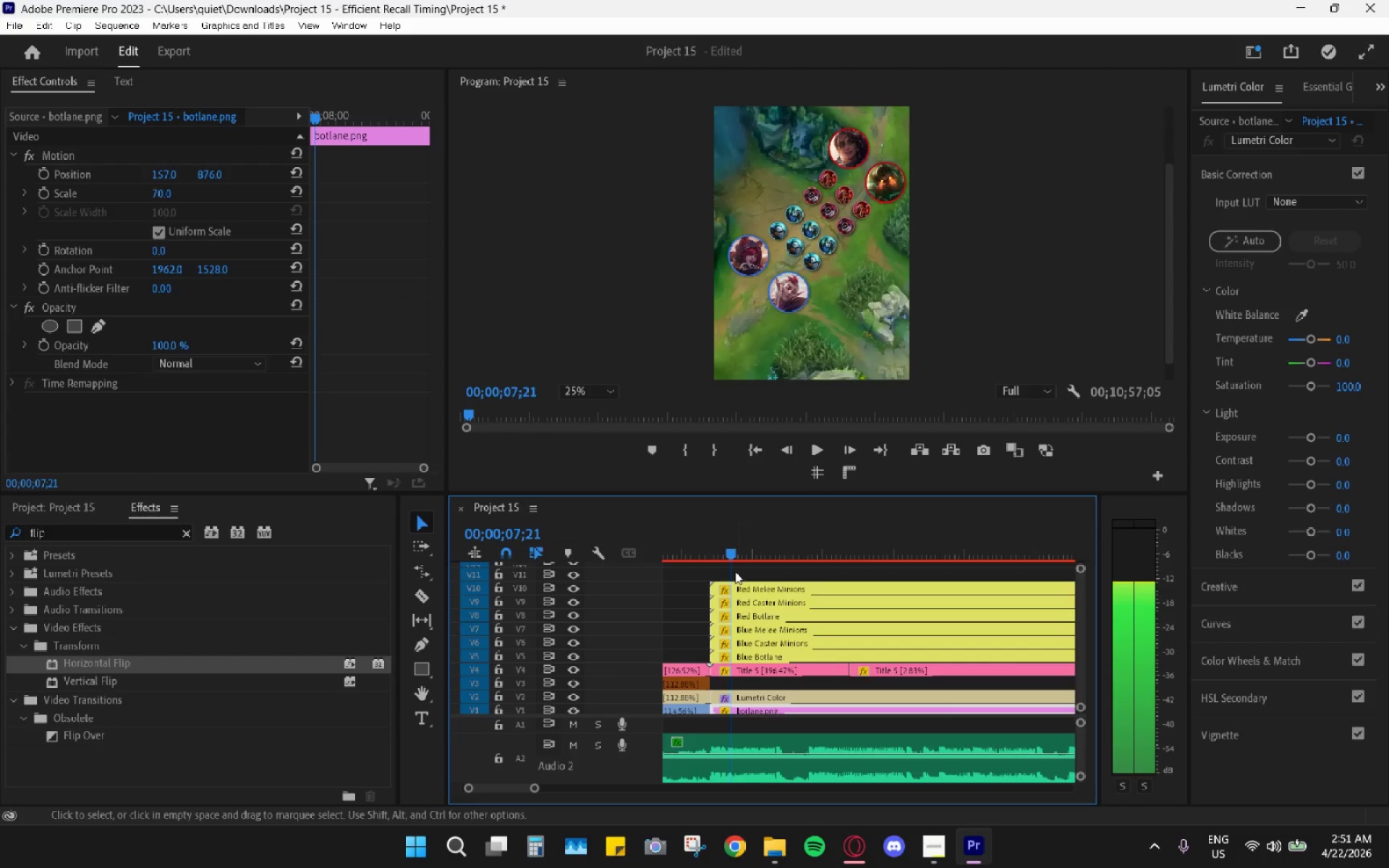 
key(ArrowRight)
 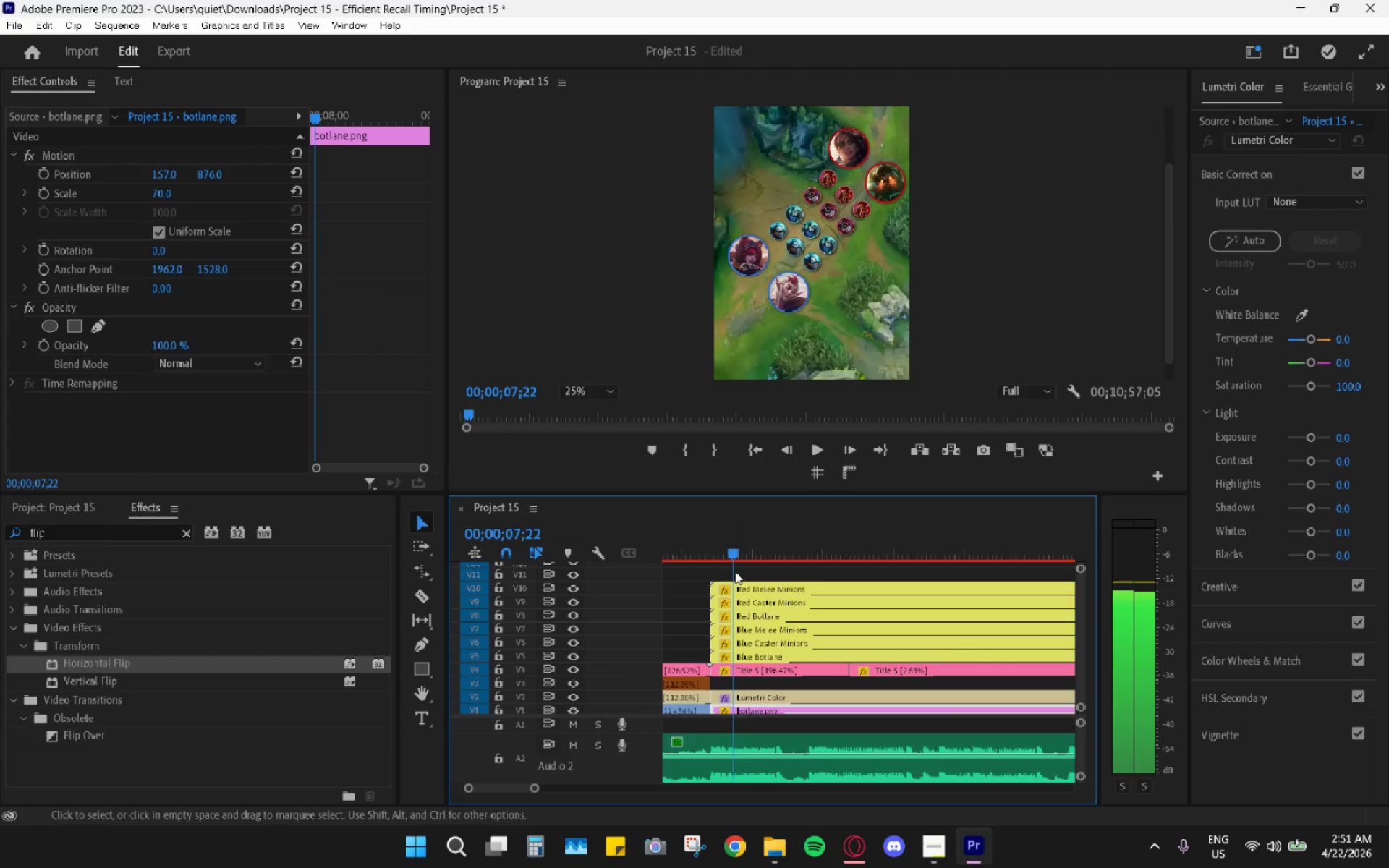 
key(ArrowLeft)
 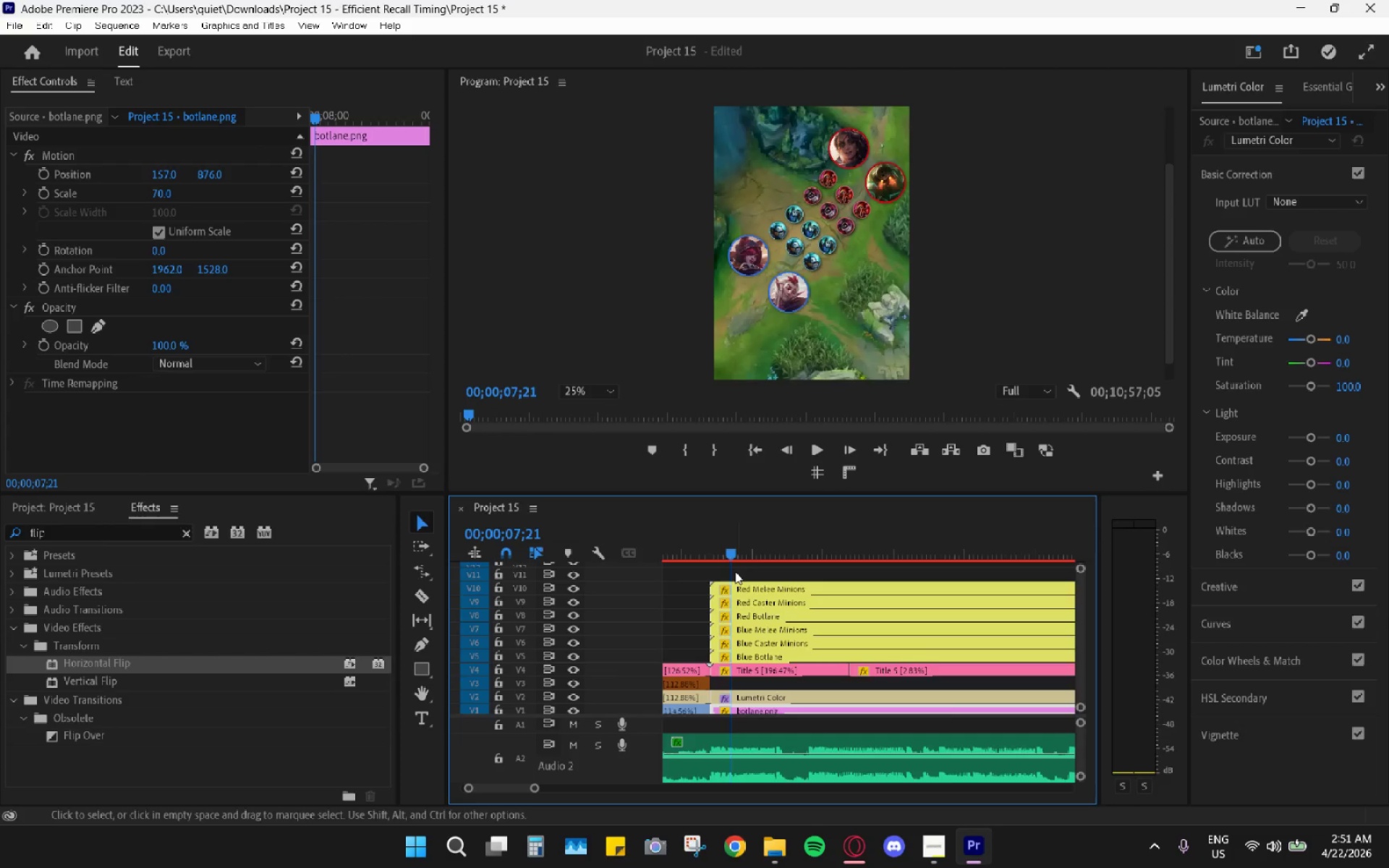 
key(ArrowLeft)
 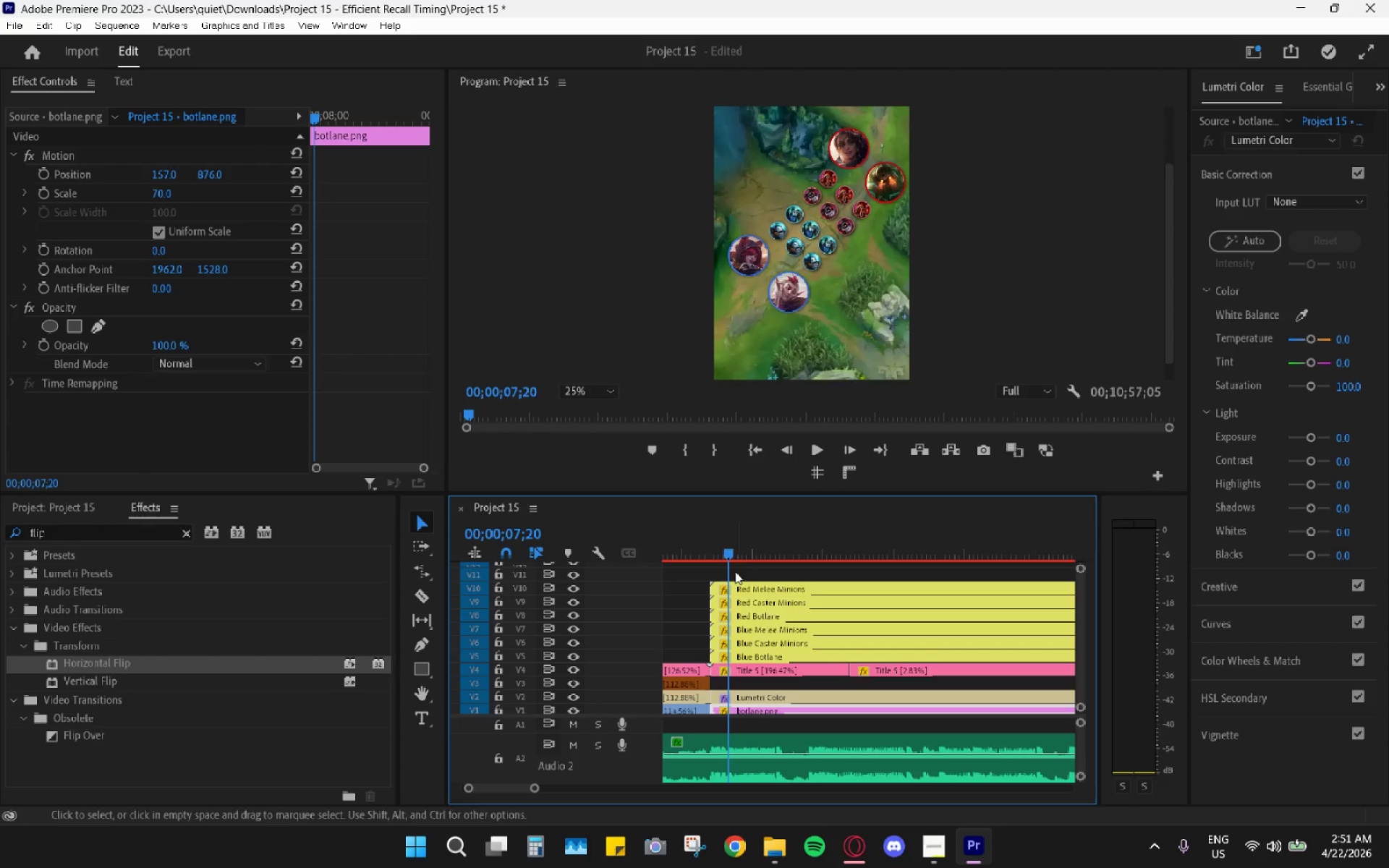 
key(ArrowLeft)
 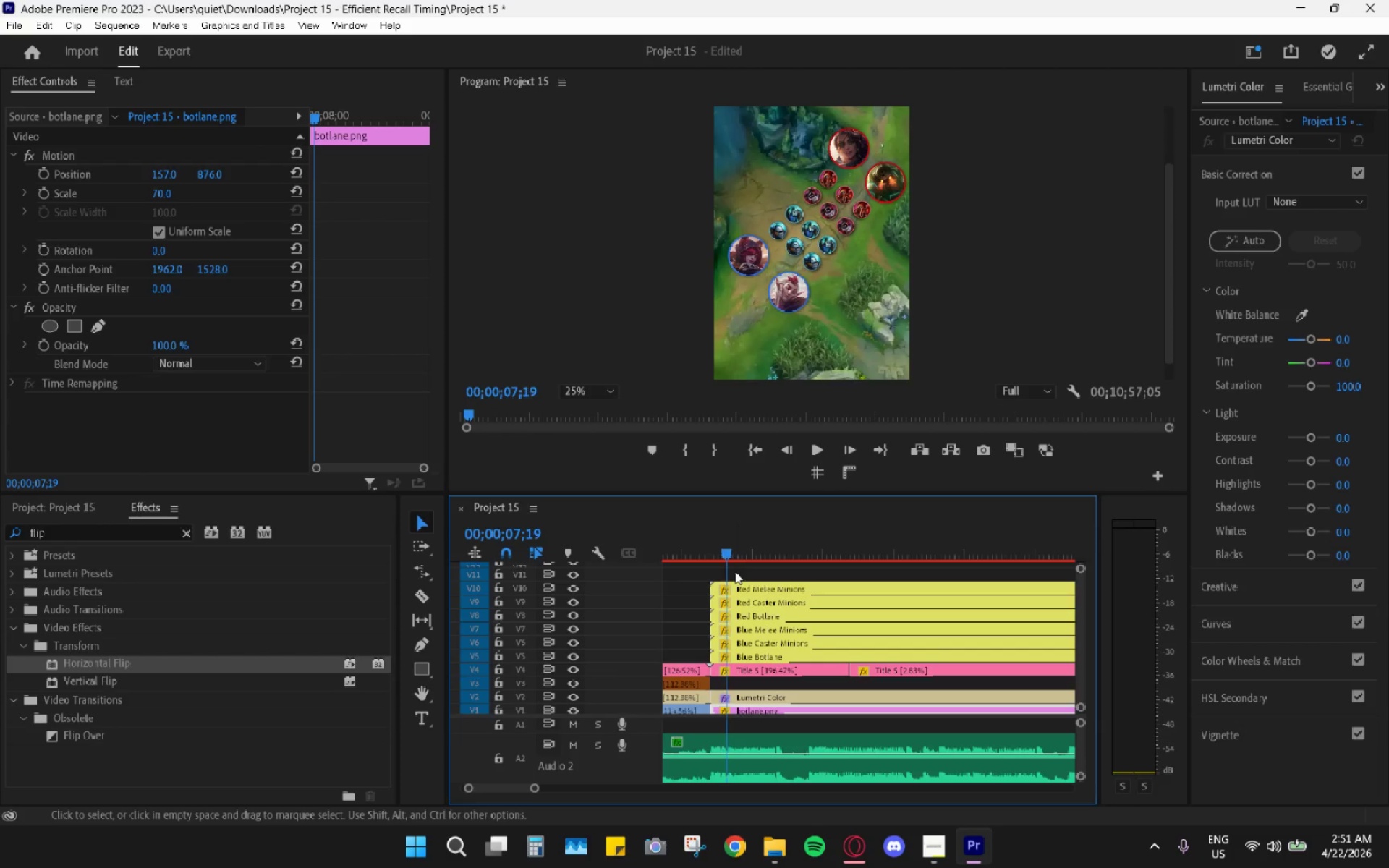 
key(ArrowLeft)
 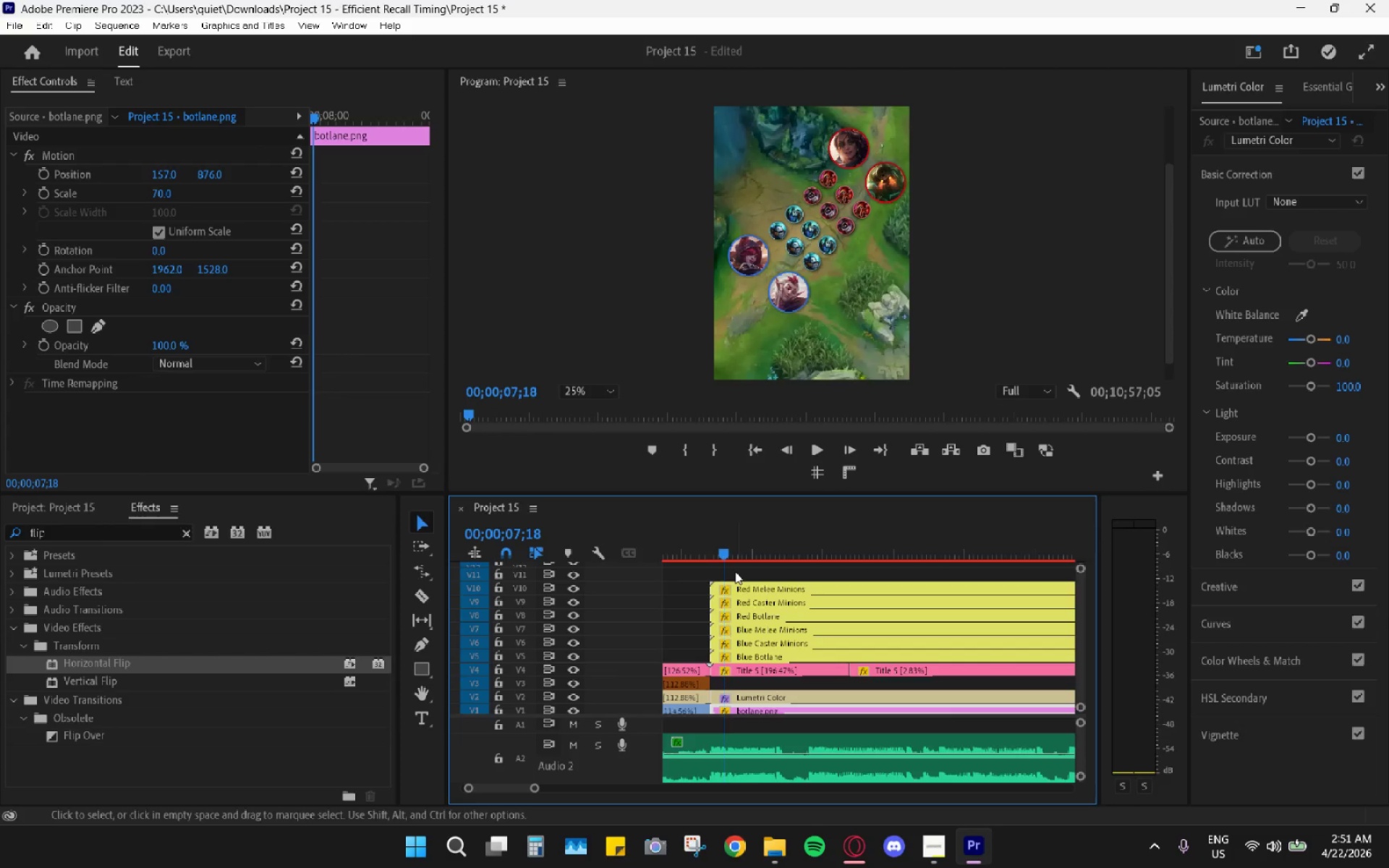 
key(ArrowLeft)
 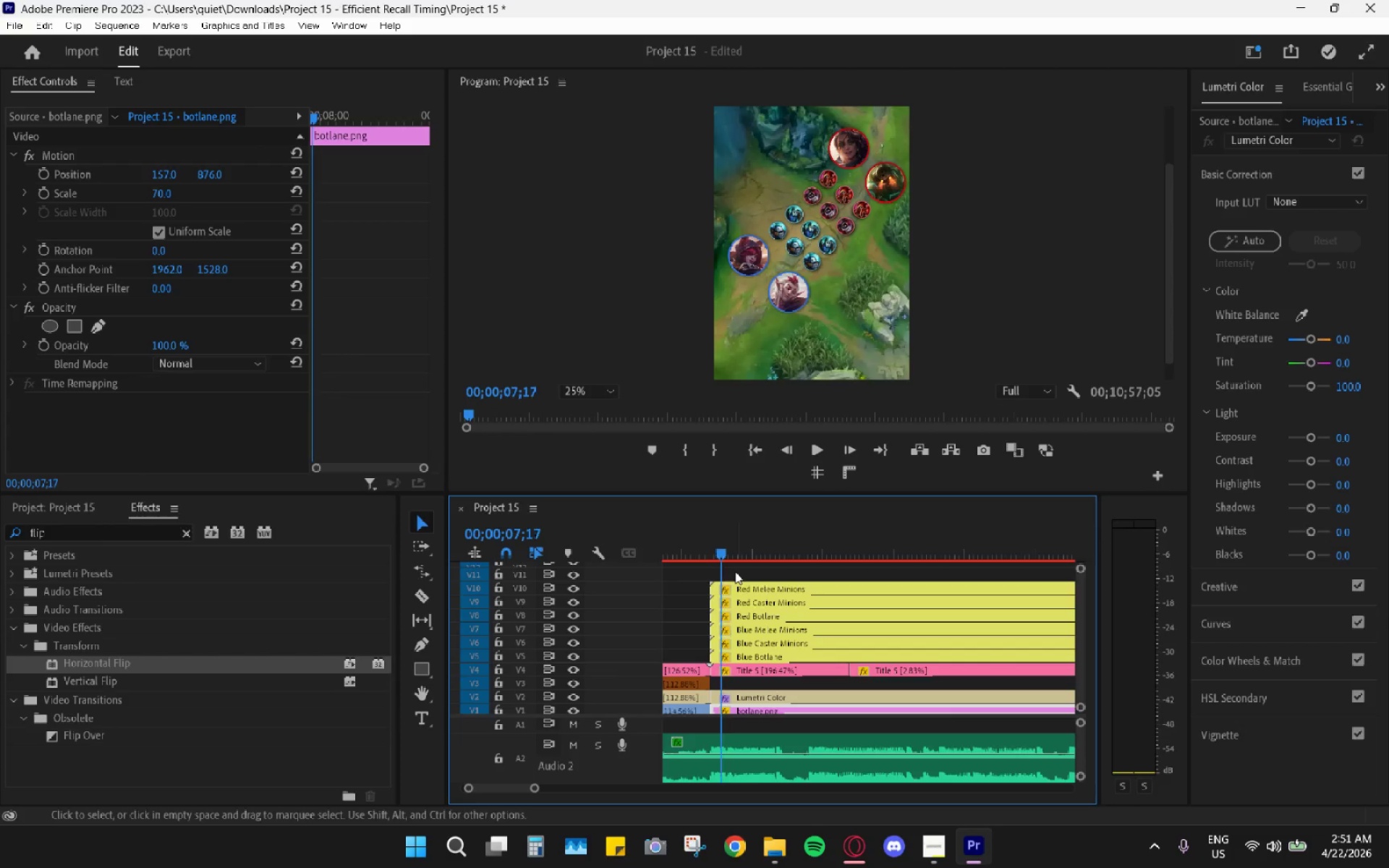 
key(ArrowLeft)
 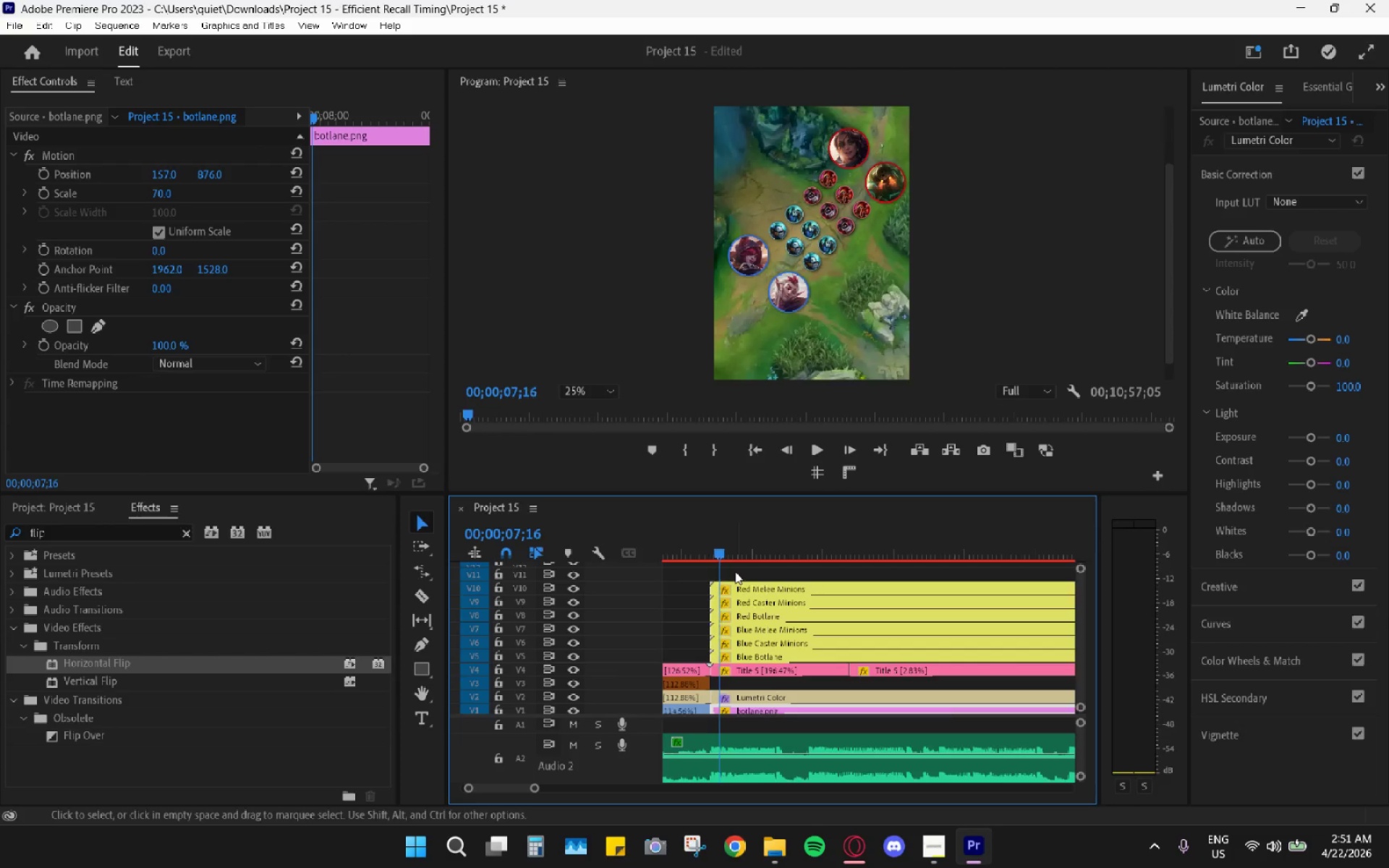 
key(ArrowLeft)
 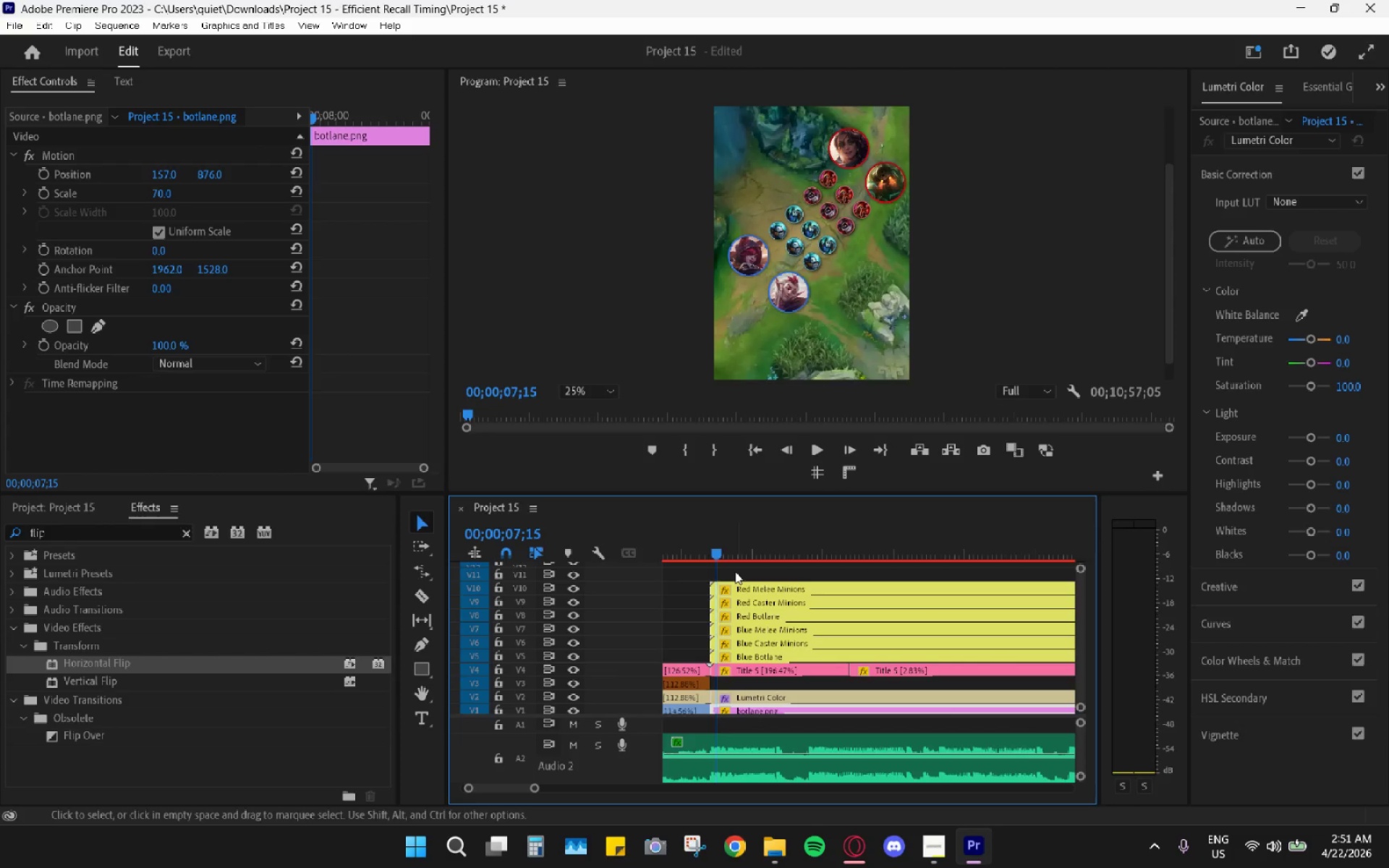 
key(ArrowLeft)
 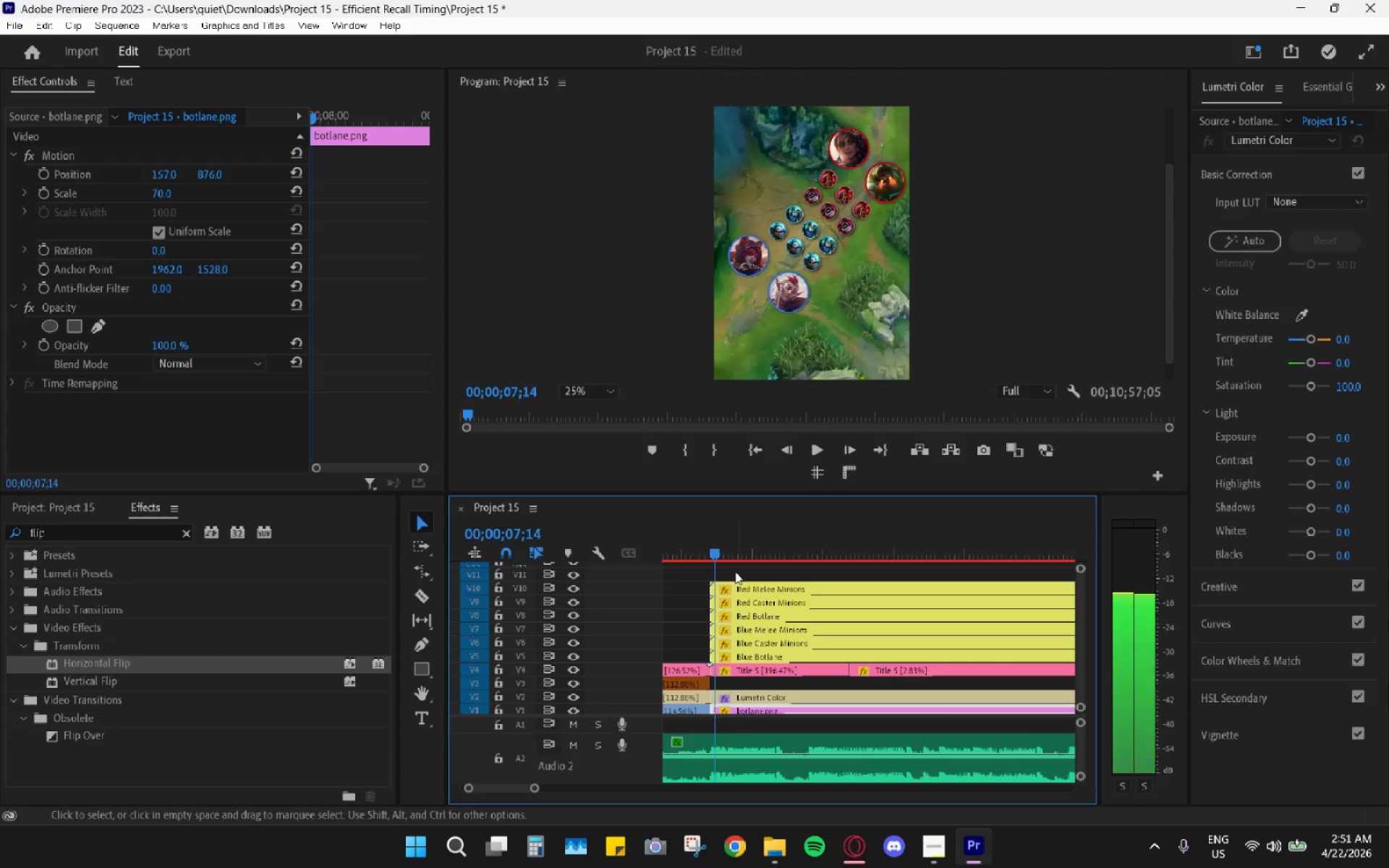 
key(ArrowLeft)
 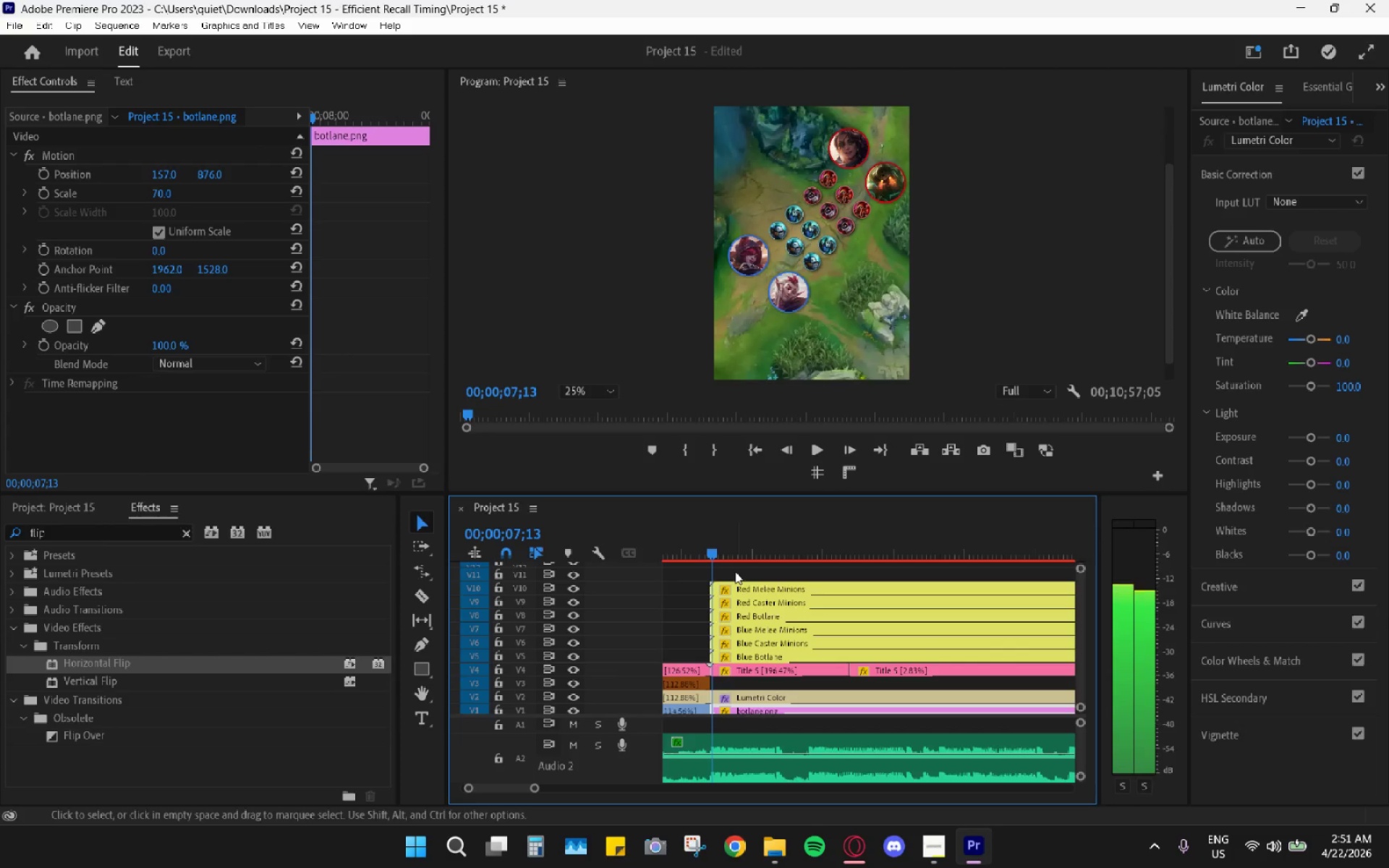 
key(ArrowLeft)
 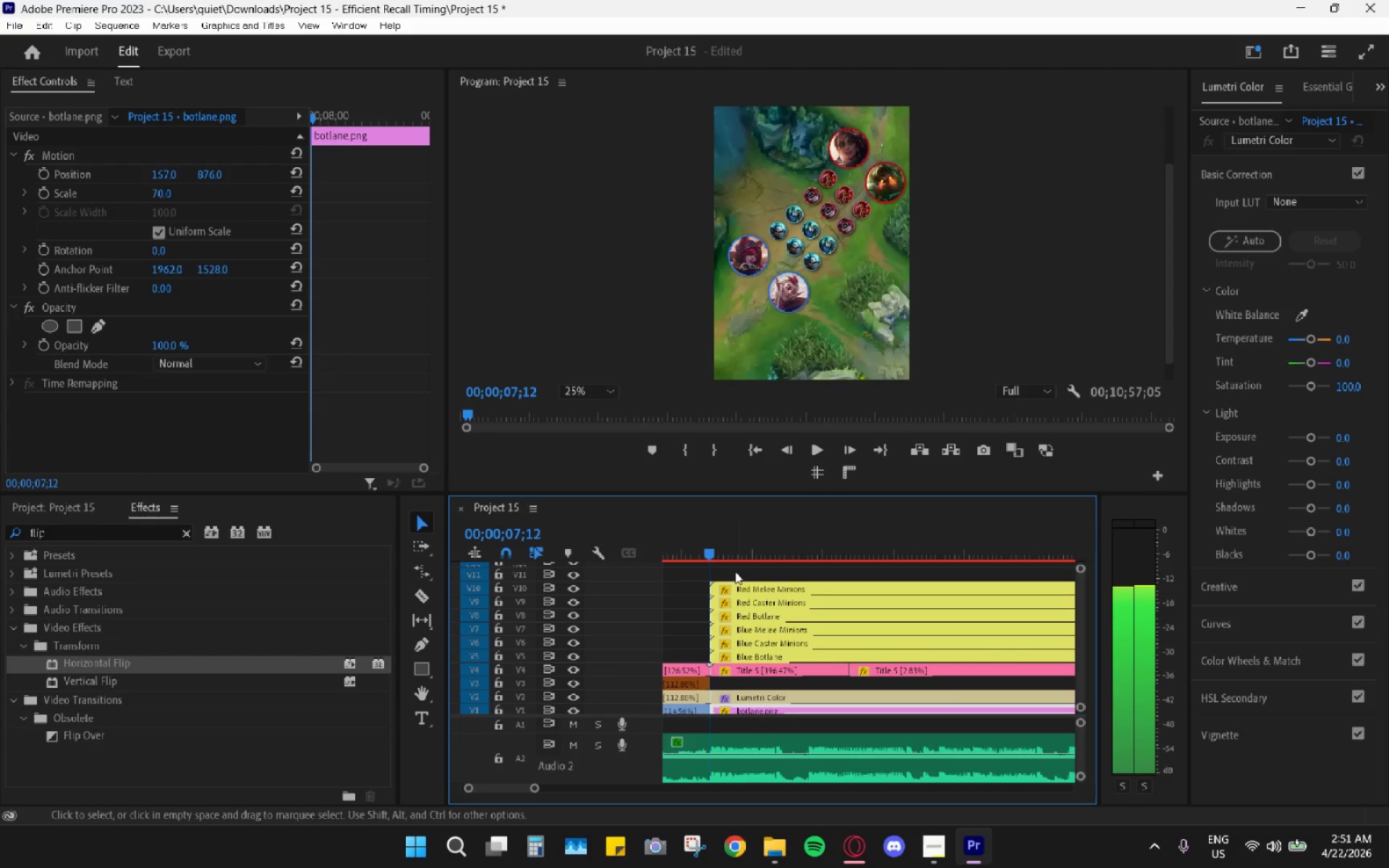 
hold_key(key=ArrowRight, duration=0.64)
 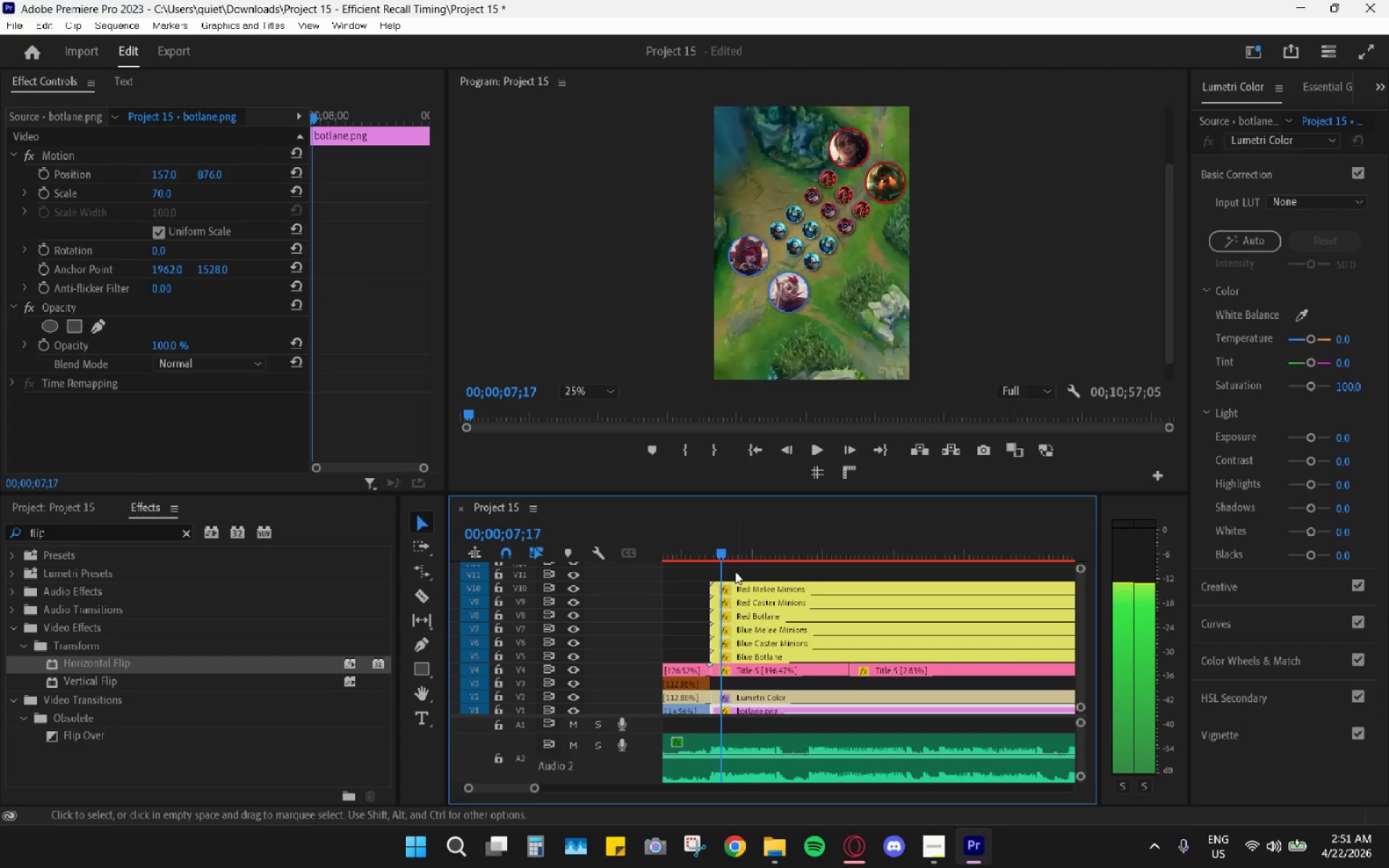 
key(ArrowLeft)
 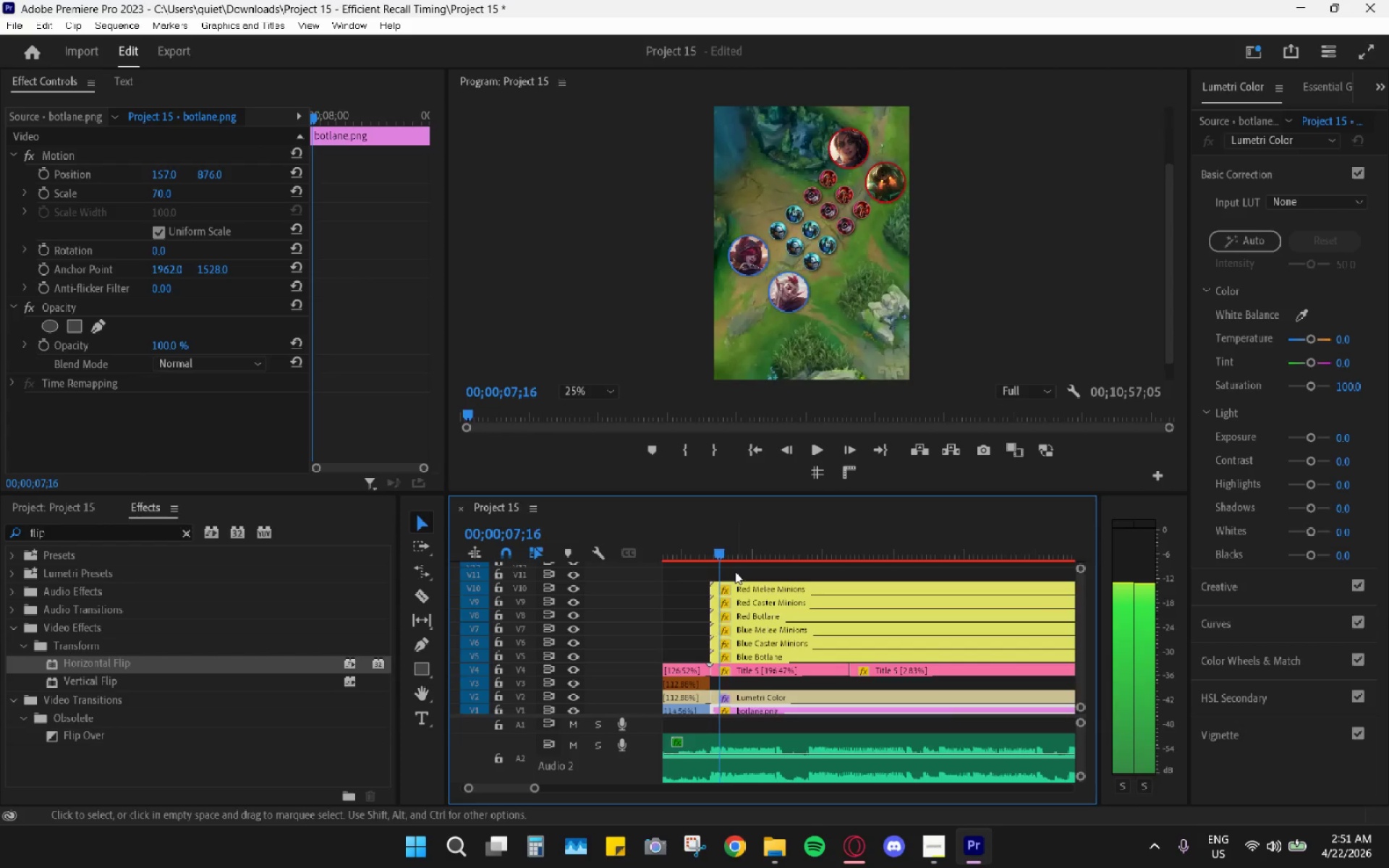 
key(ArrowLeft)
 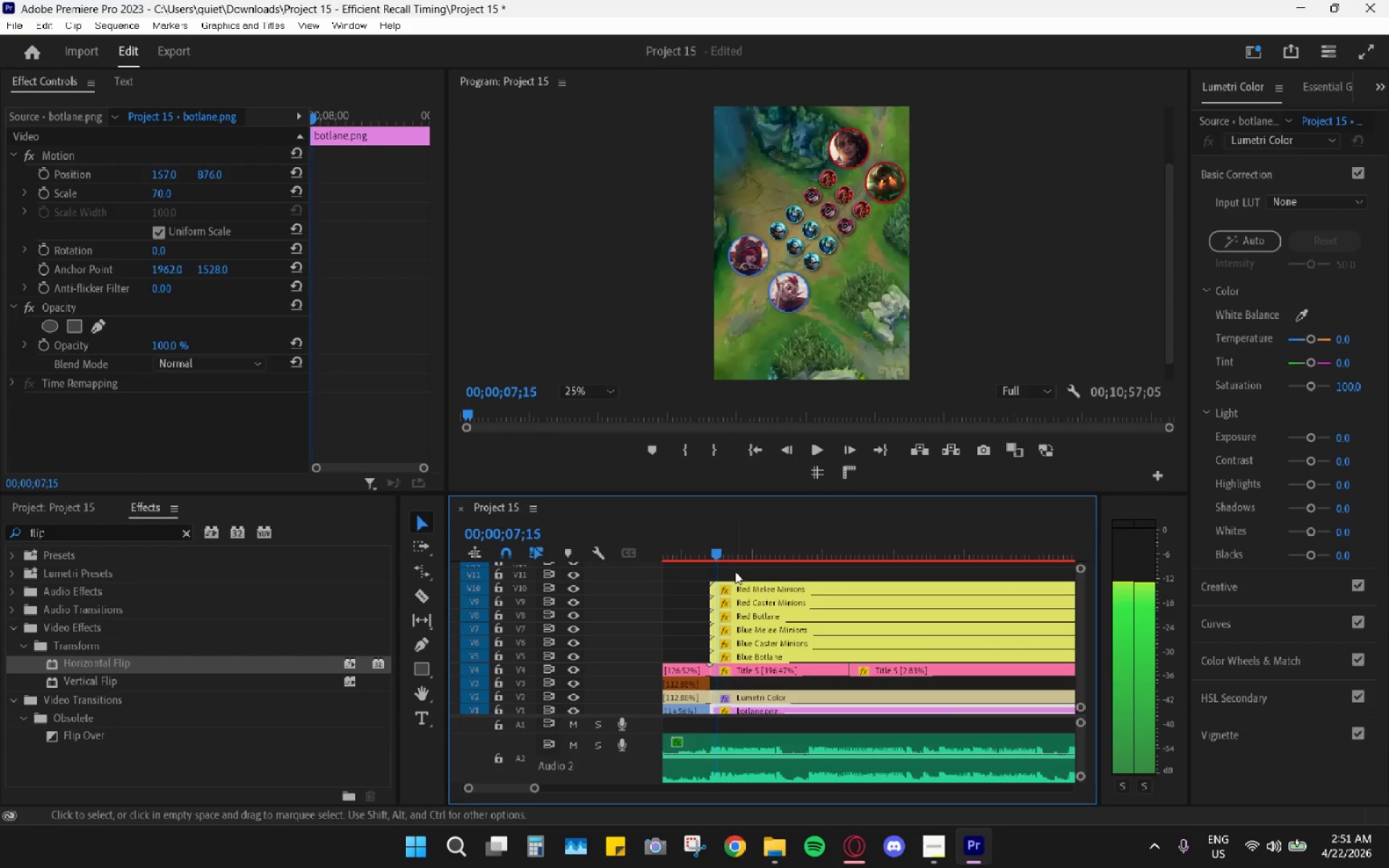 
key(ArrowLeft)
 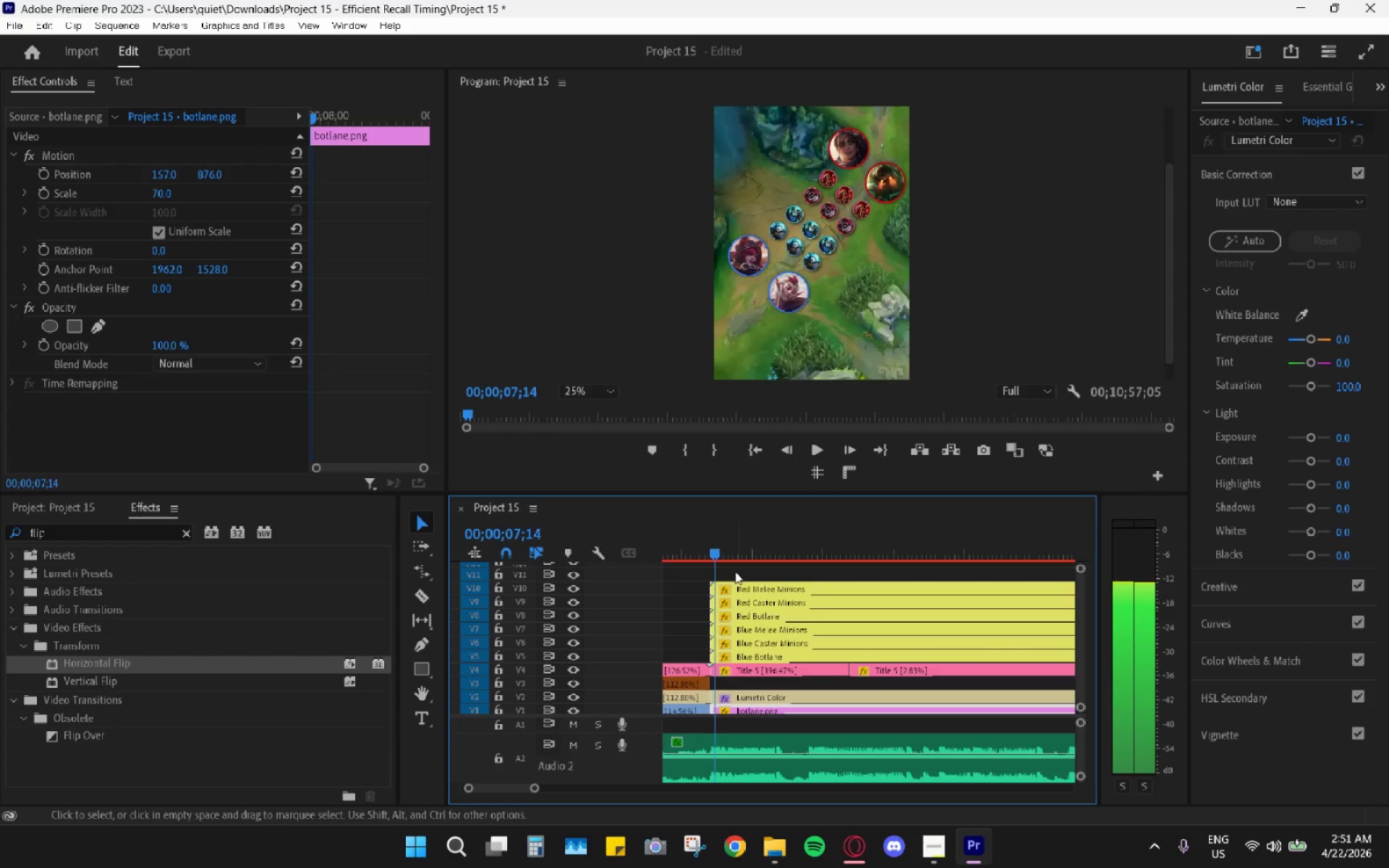 
key(ArrowLeft)
 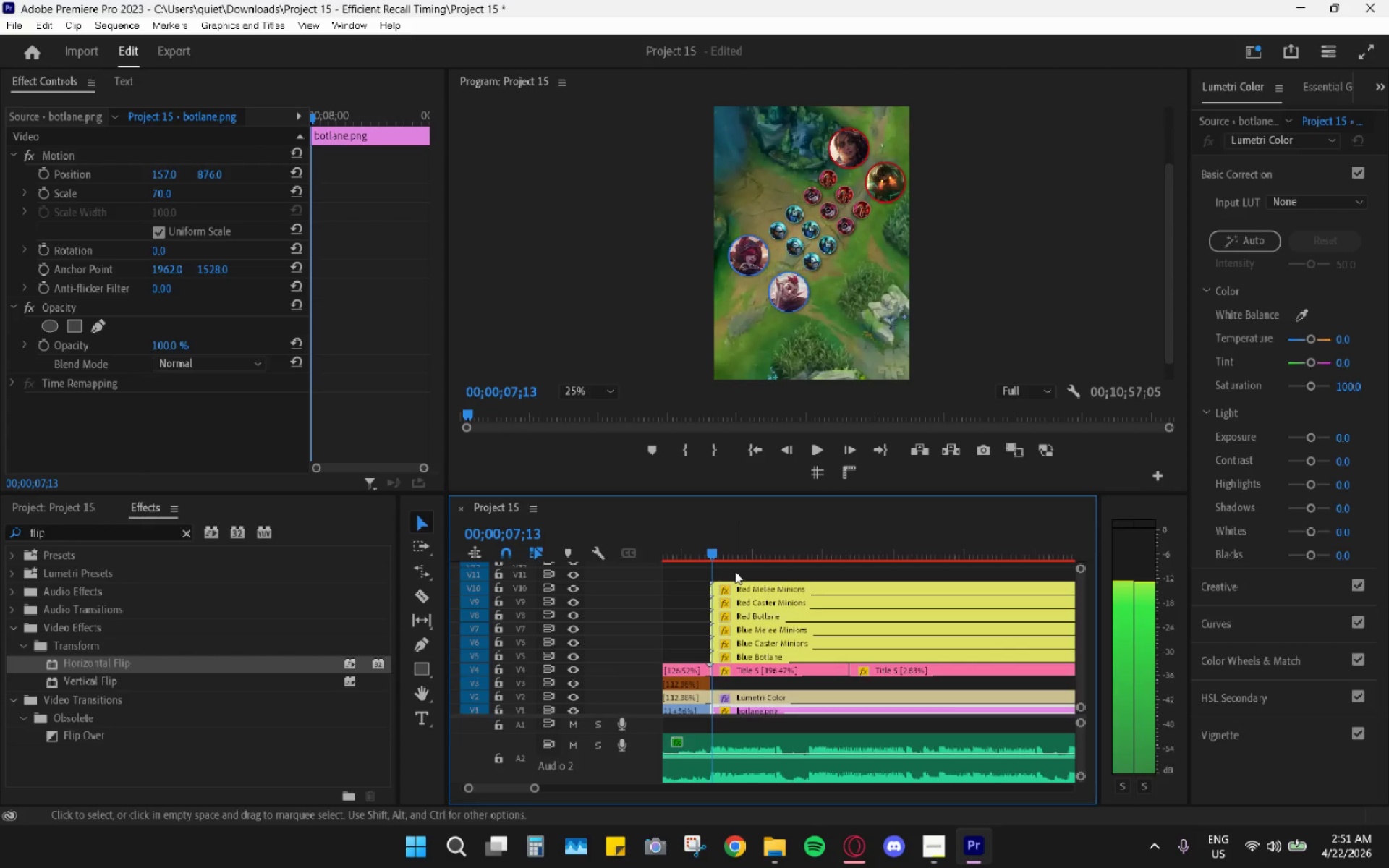 
key(ArrowLeft)
 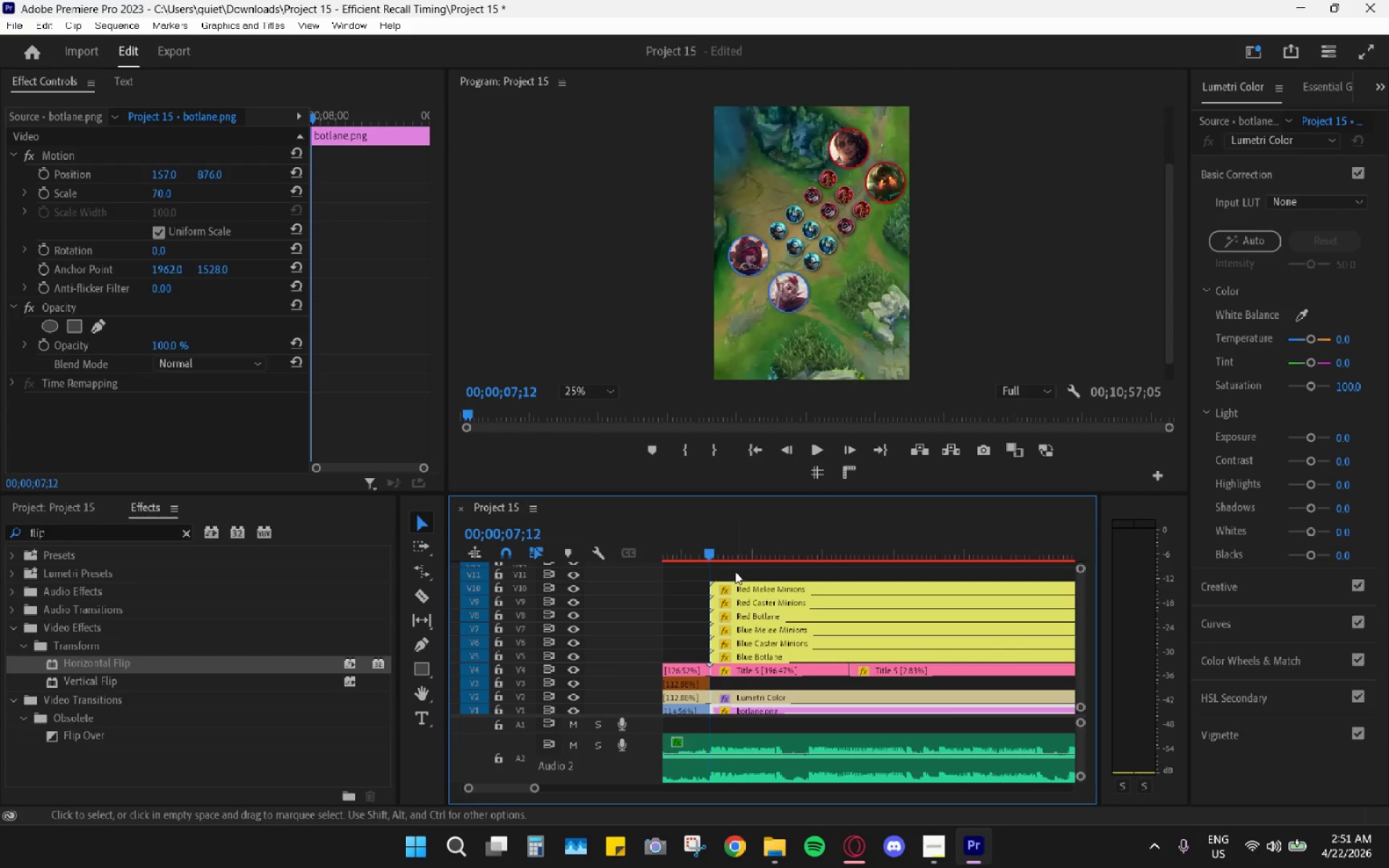 
hold_key(key=ArrowRight, duration=0.66)
 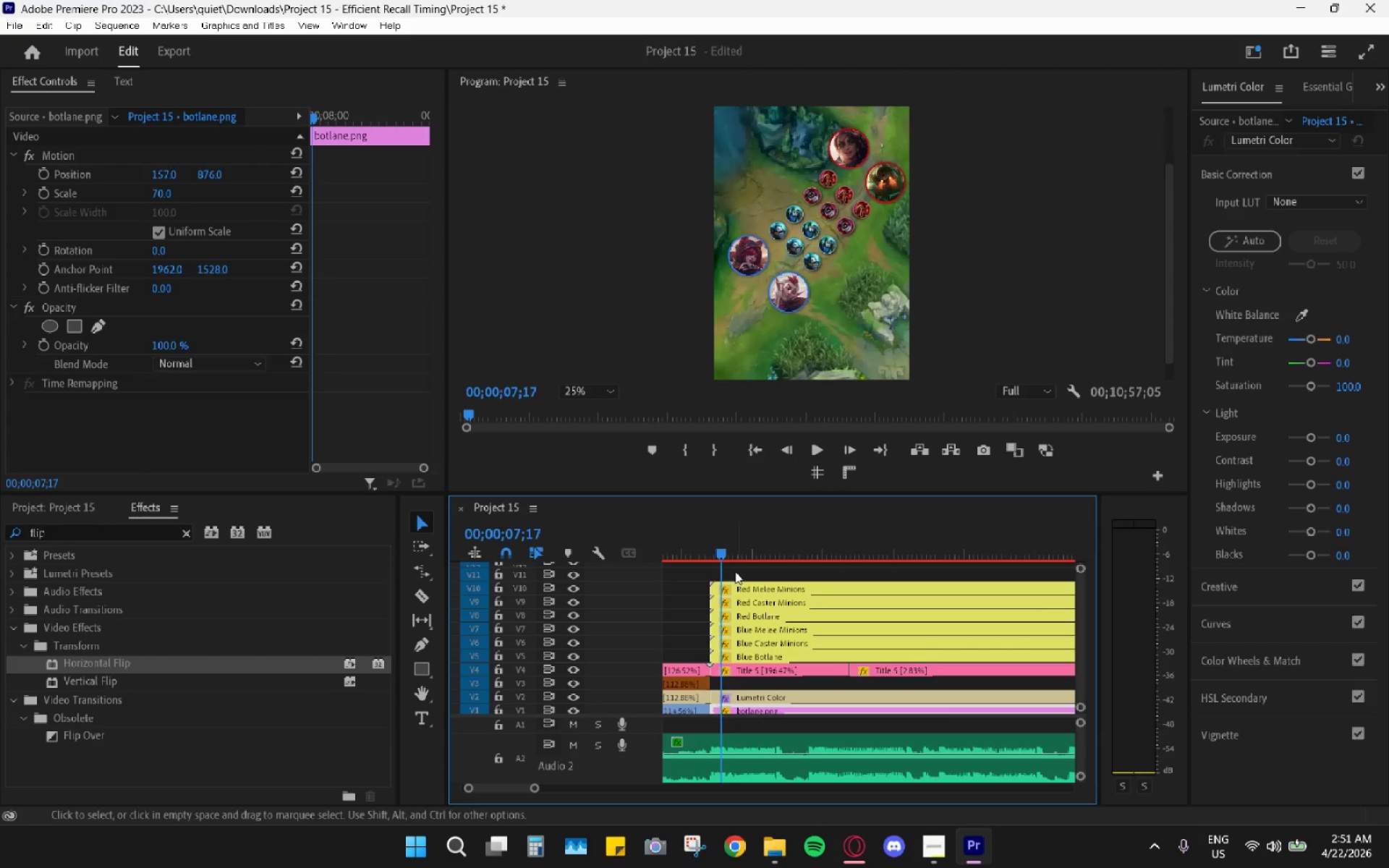 
key(ArrowRight)
 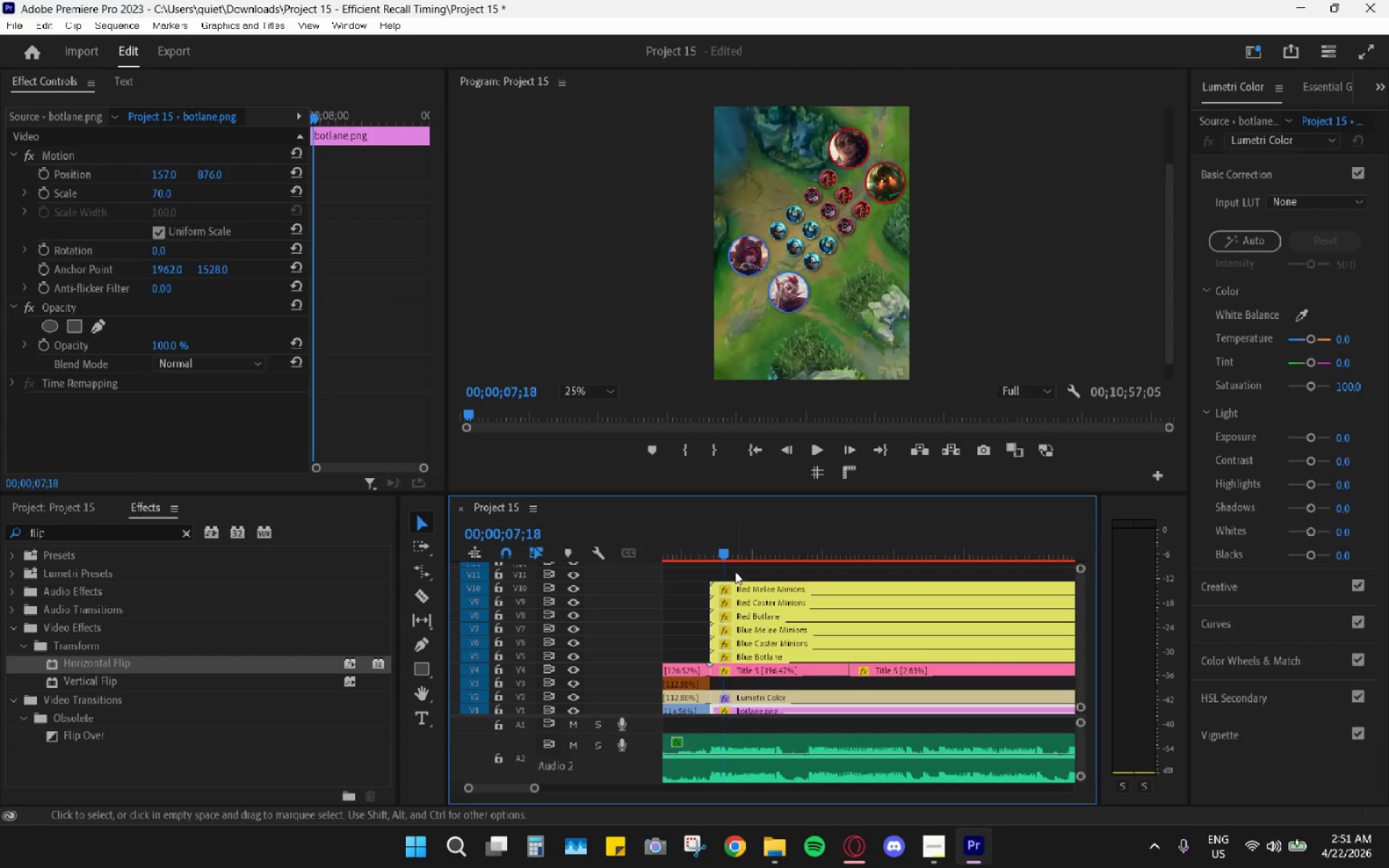 
key(ArrowRight)
 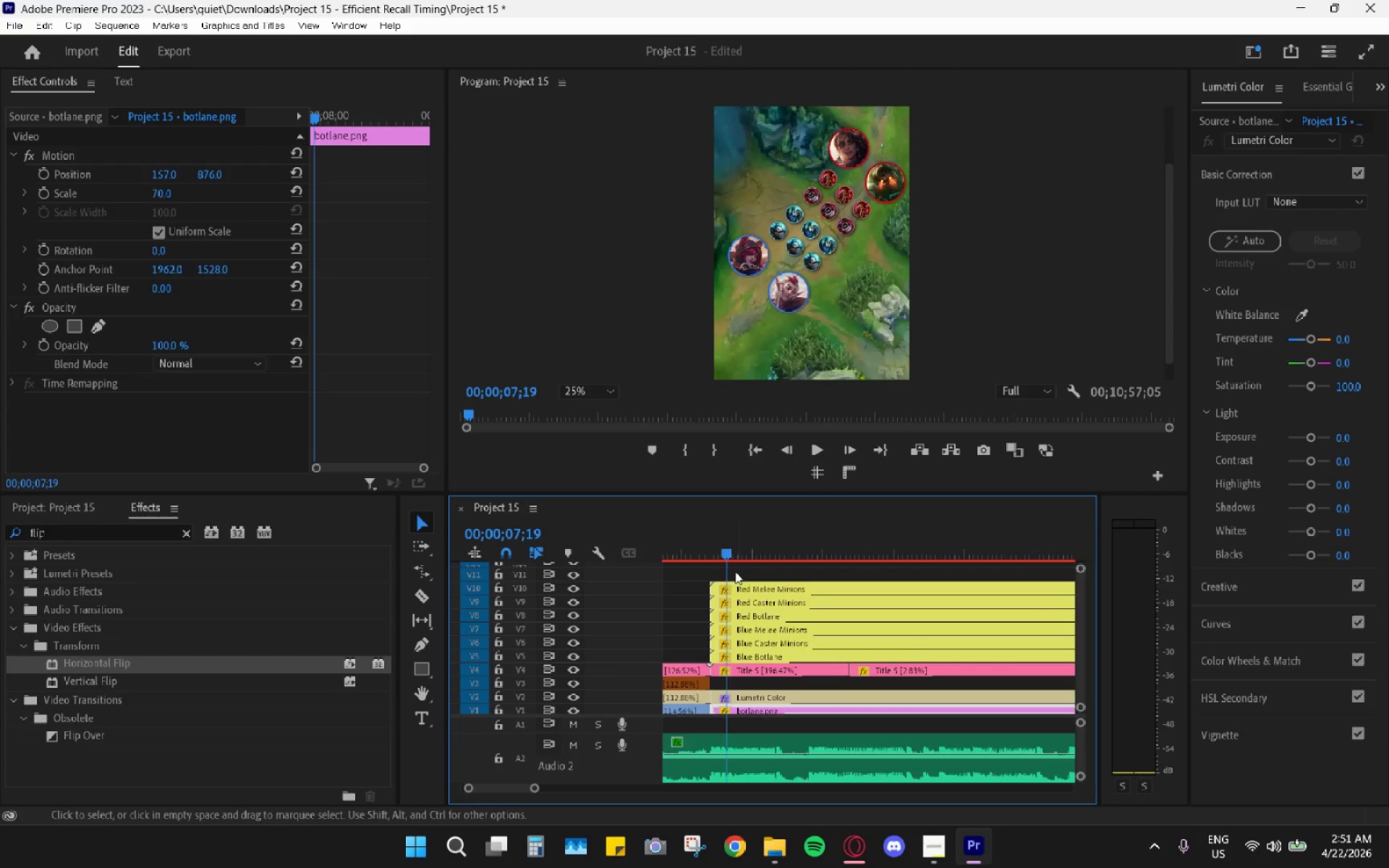 
key(ArrowRight)
 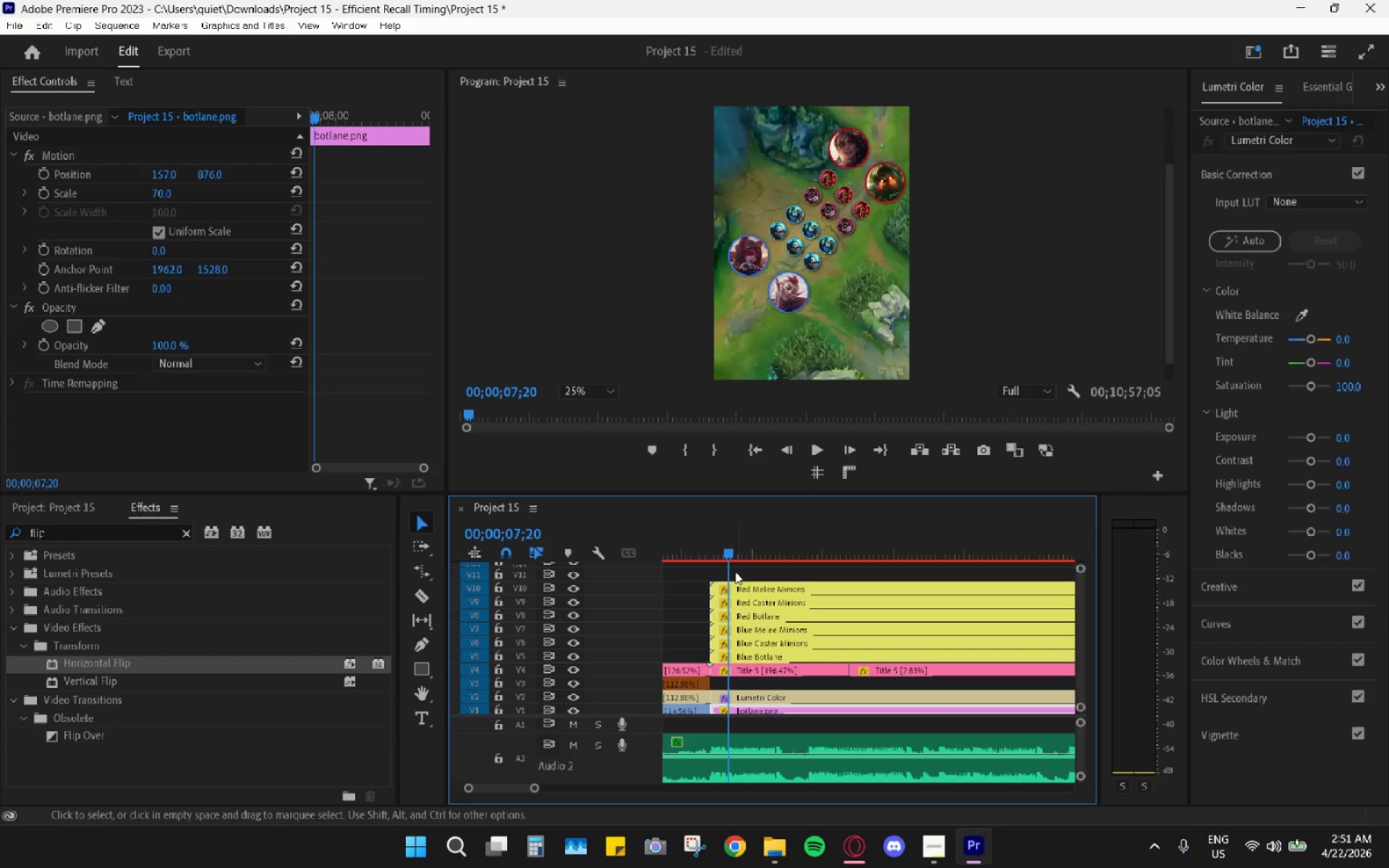 
hold_key(key=ArrowRight, duration=0.59)
 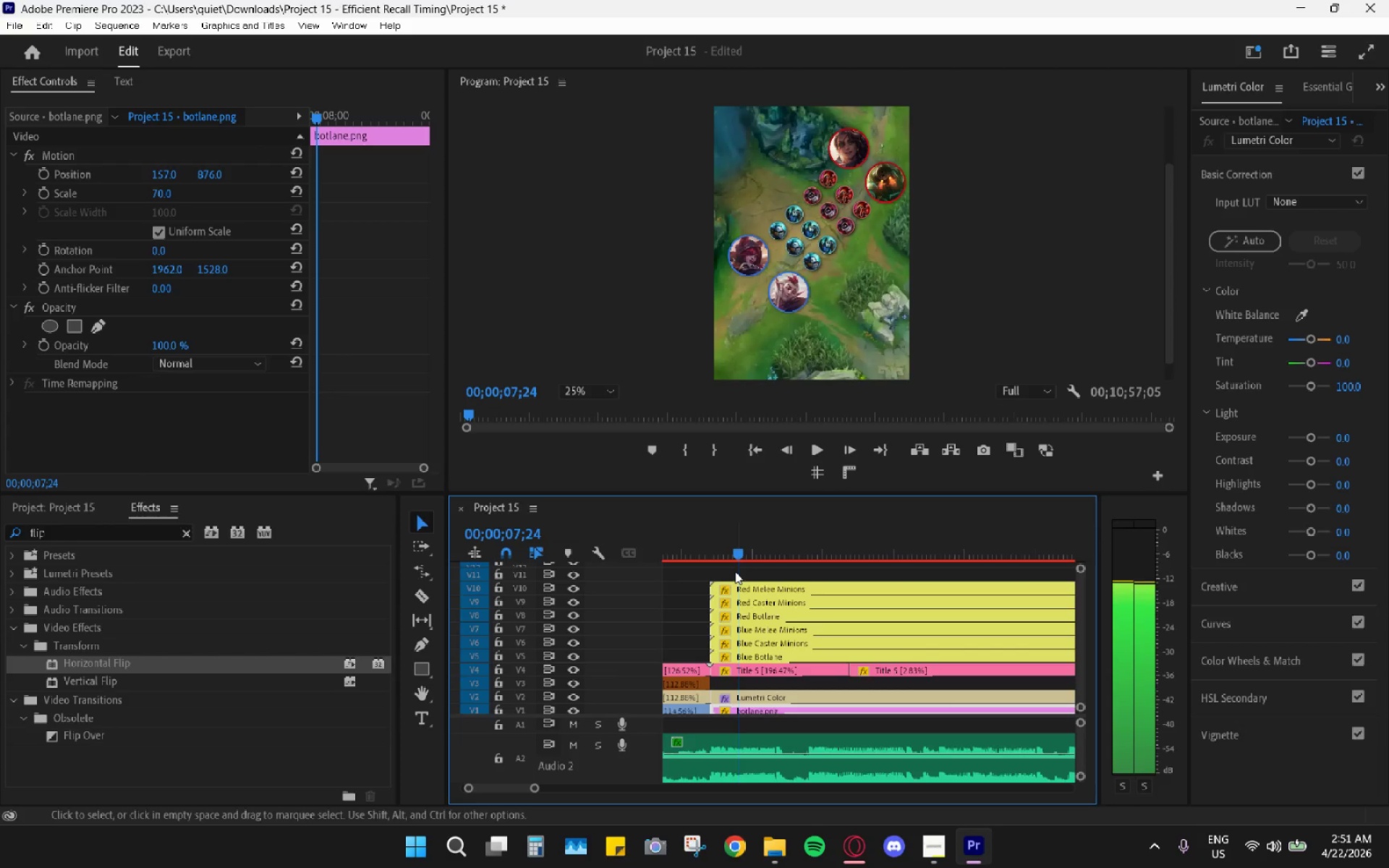 
hold_key(key=ArrowRight, duration=0.78)
 